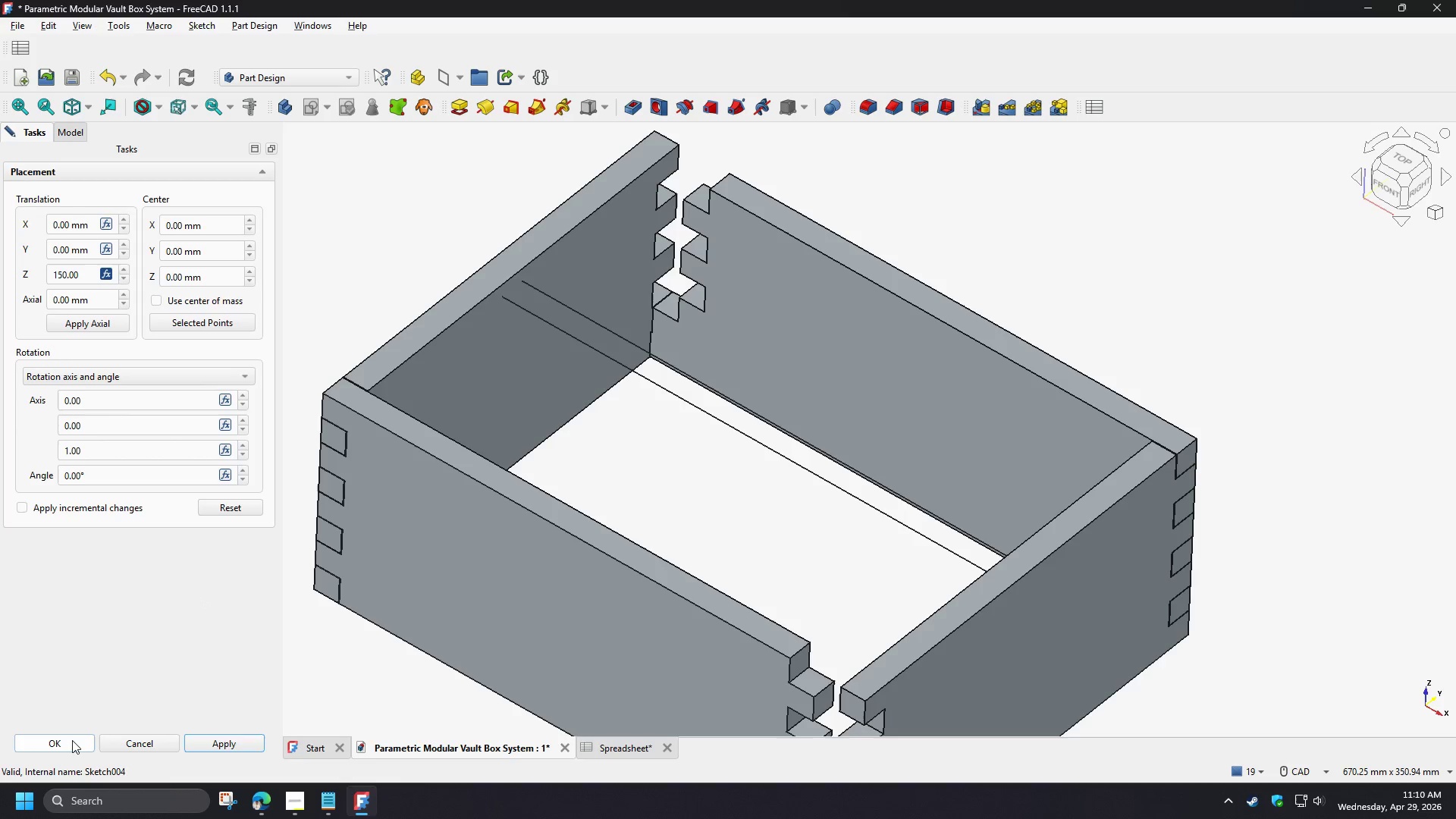 
left_click([72, 740])
 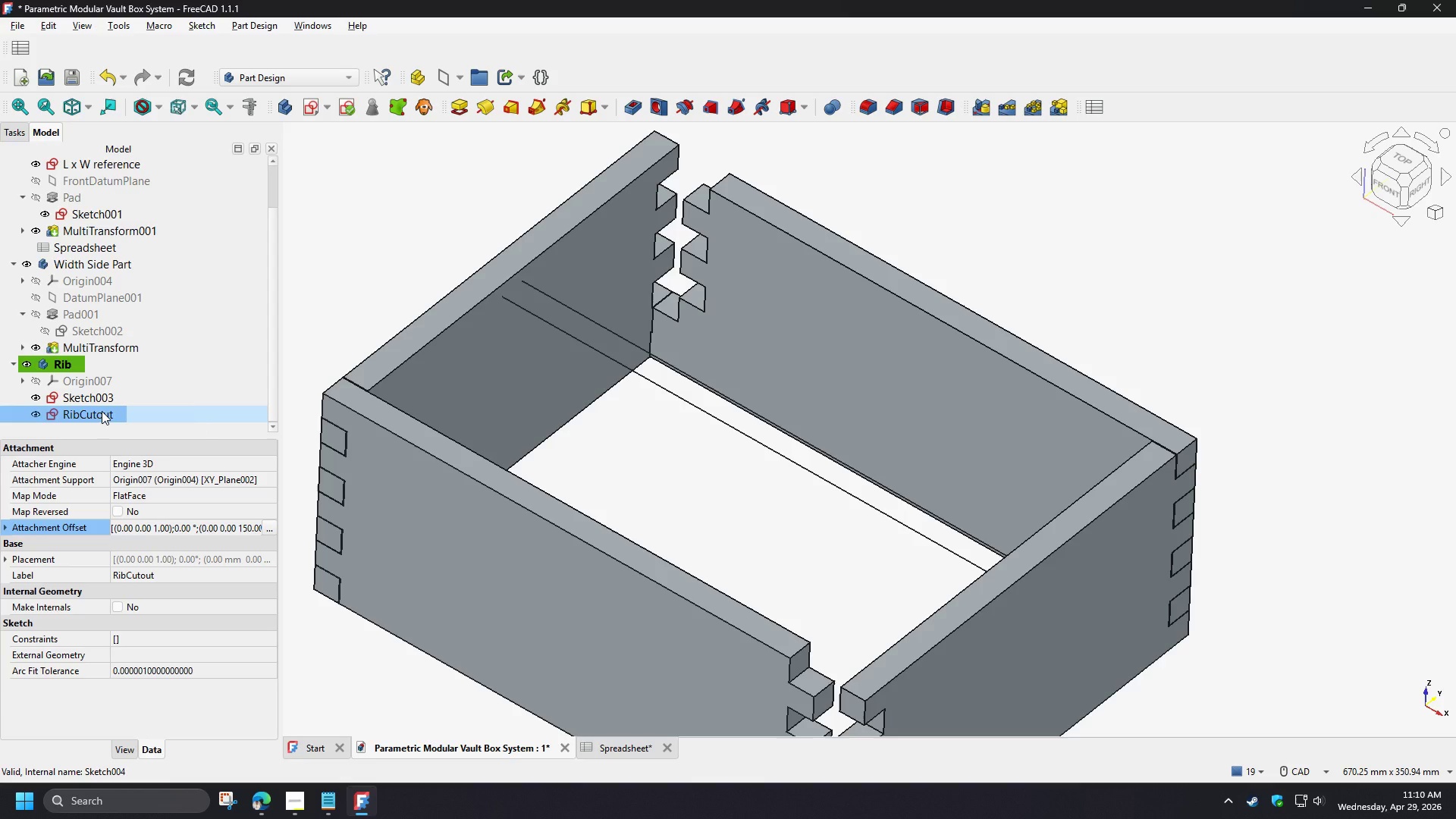 
left_click([81, 400])
 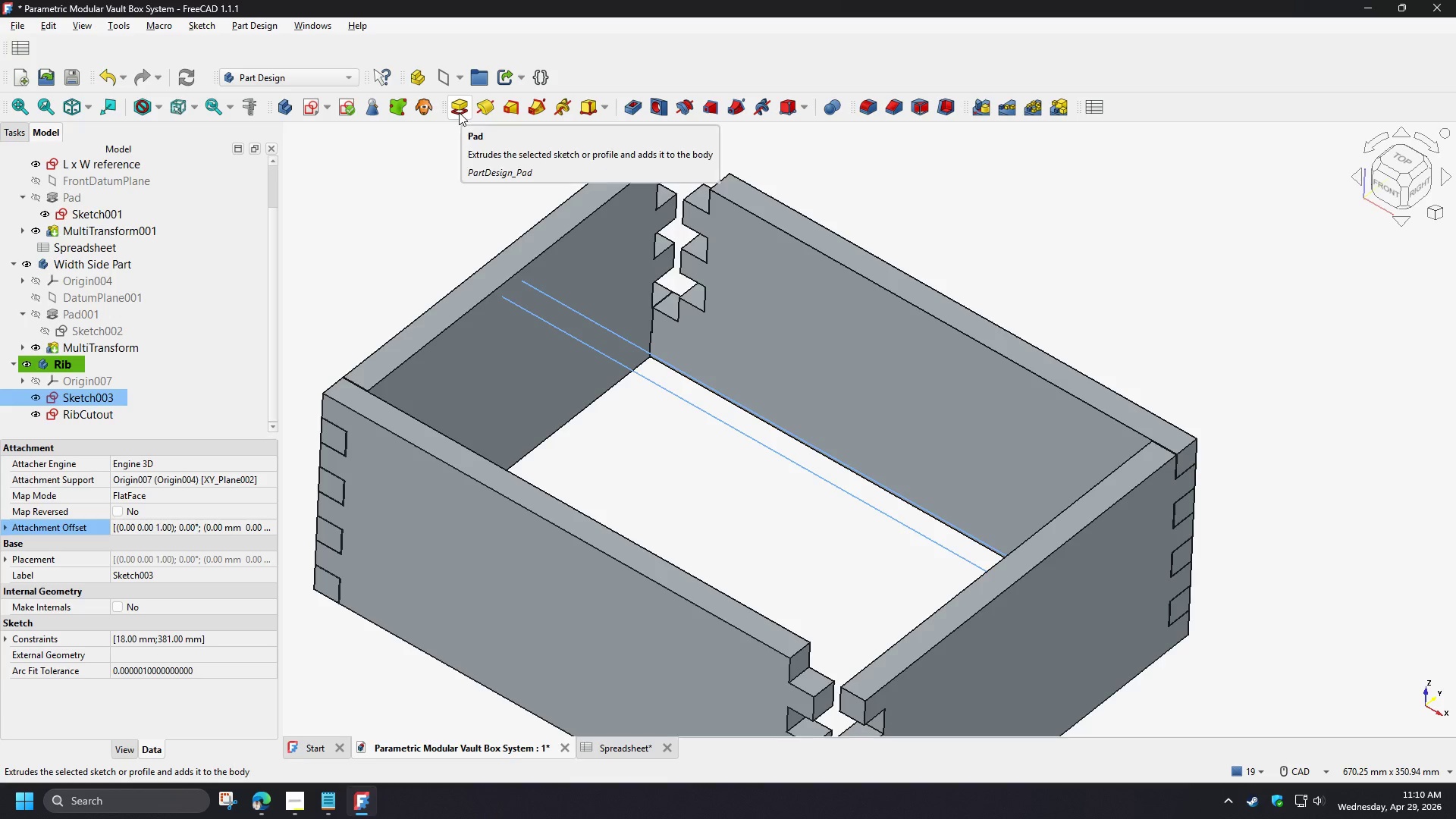 
wait(5.44)
 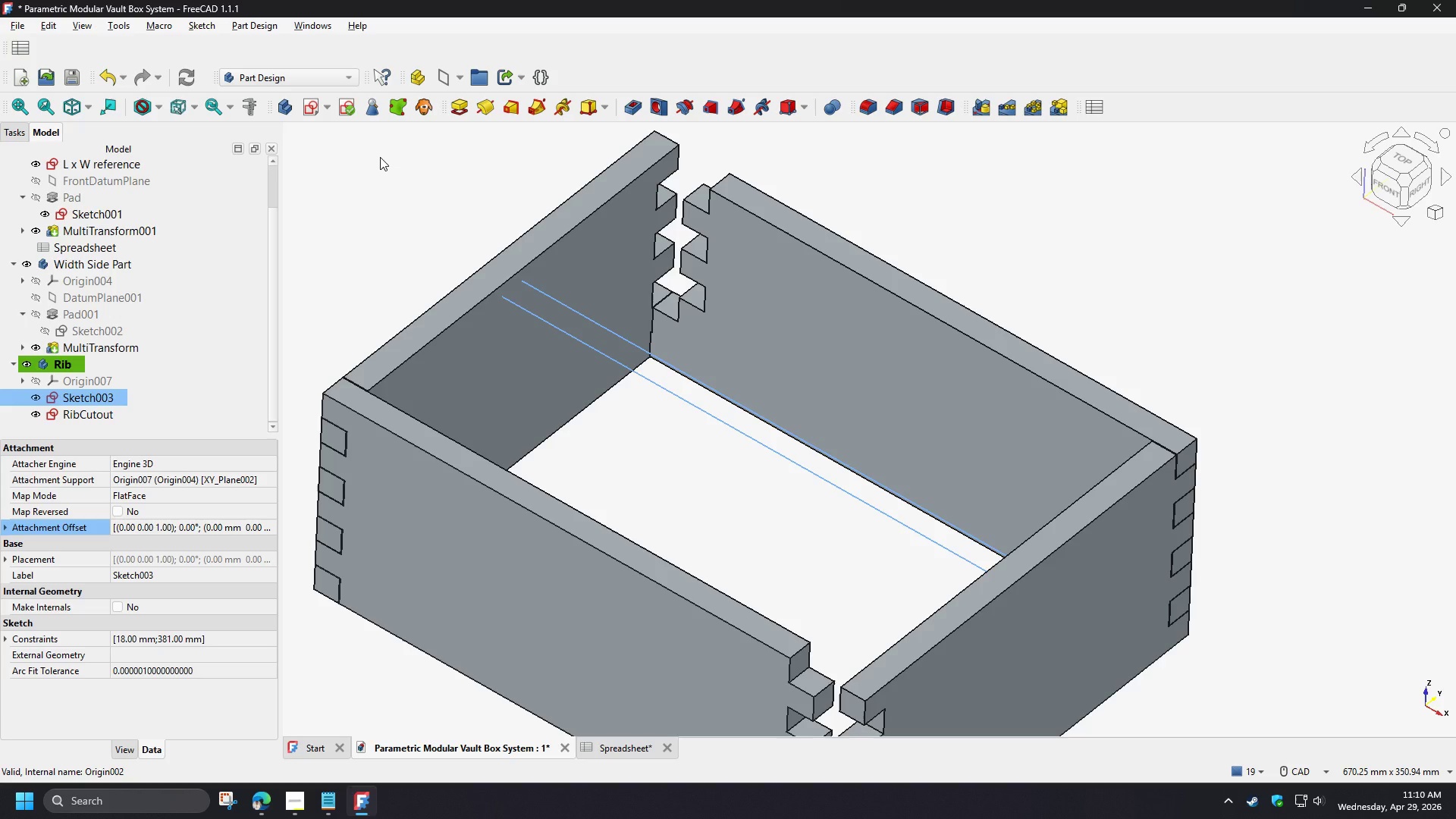 
left_click([459, 112])
 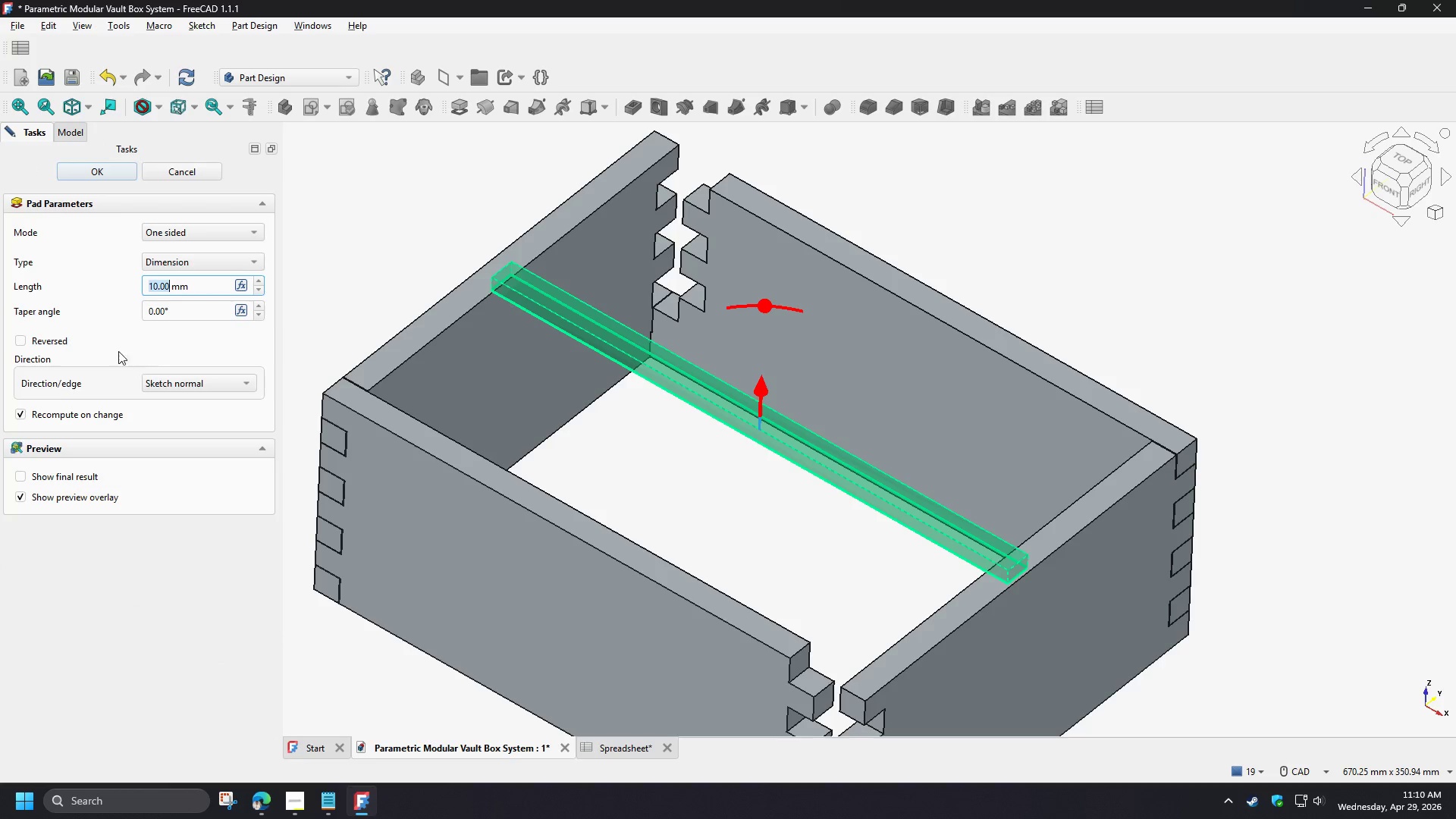 
left_click([56, 340])
 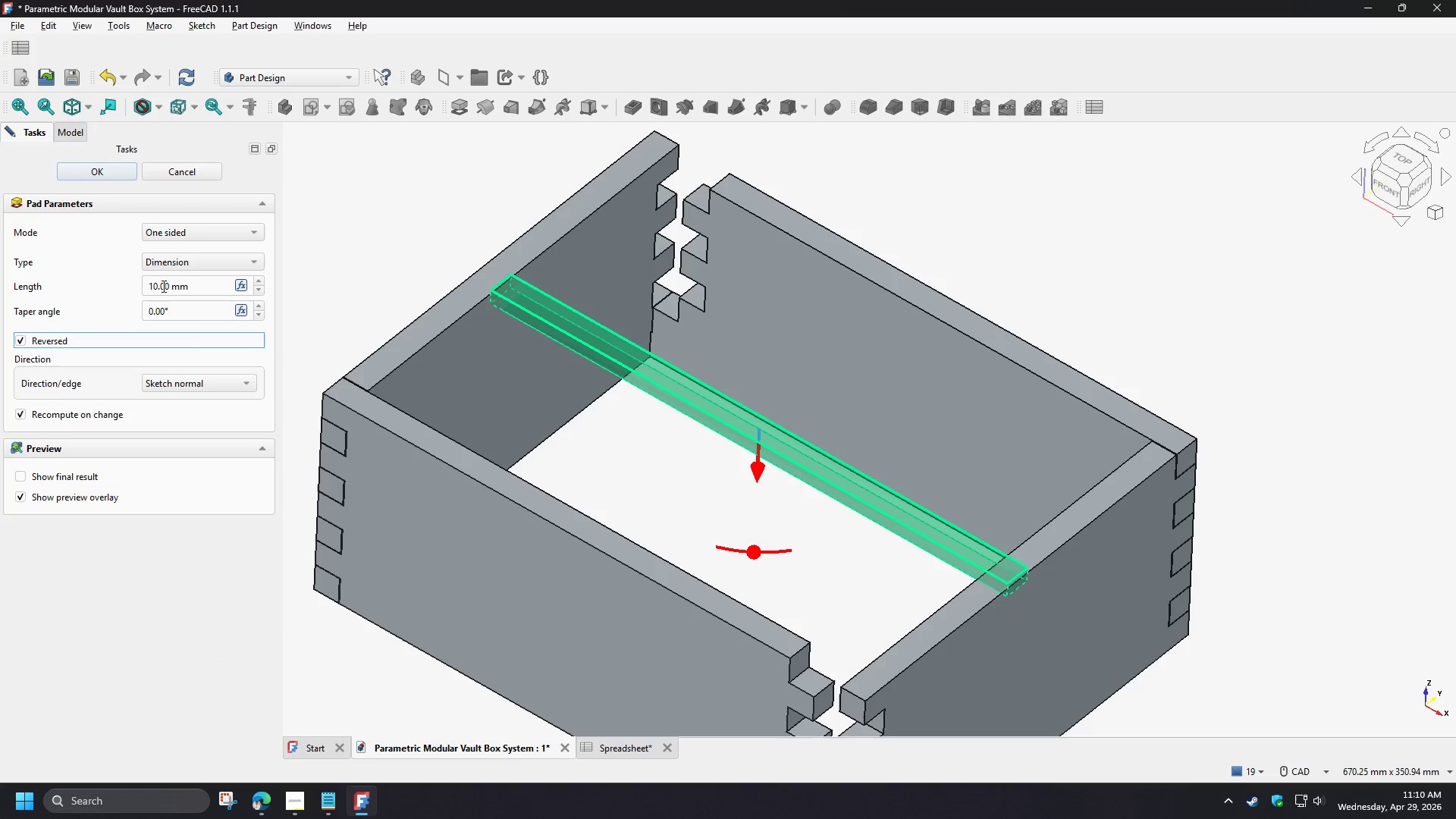 
left_click([156, 286])
 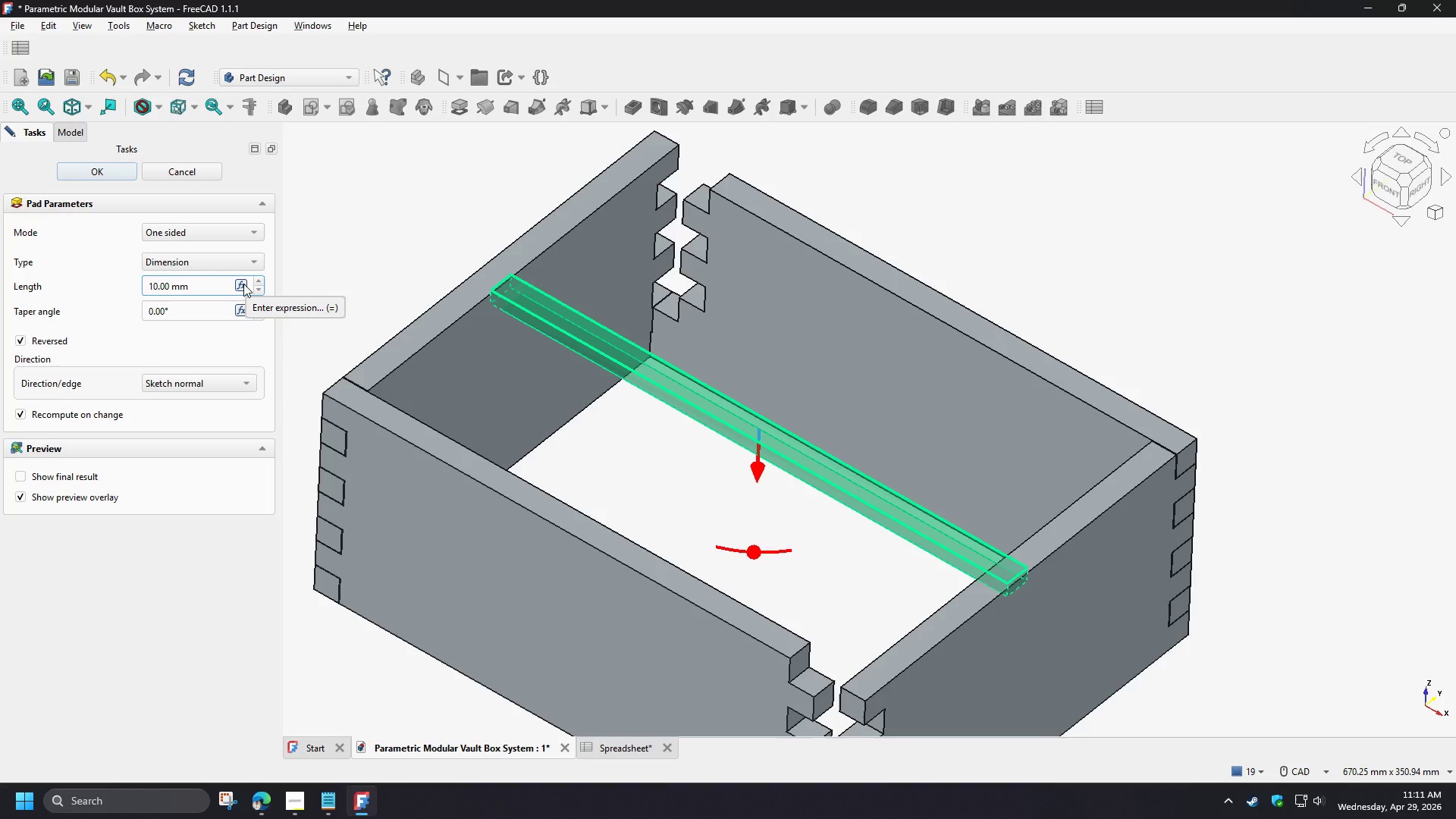 
wait(19.56)
 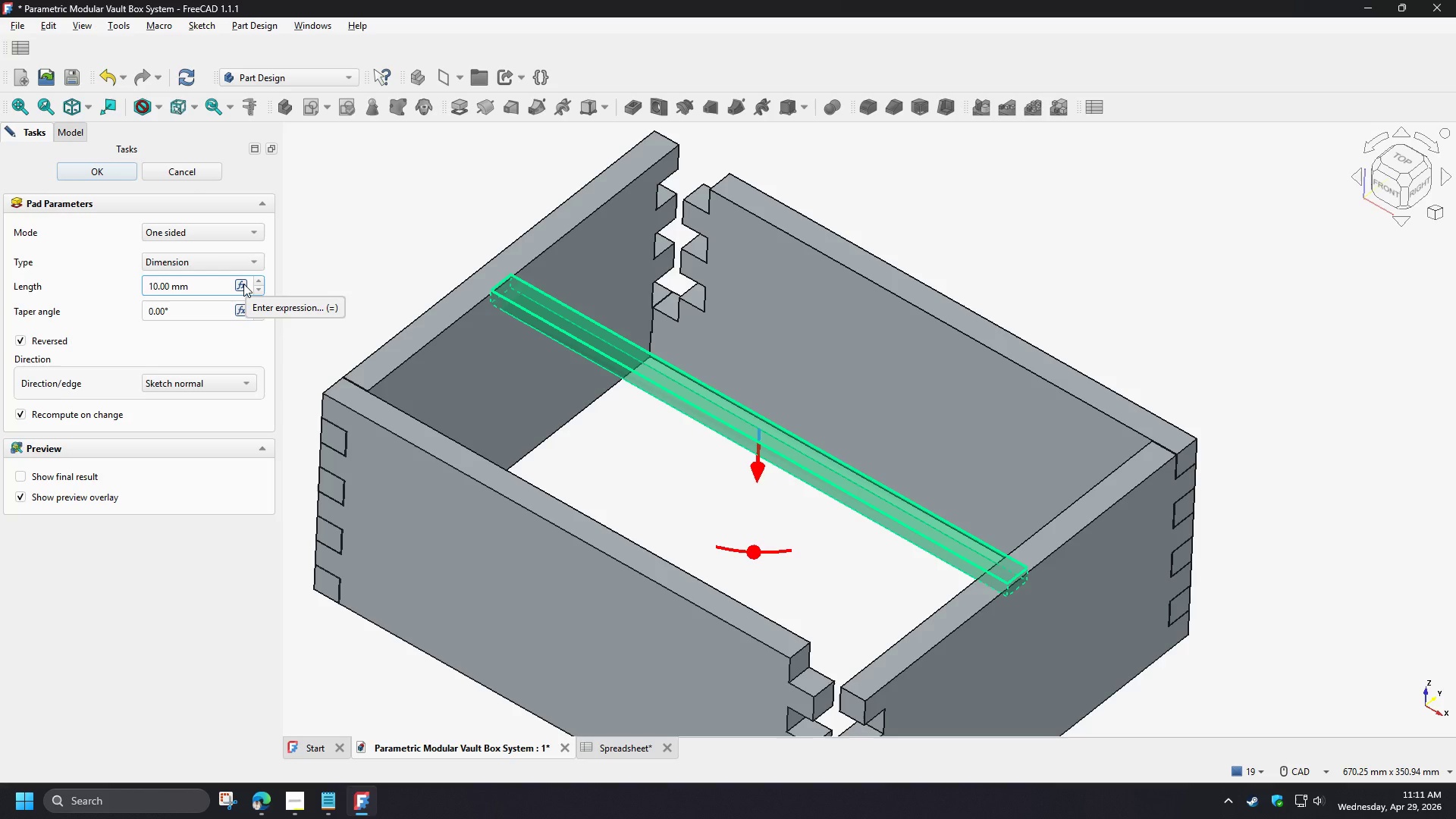 
left_click([243, 284])
 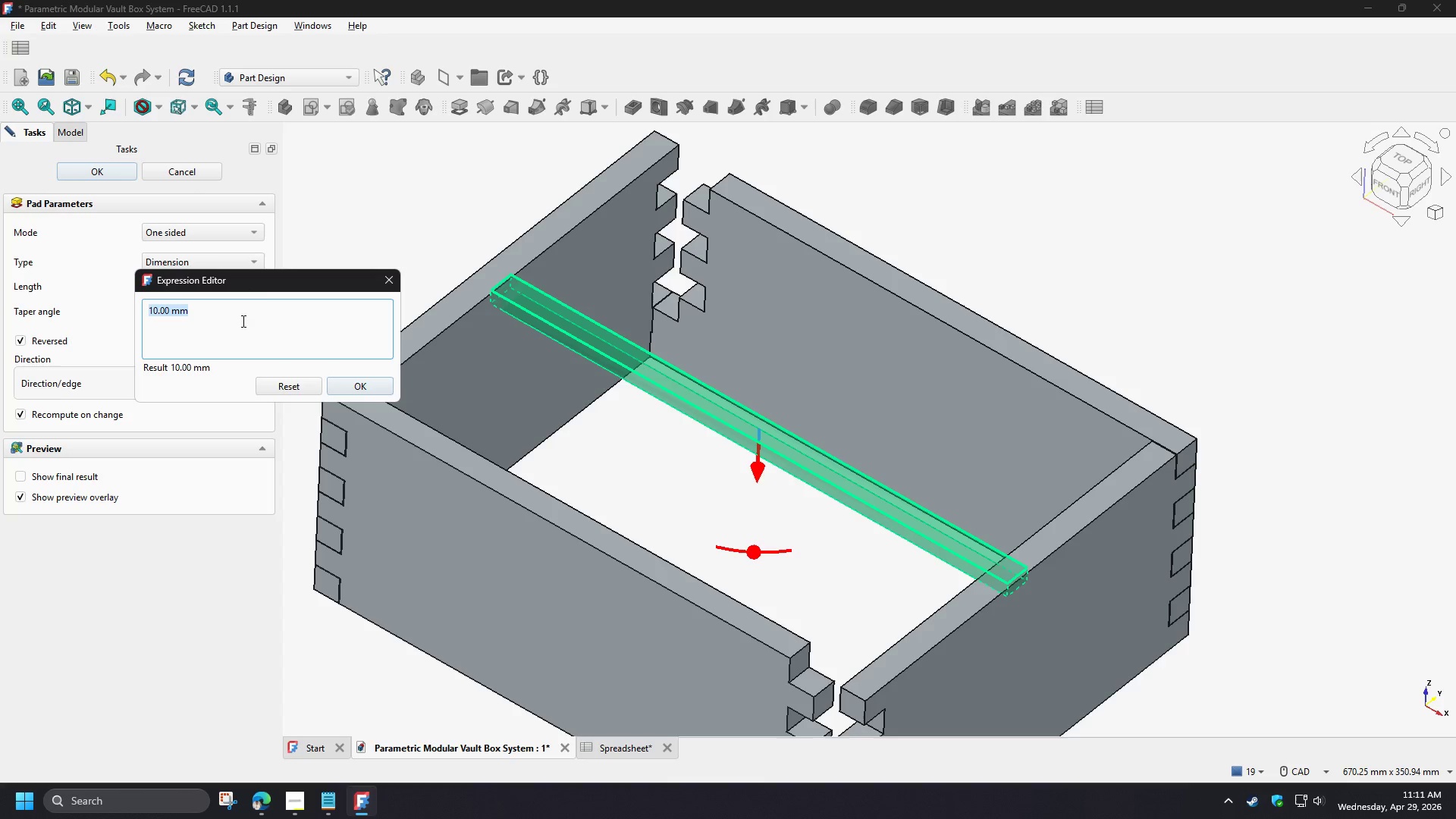 
type(spor)
key(Backspace)
key(Backspace)
 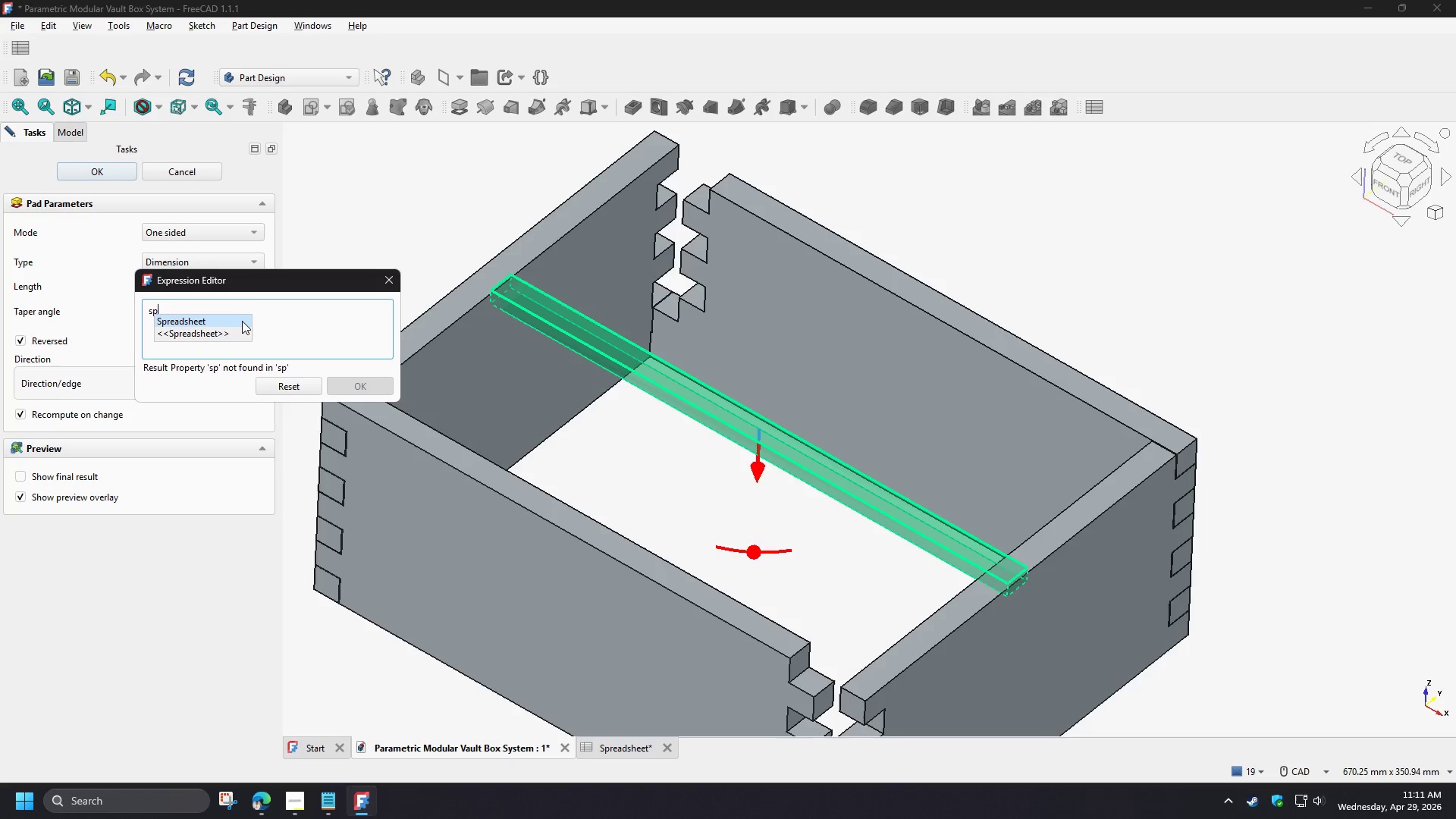 
left_click([242, 321])
 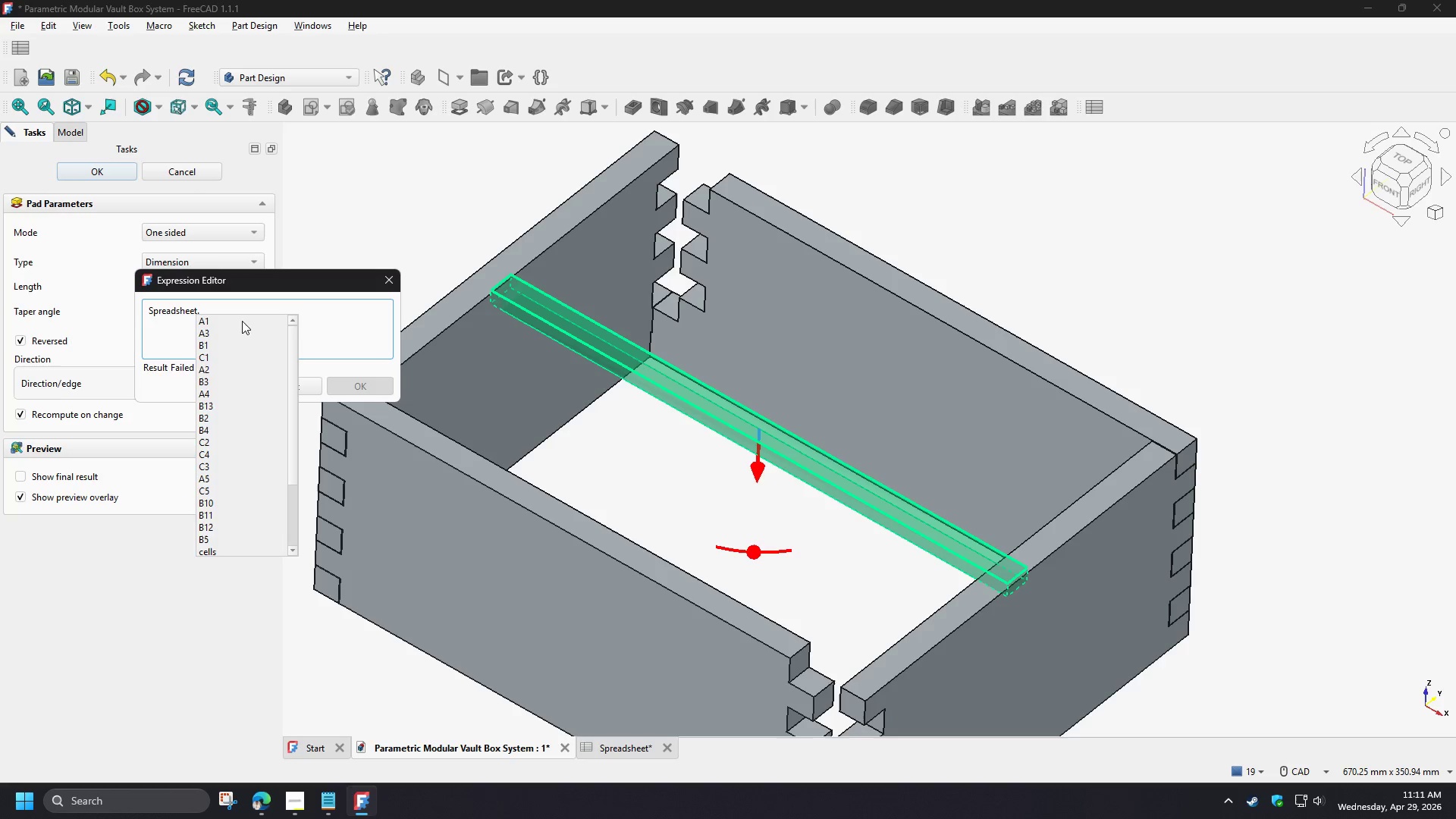 
key(B)
 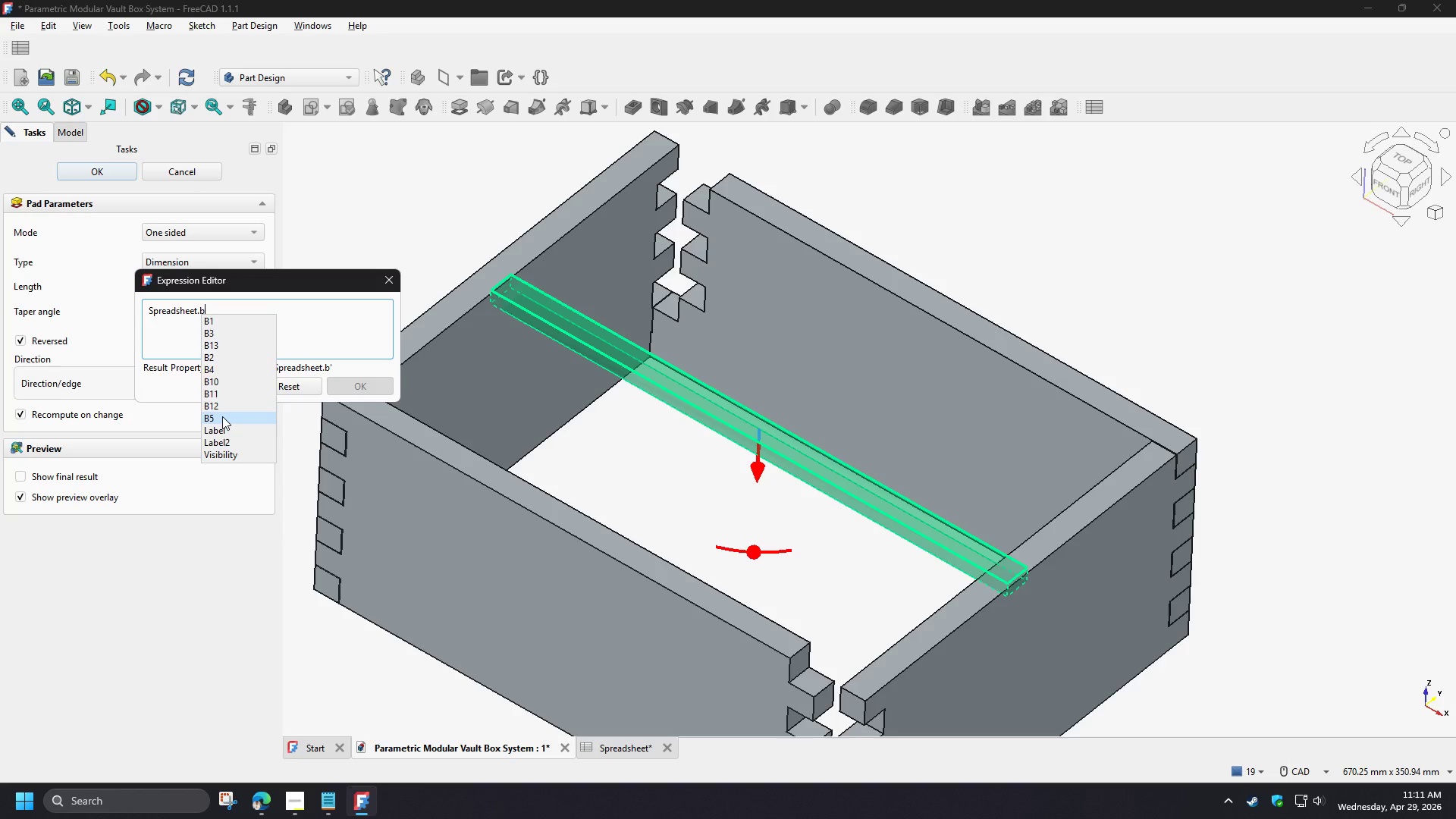 
left_click([226, 370])
 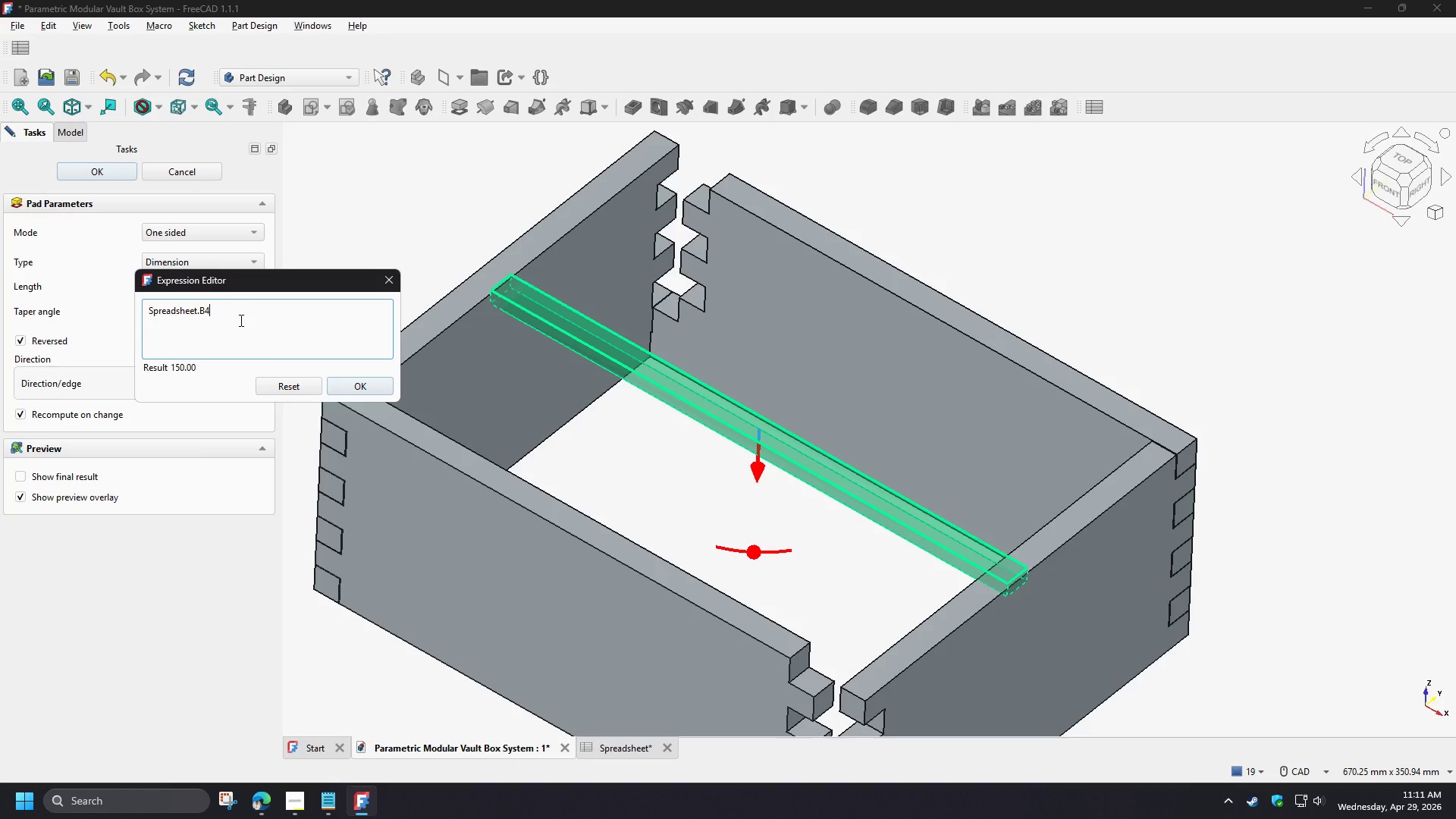 
key(NumpadSubtract)
 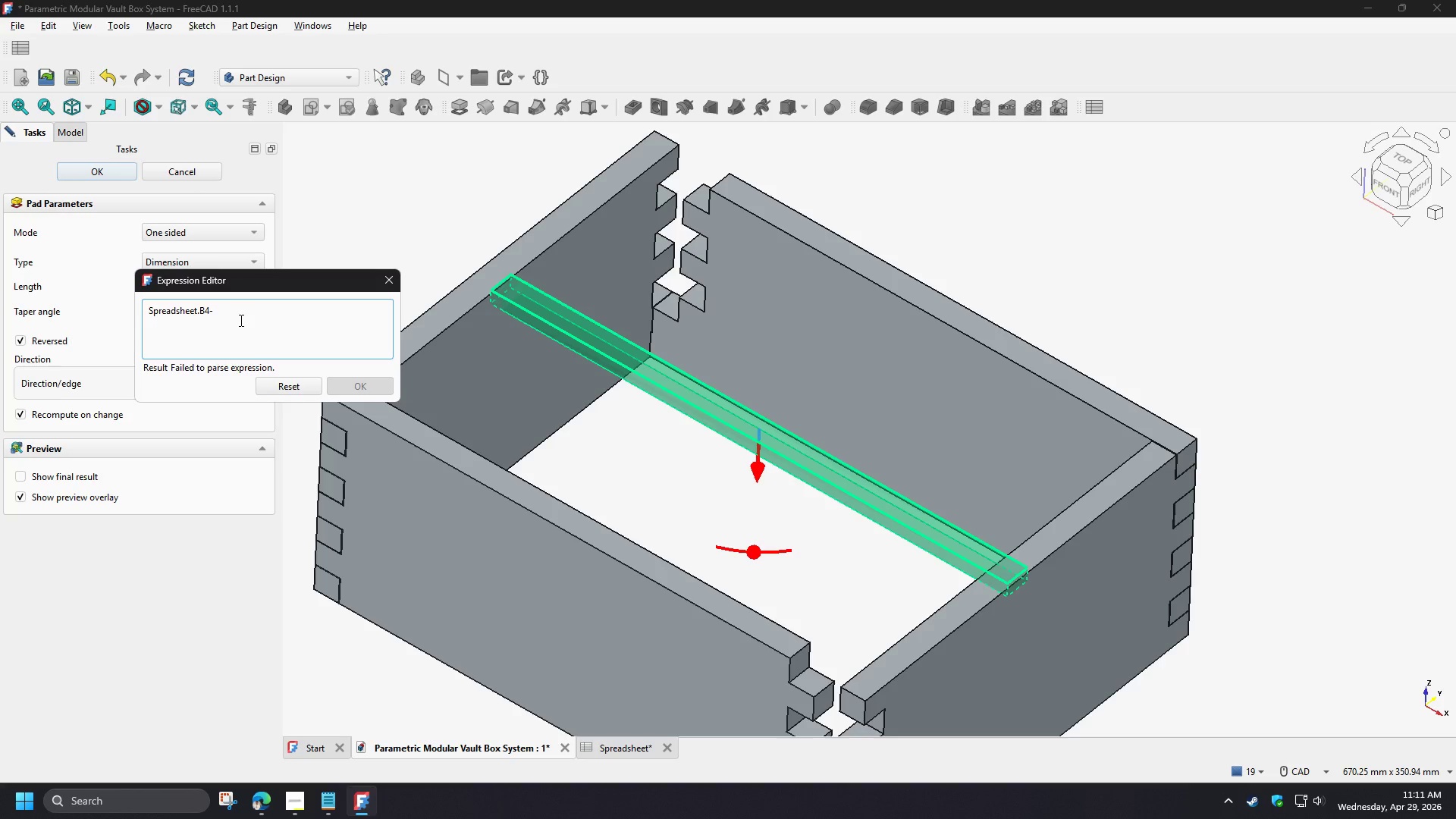 
wait(9.78)
 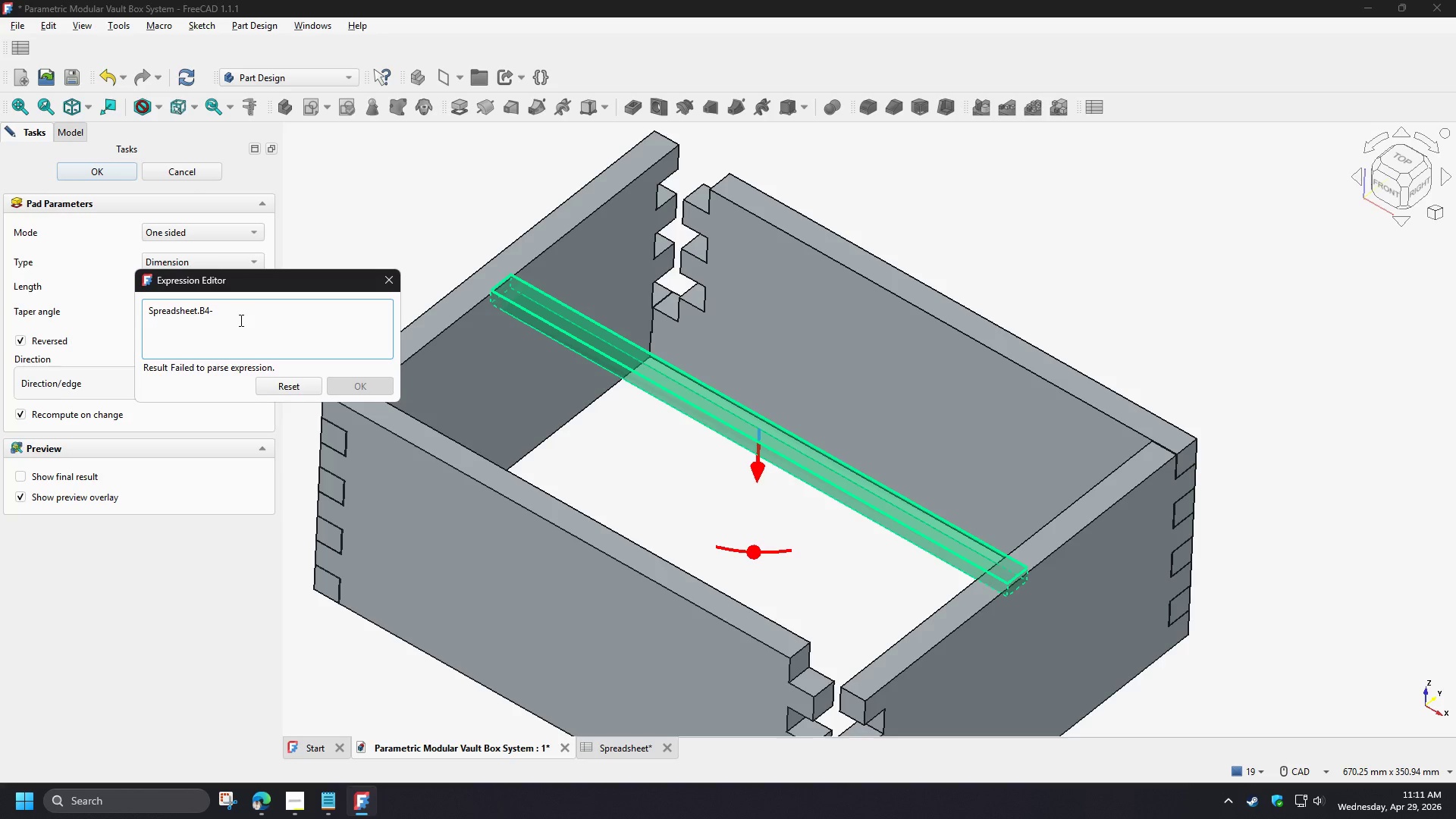 
key(Numpad2)
 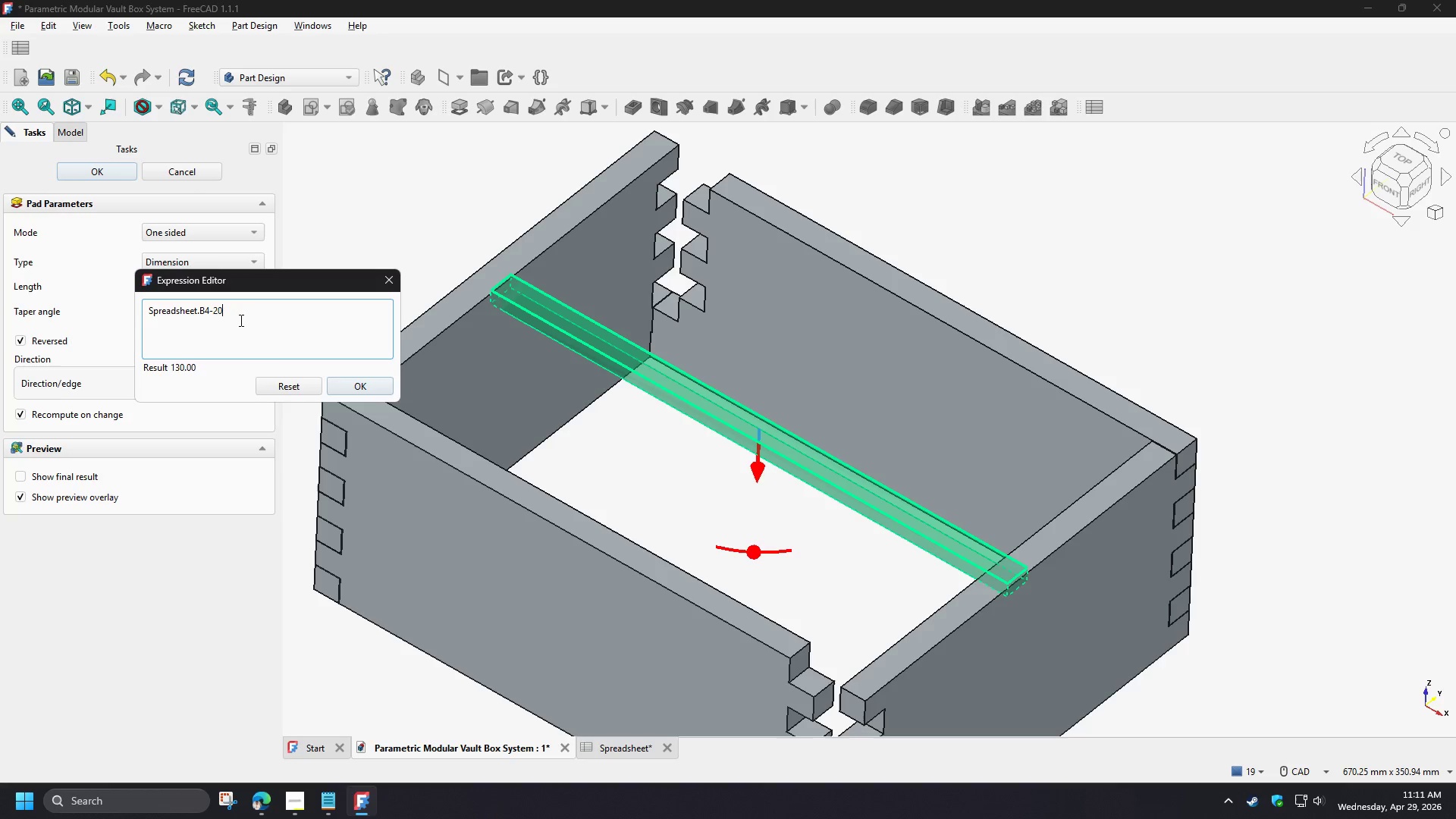 
key(Numpad0)
 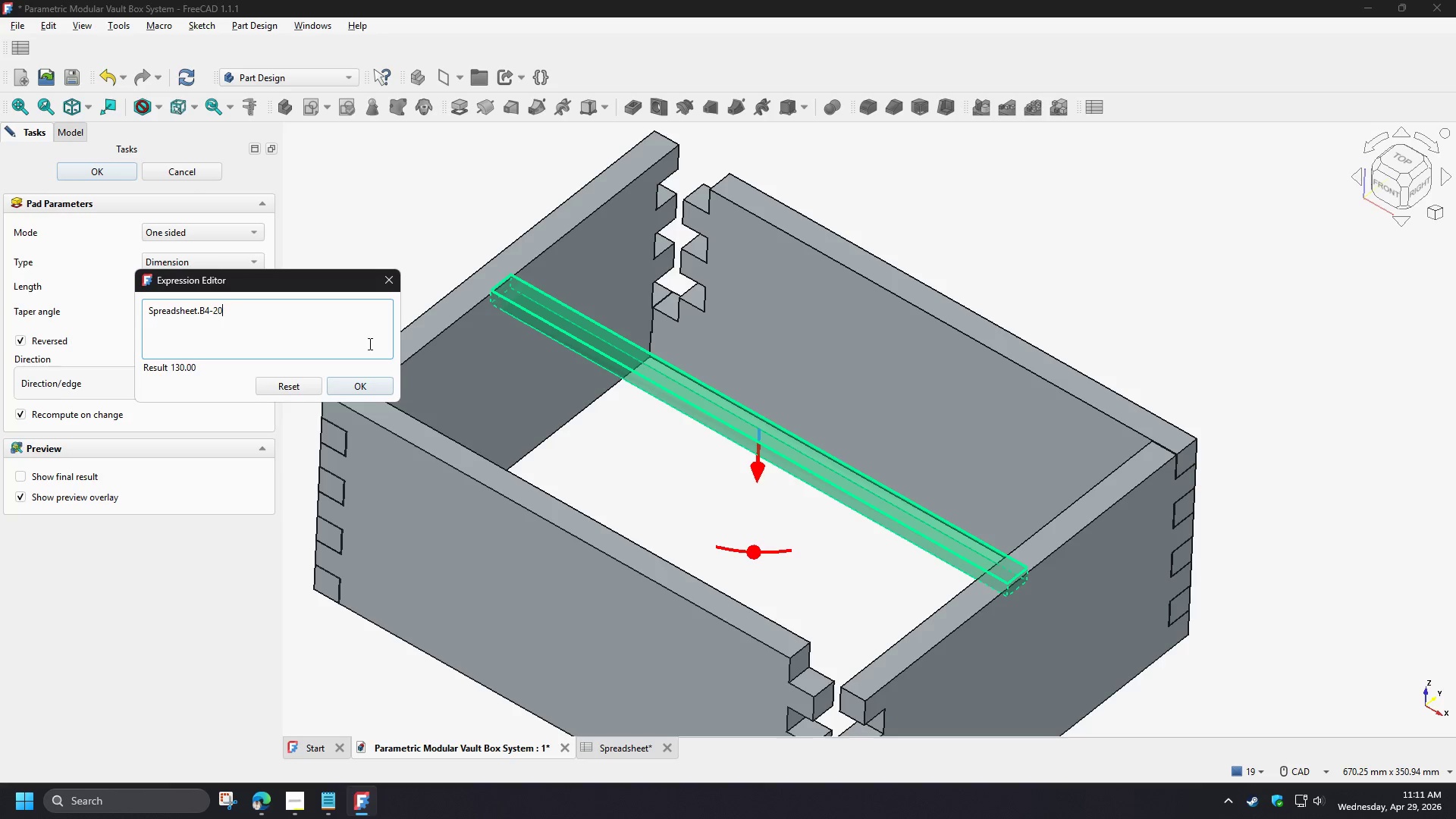 
left_click([359, 384])
 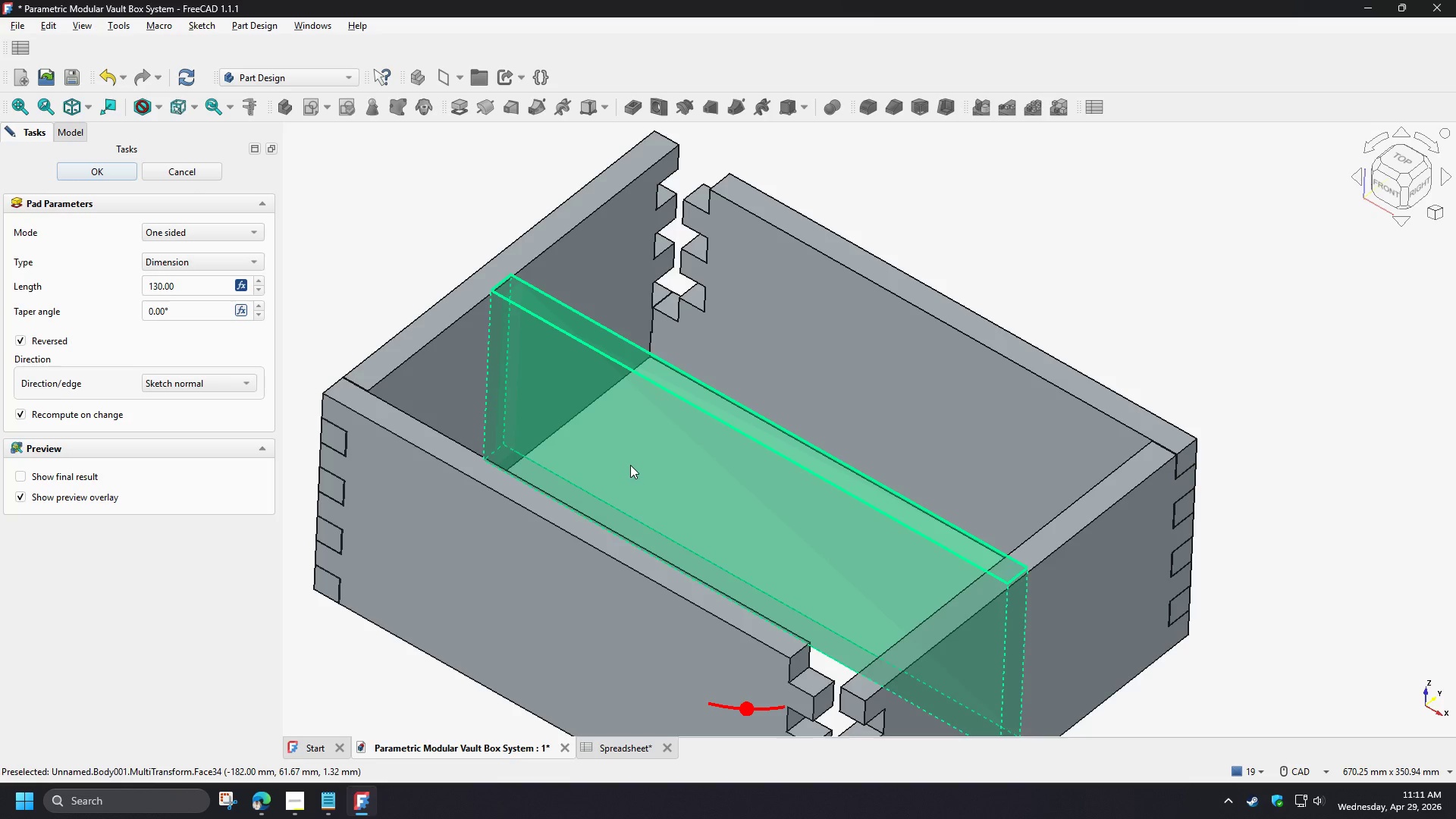 
scroll: coordinate [519, 335], scroll_direction: up, amount: 3.0
 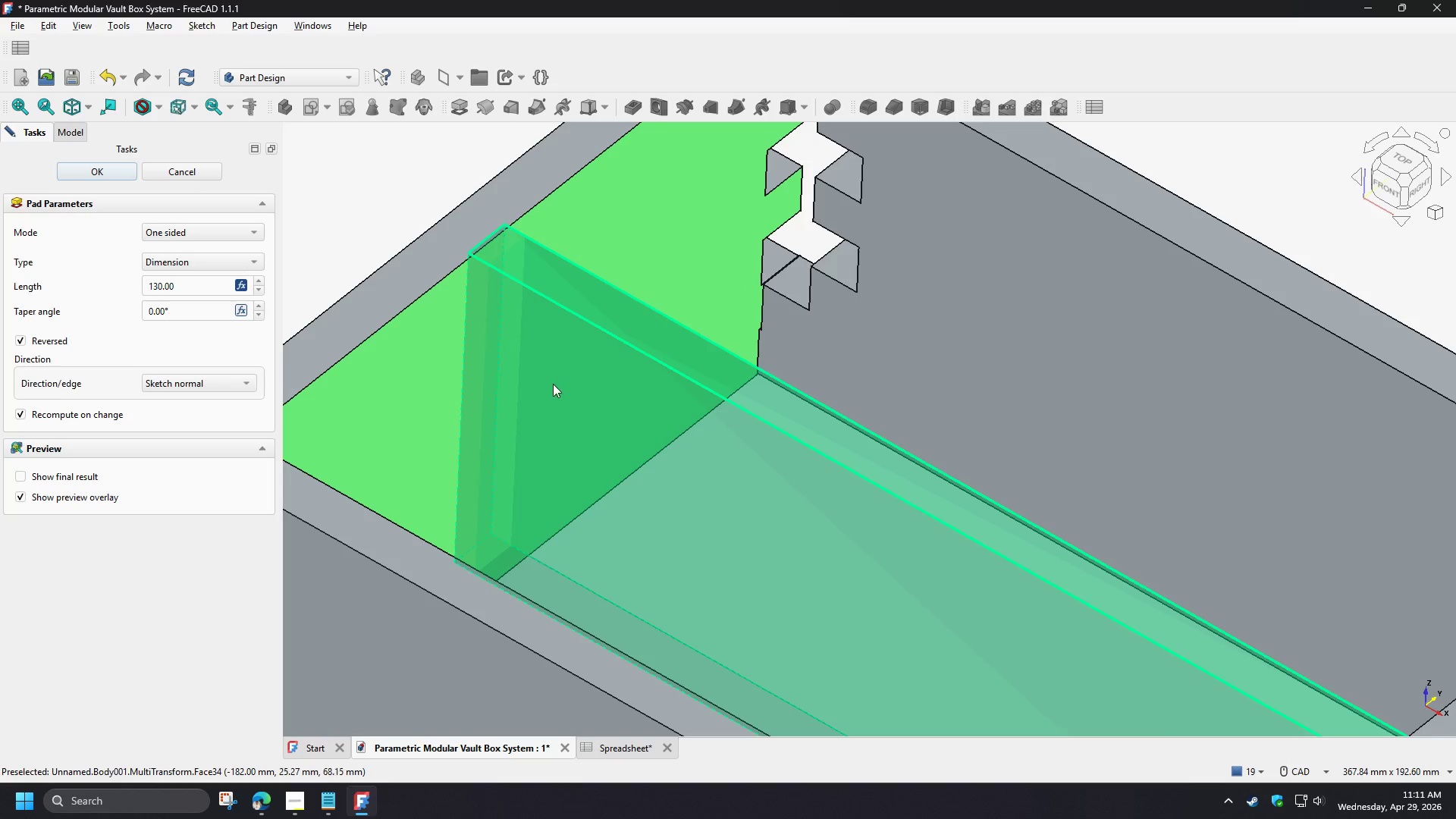 
scroll: coordinate [553, 384], scroll_direction: down, amount: 3.0
 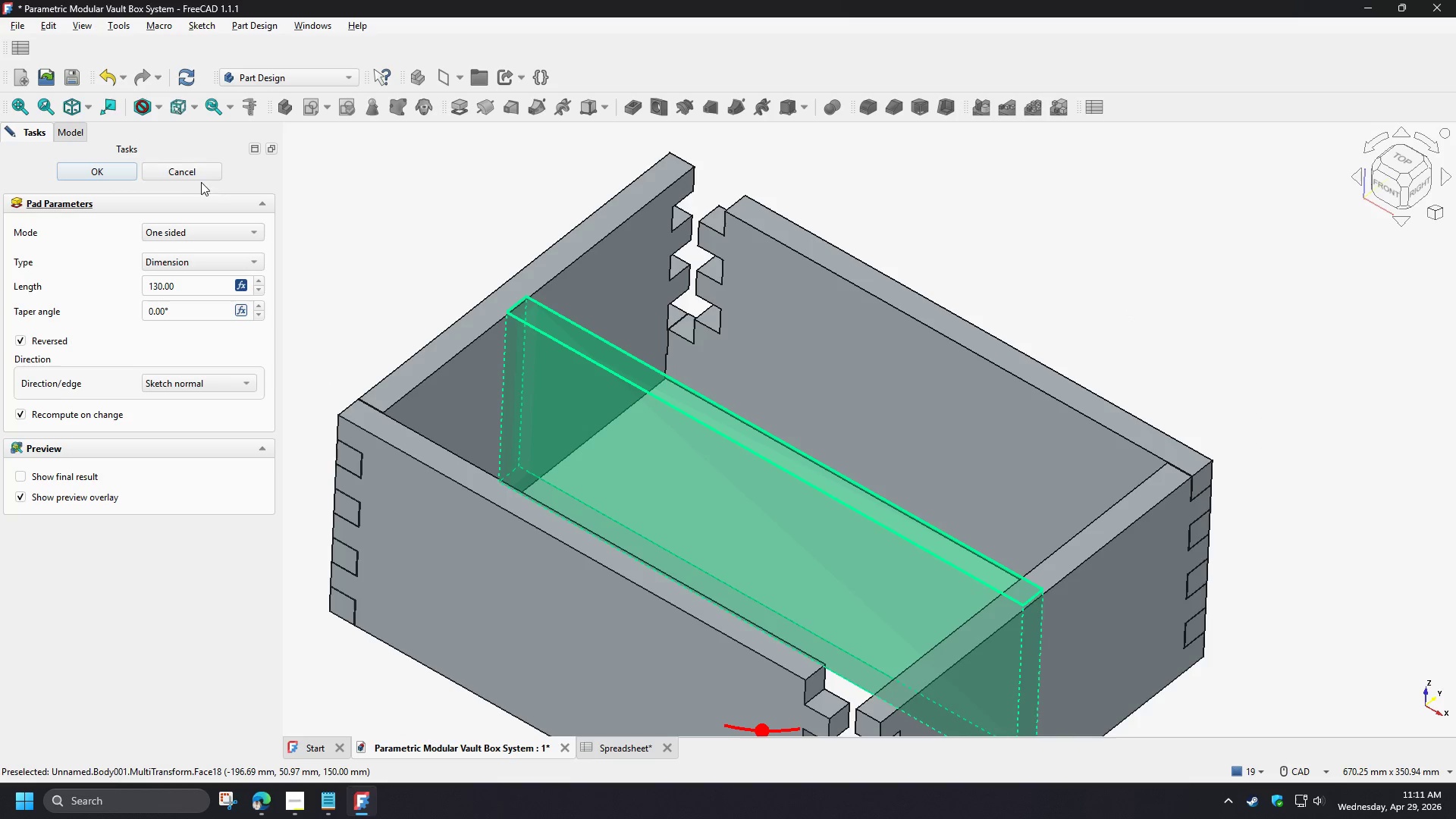 
left_click([125, 170])
 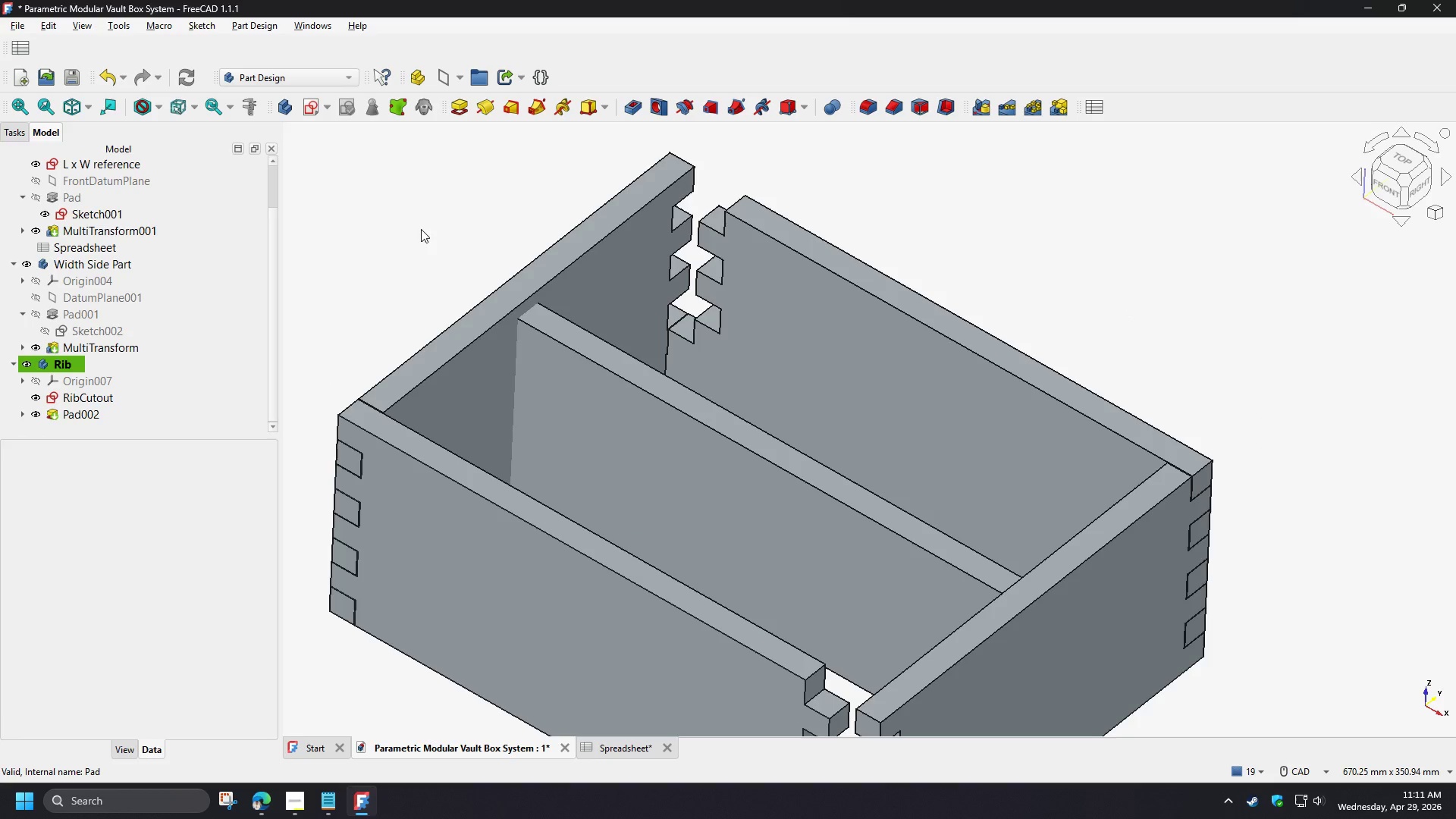 
left_click([421, 229])
 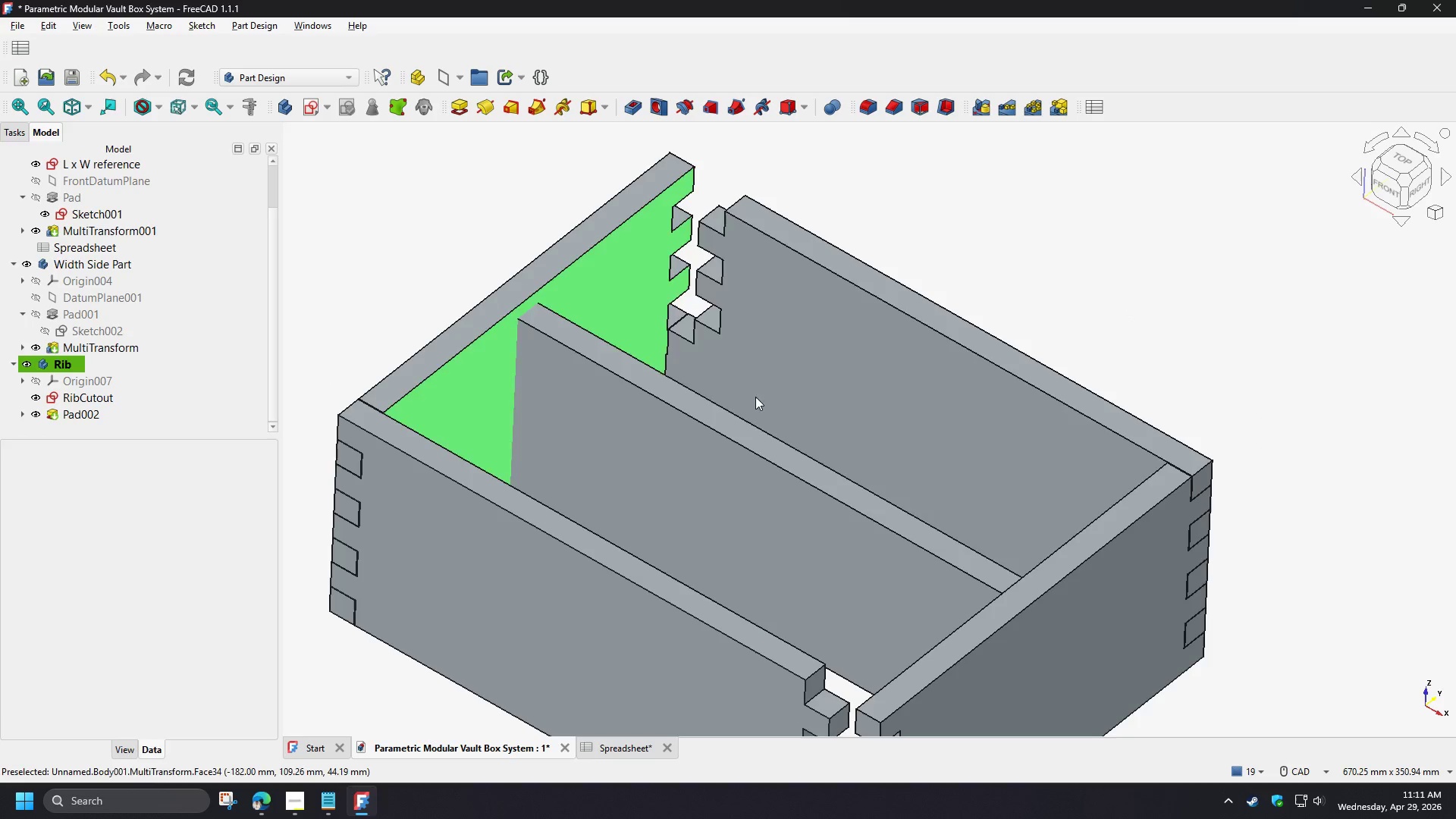 
hold_key(key=ShiftLeft, duration=0.56)
 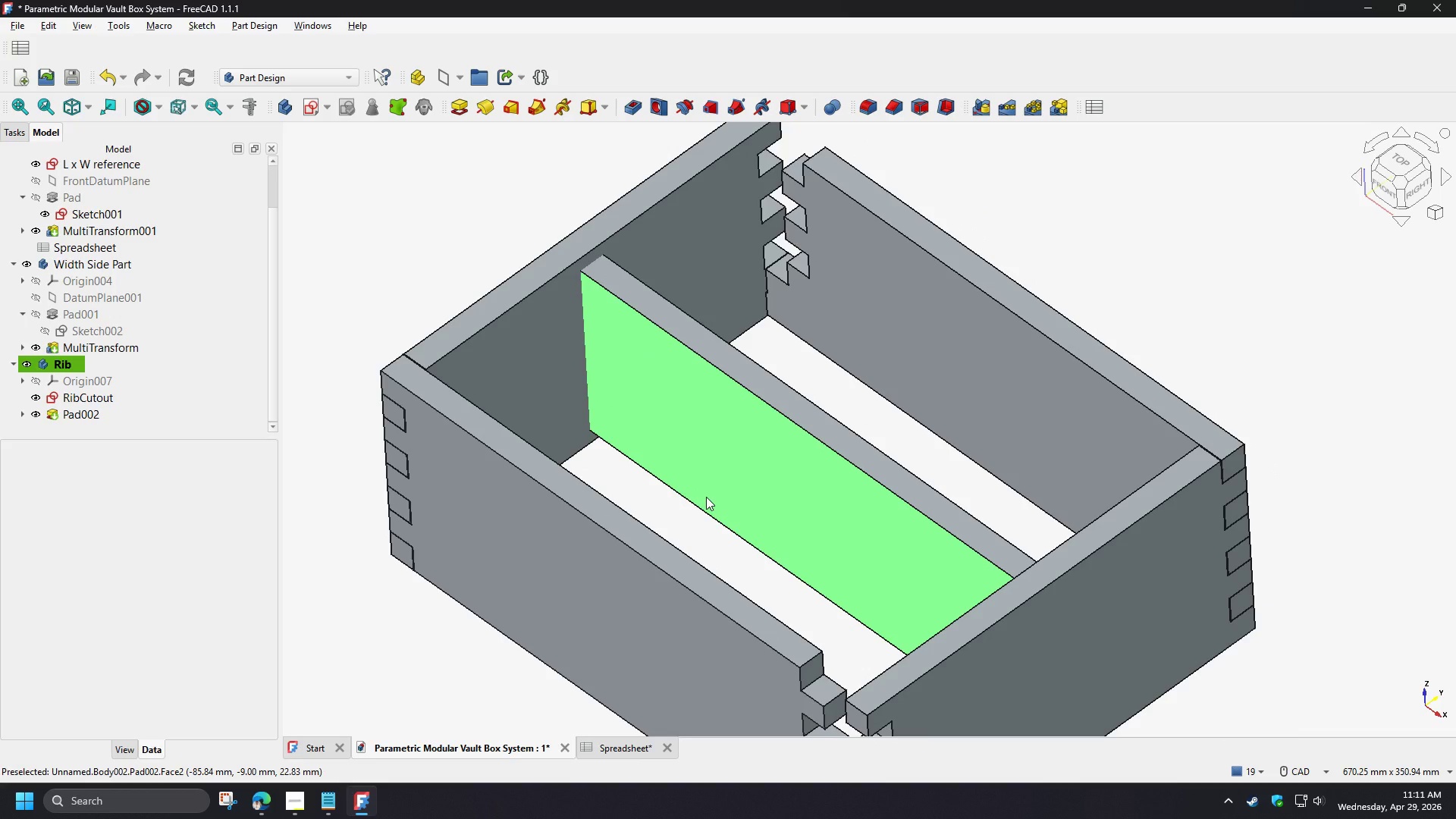 
wait(15.58)
 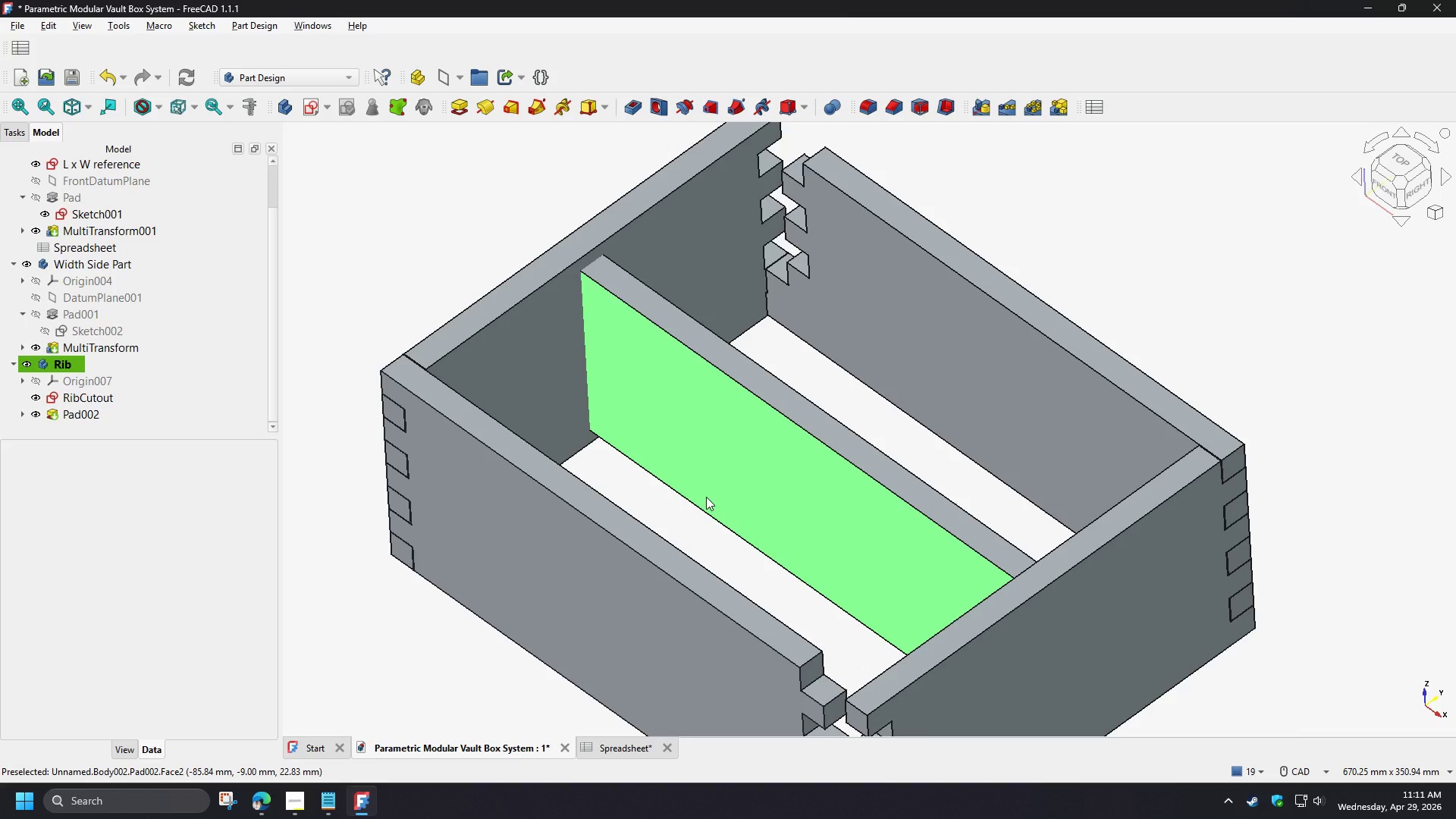 
scroll: coordinate [560, 222], scroll_direction: up, amount: 3.0
 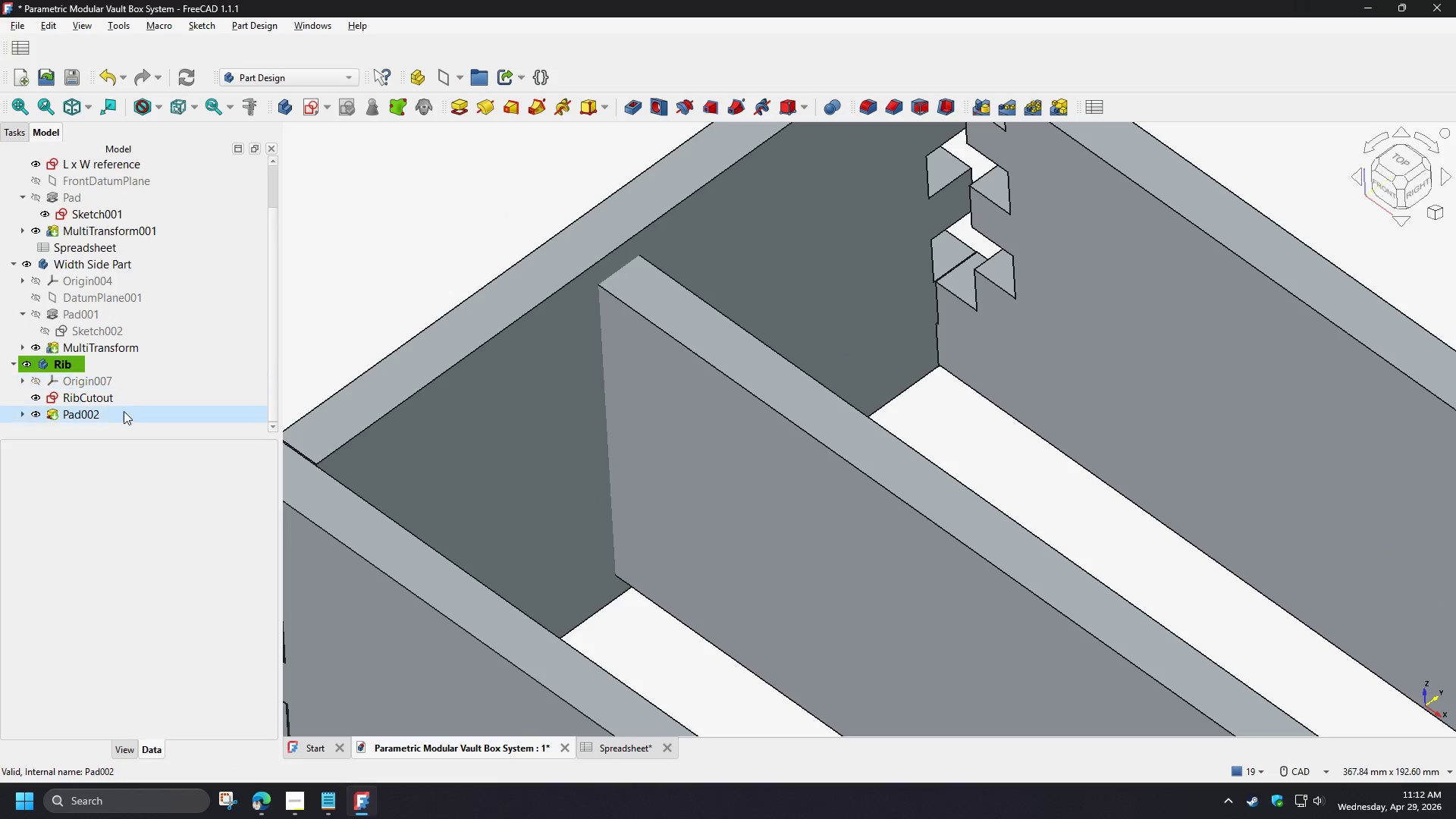 
double_click([84, 398])
 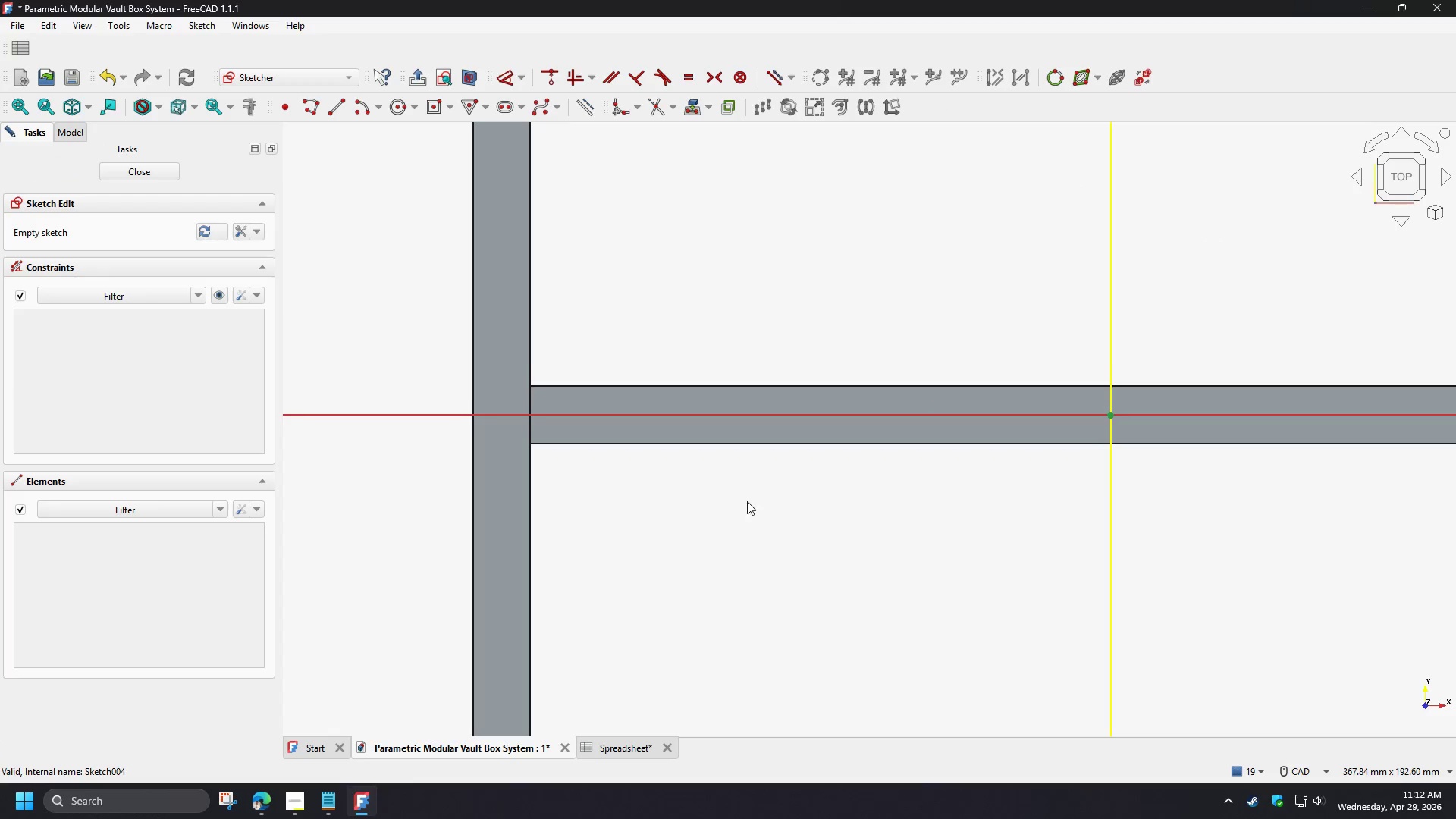 
scroll: coordinate [559, 373], scroll_direction: up, amount: 3.0
 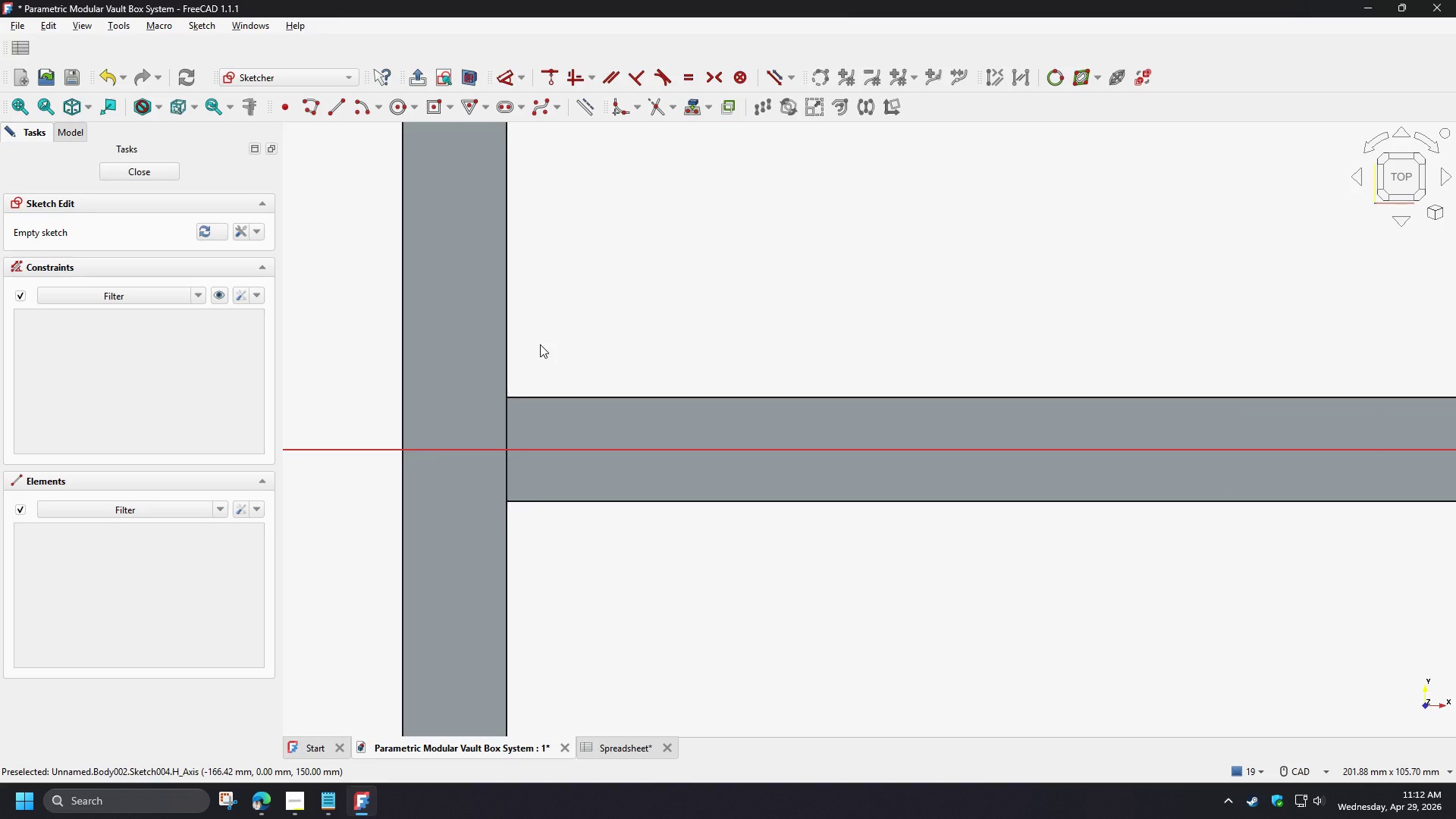 
wait(7.47)
 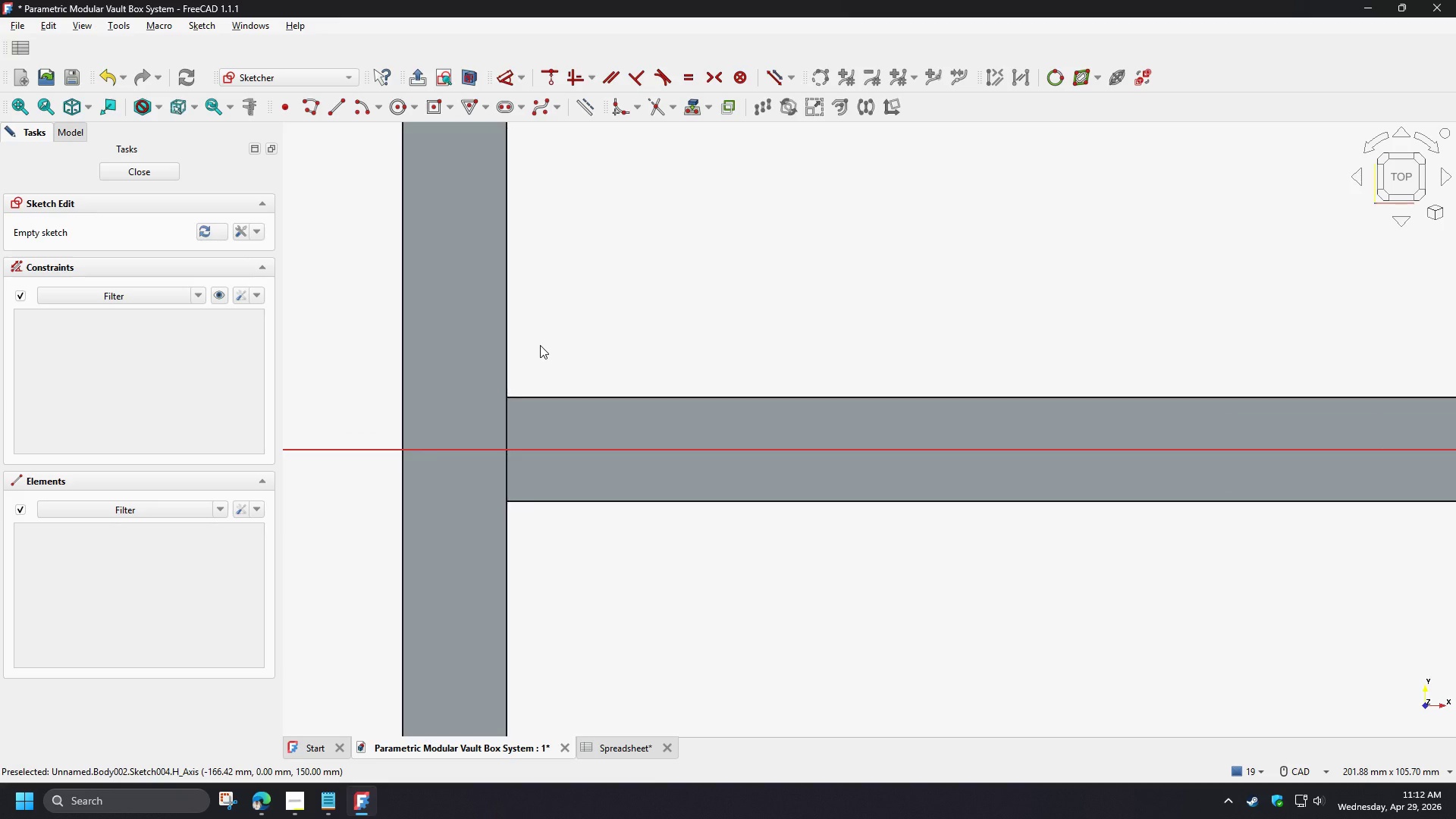 
left_click([466, 77])
 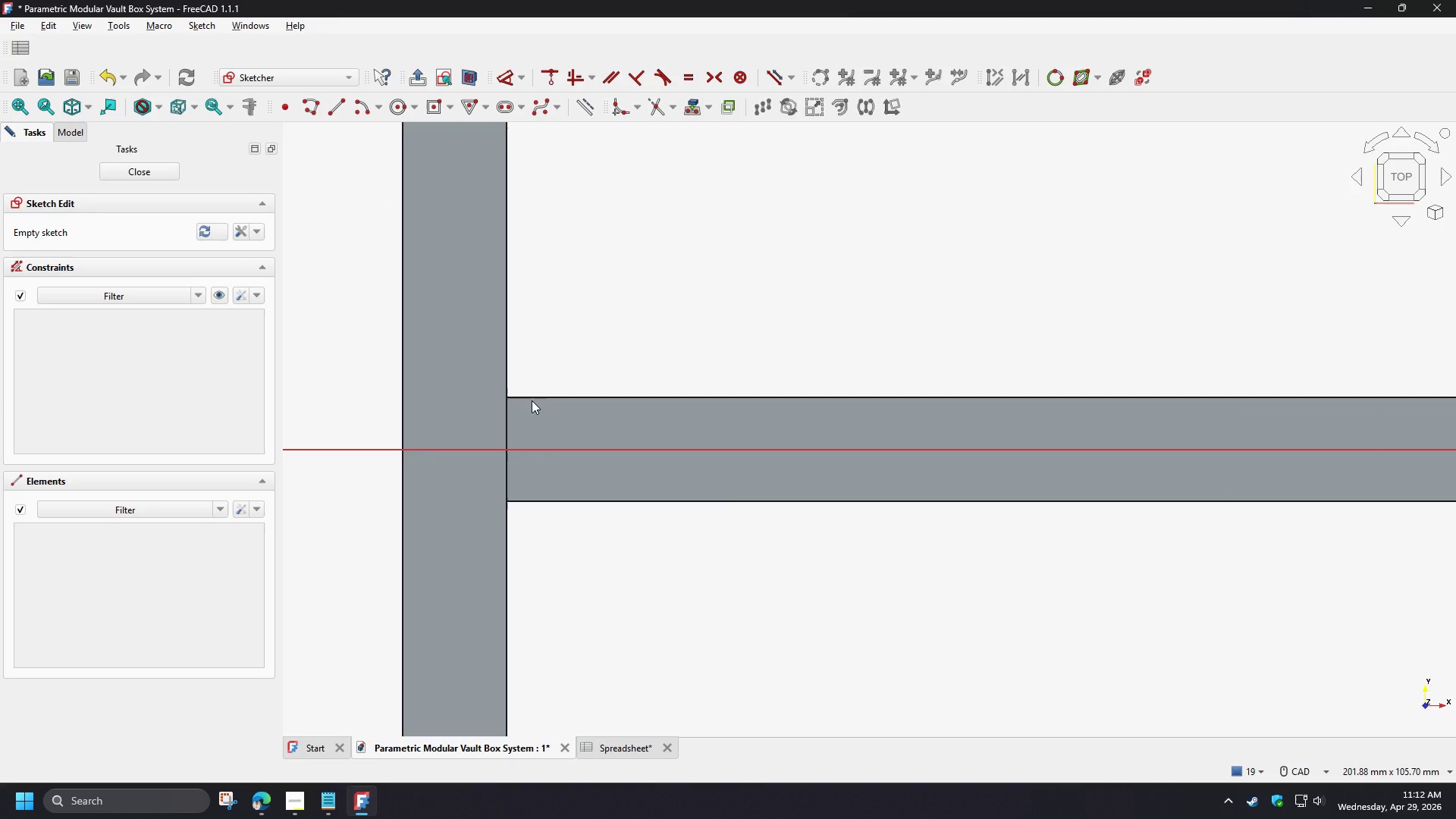 
left_click([532, 400])
 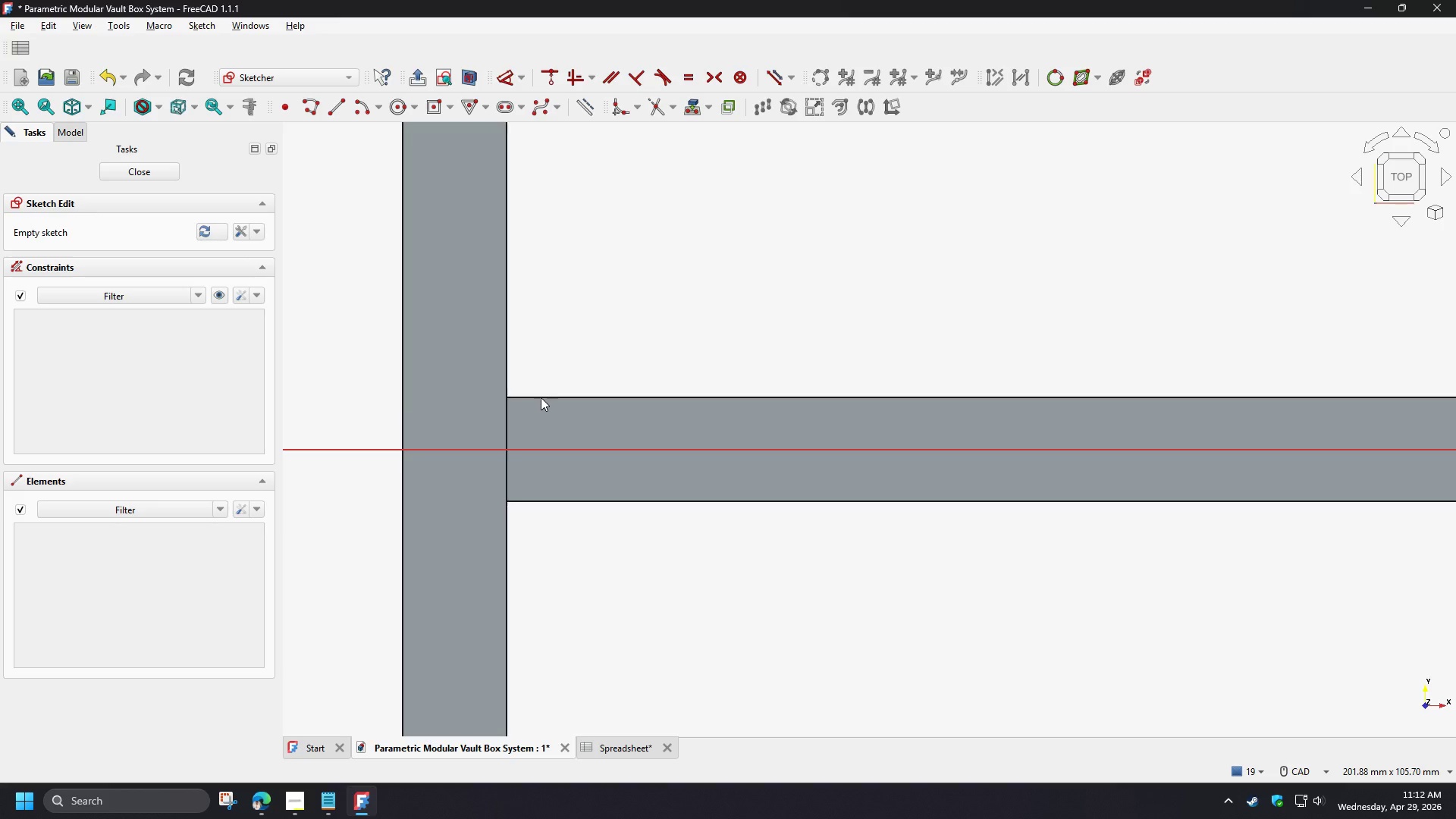 
wait(6.36)
 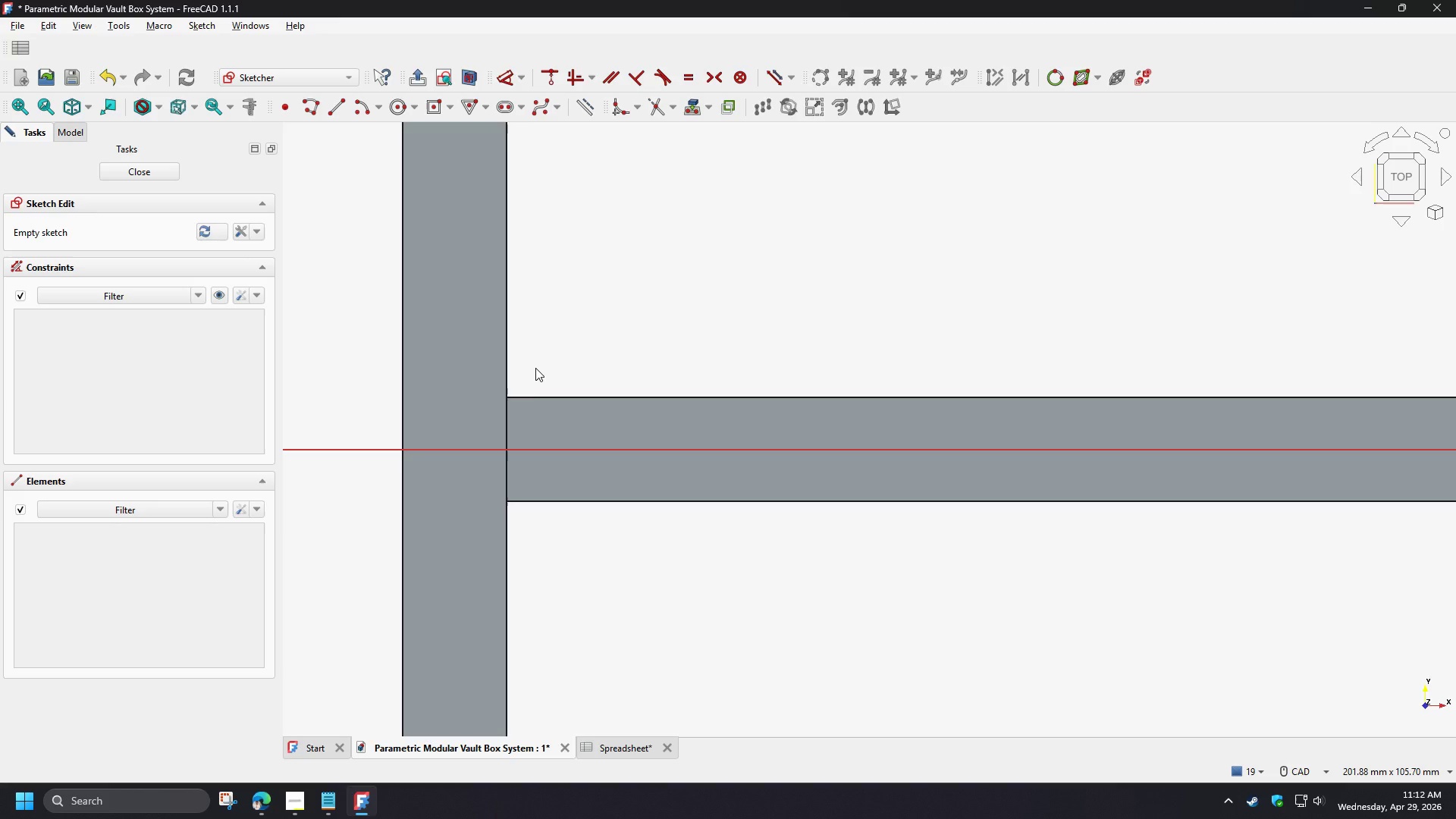 
left_click([697, 107])
 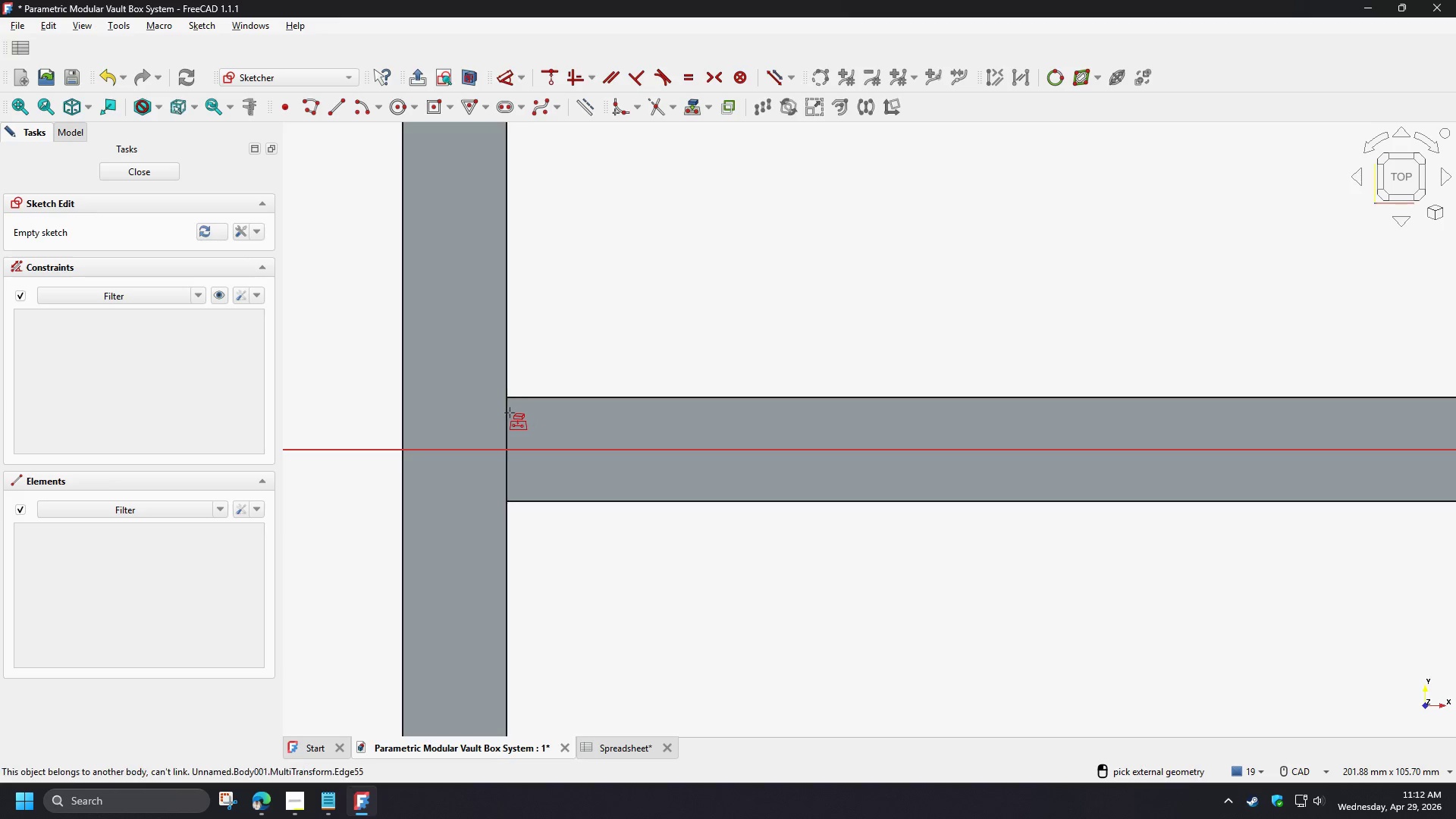 
left_click([507, 375])
 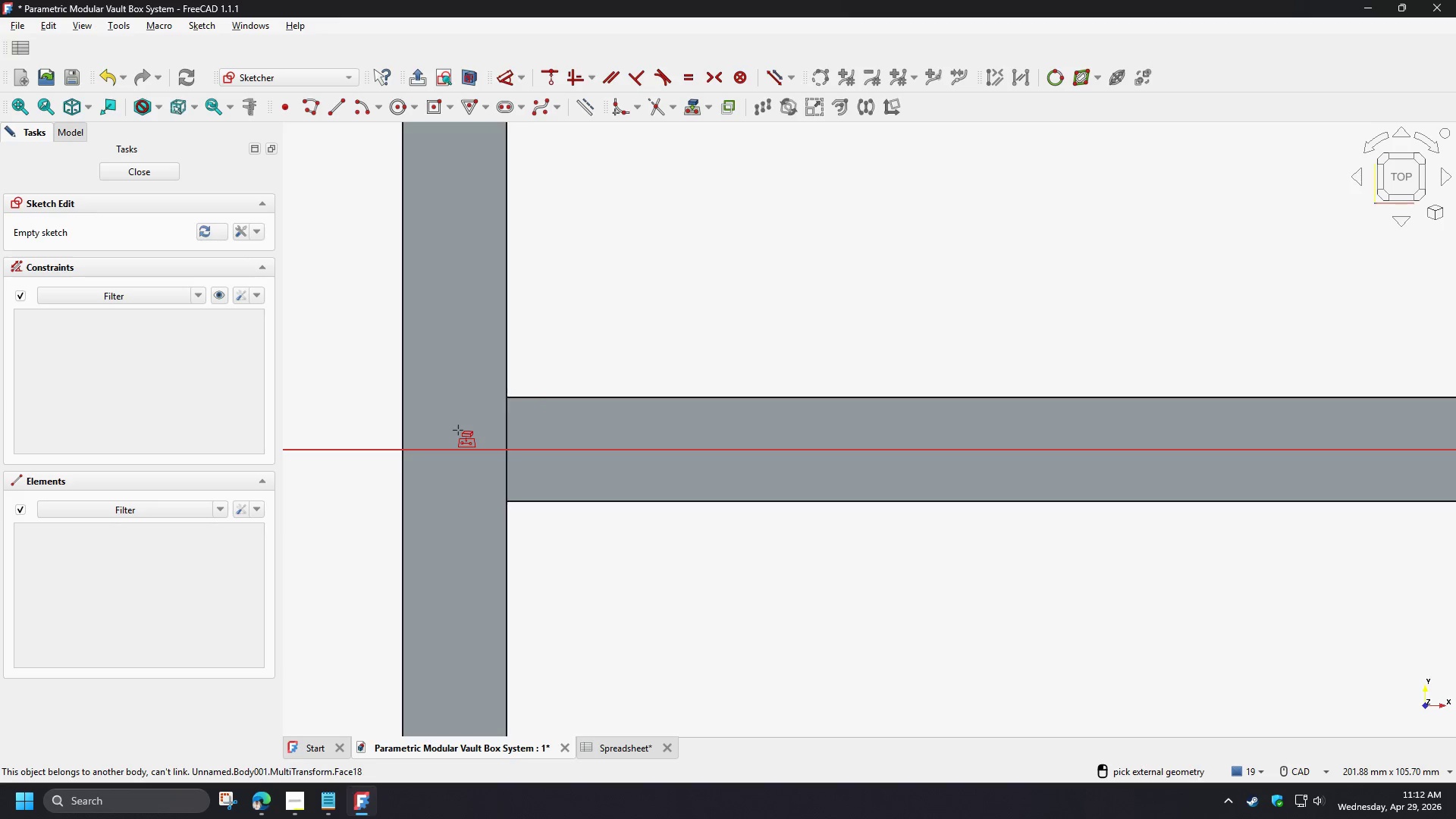 
left_click_drag(start_coordinate=[466, 430], to_coordinate=[440, 422])
 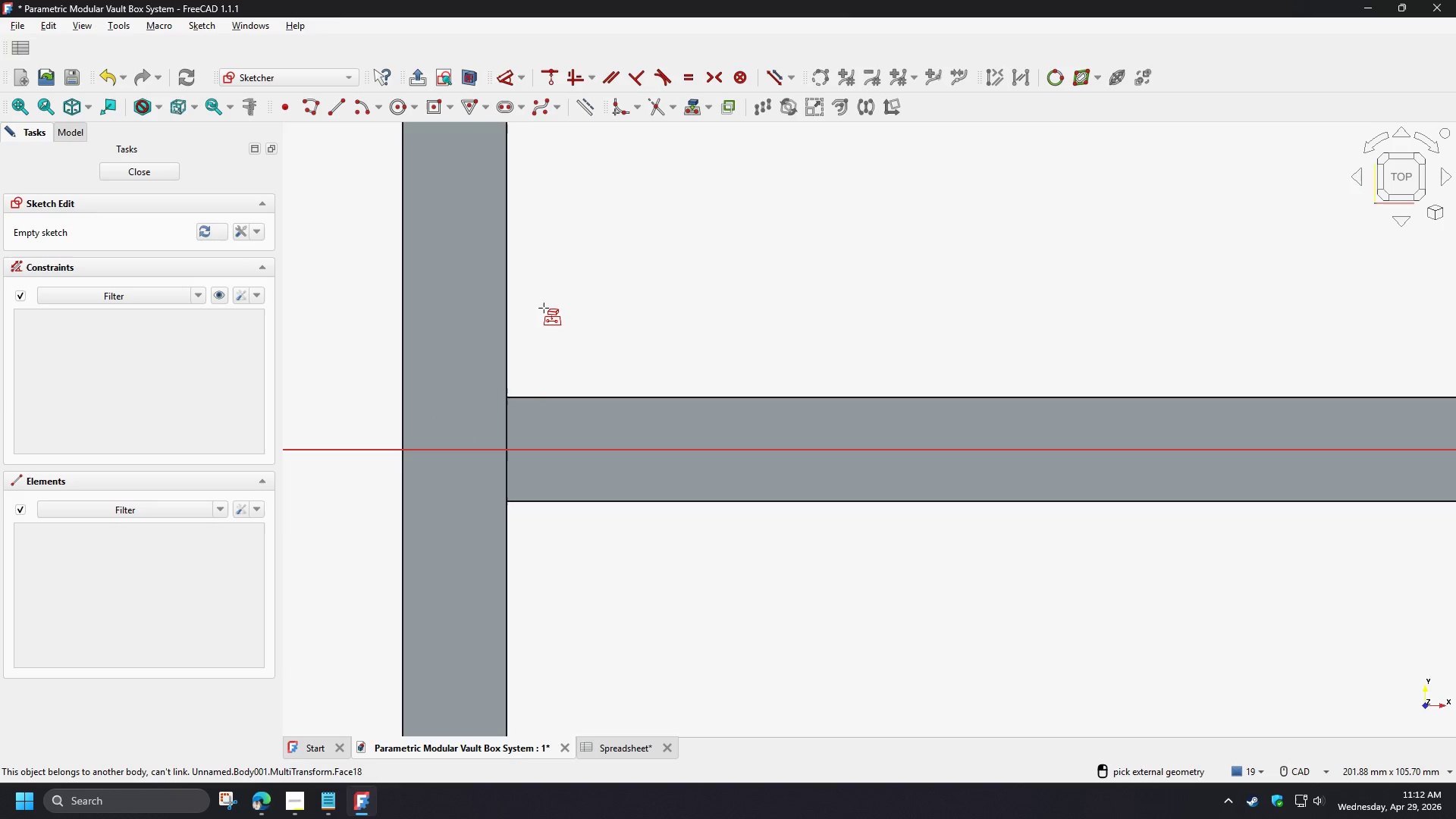 
right_click([544, 308])
 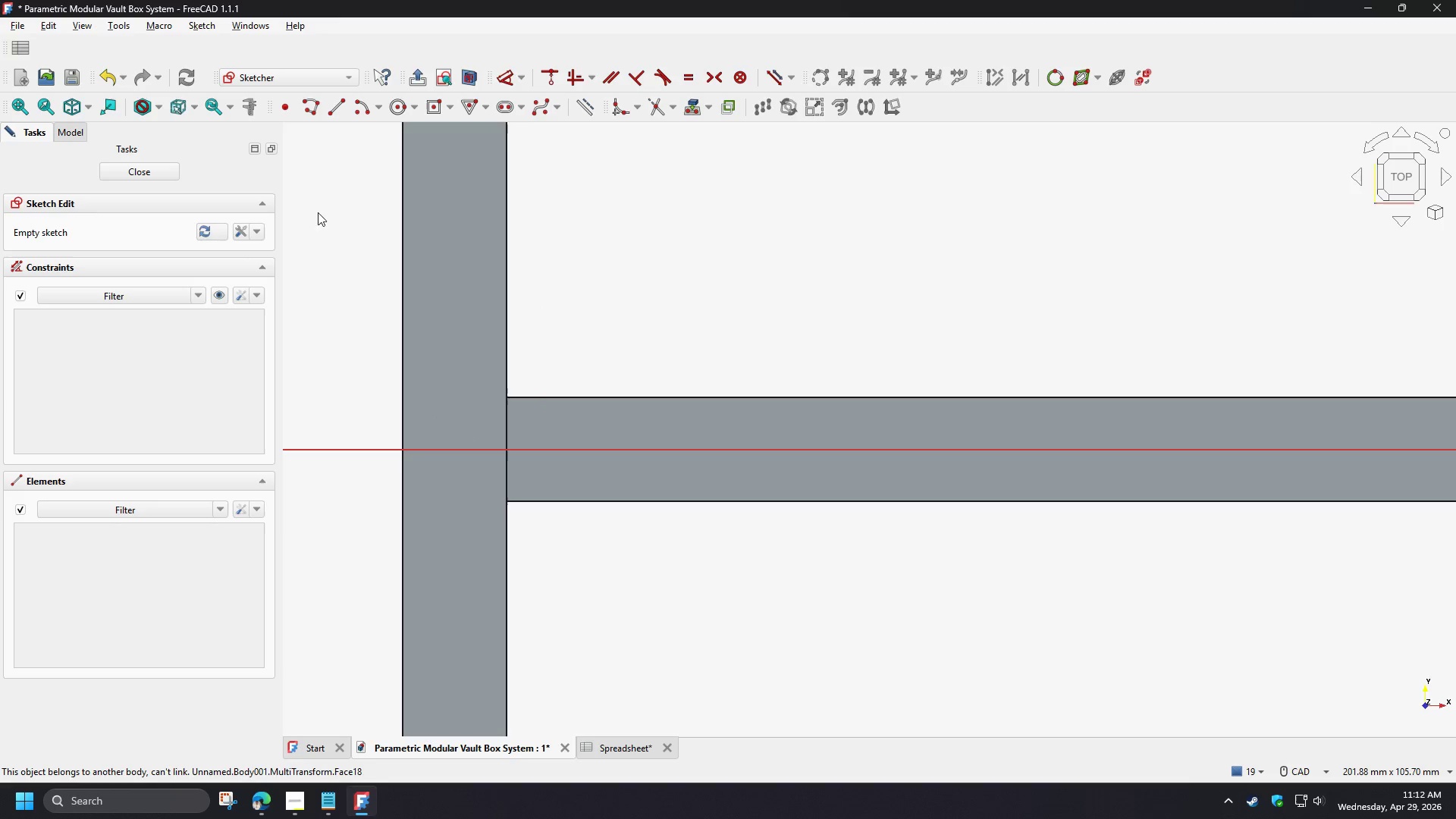 
mouse_move([184, 111])
 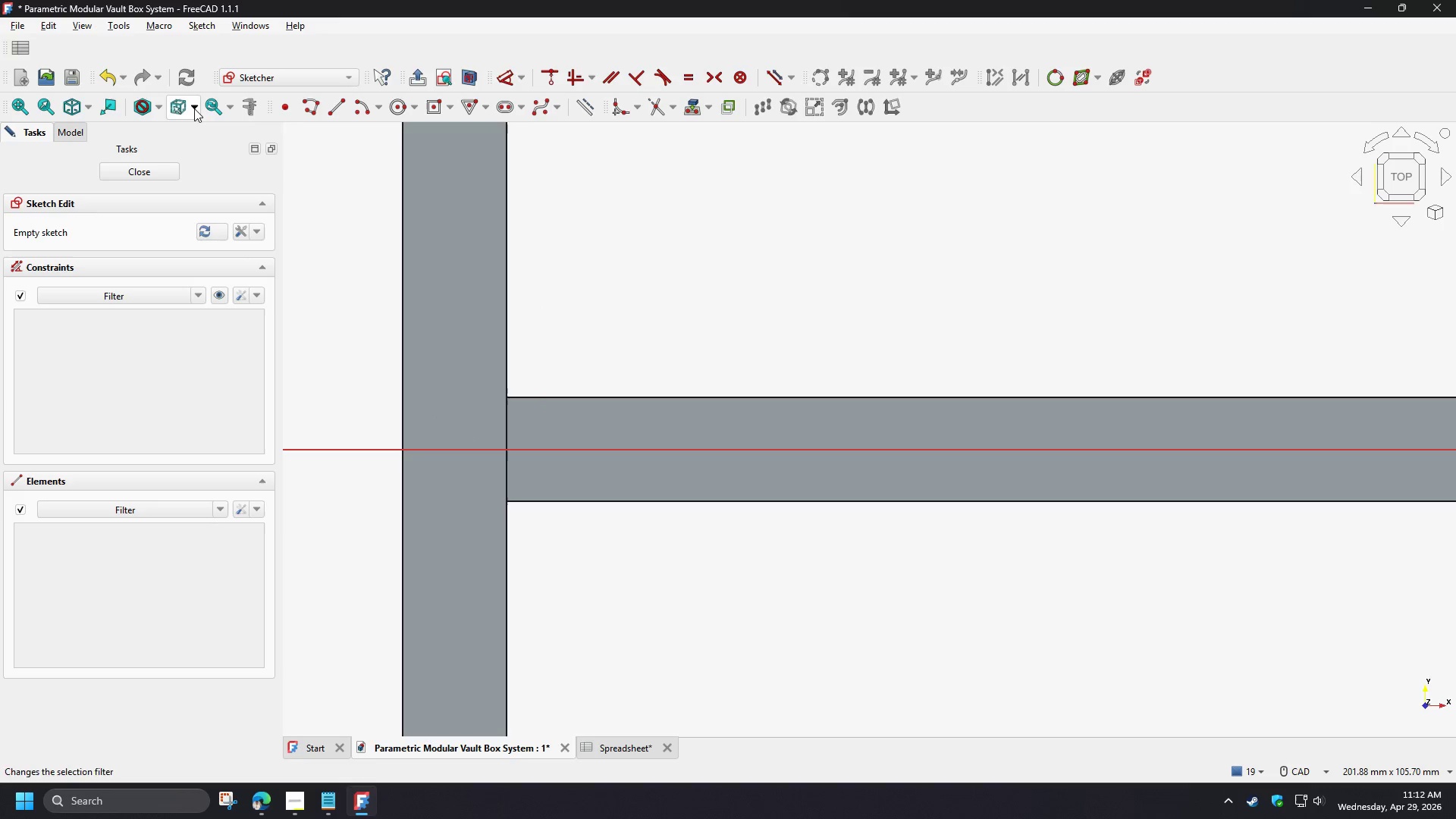 
left_click([194, 108])
 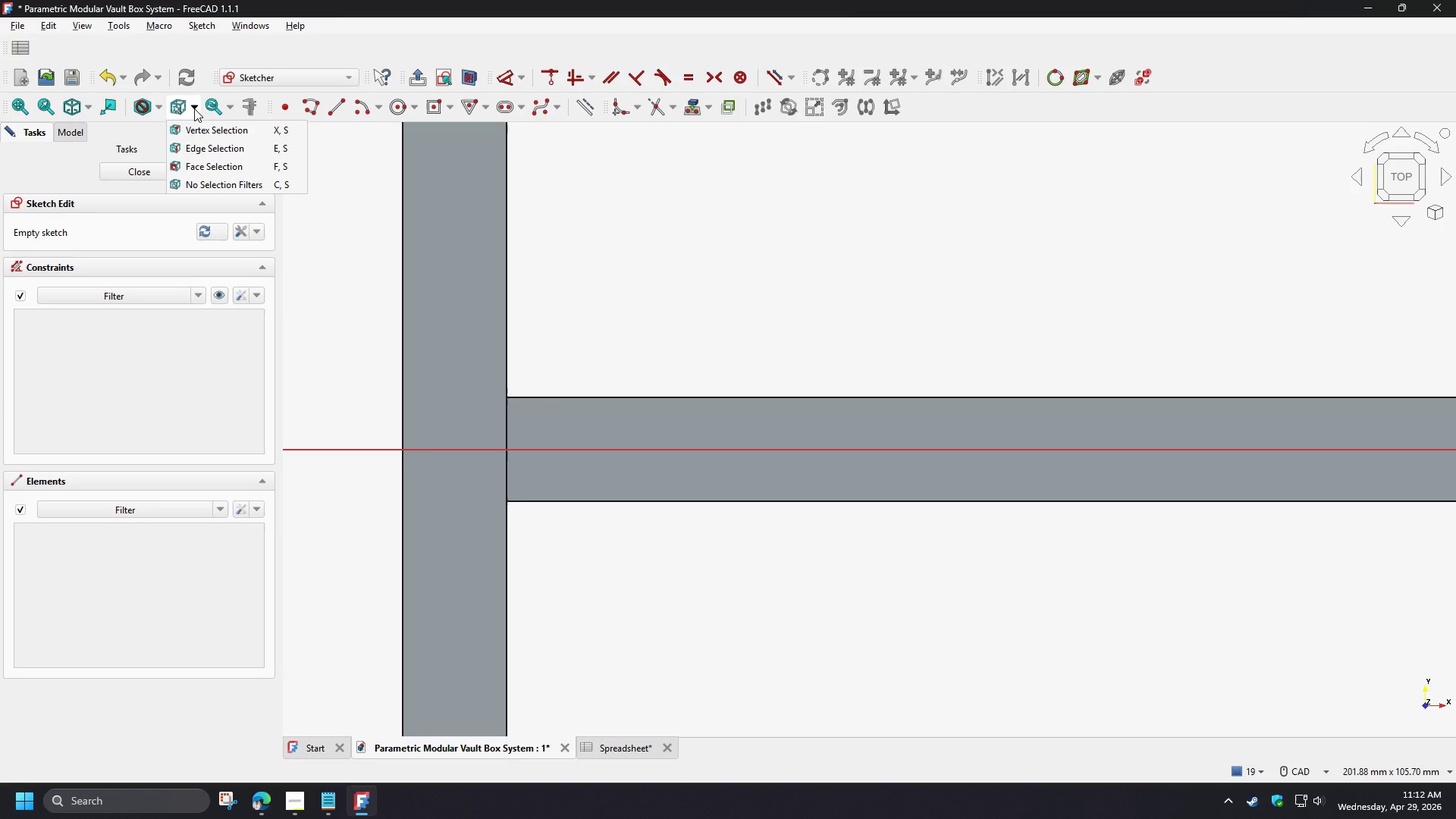 
left_click([194, 108])
 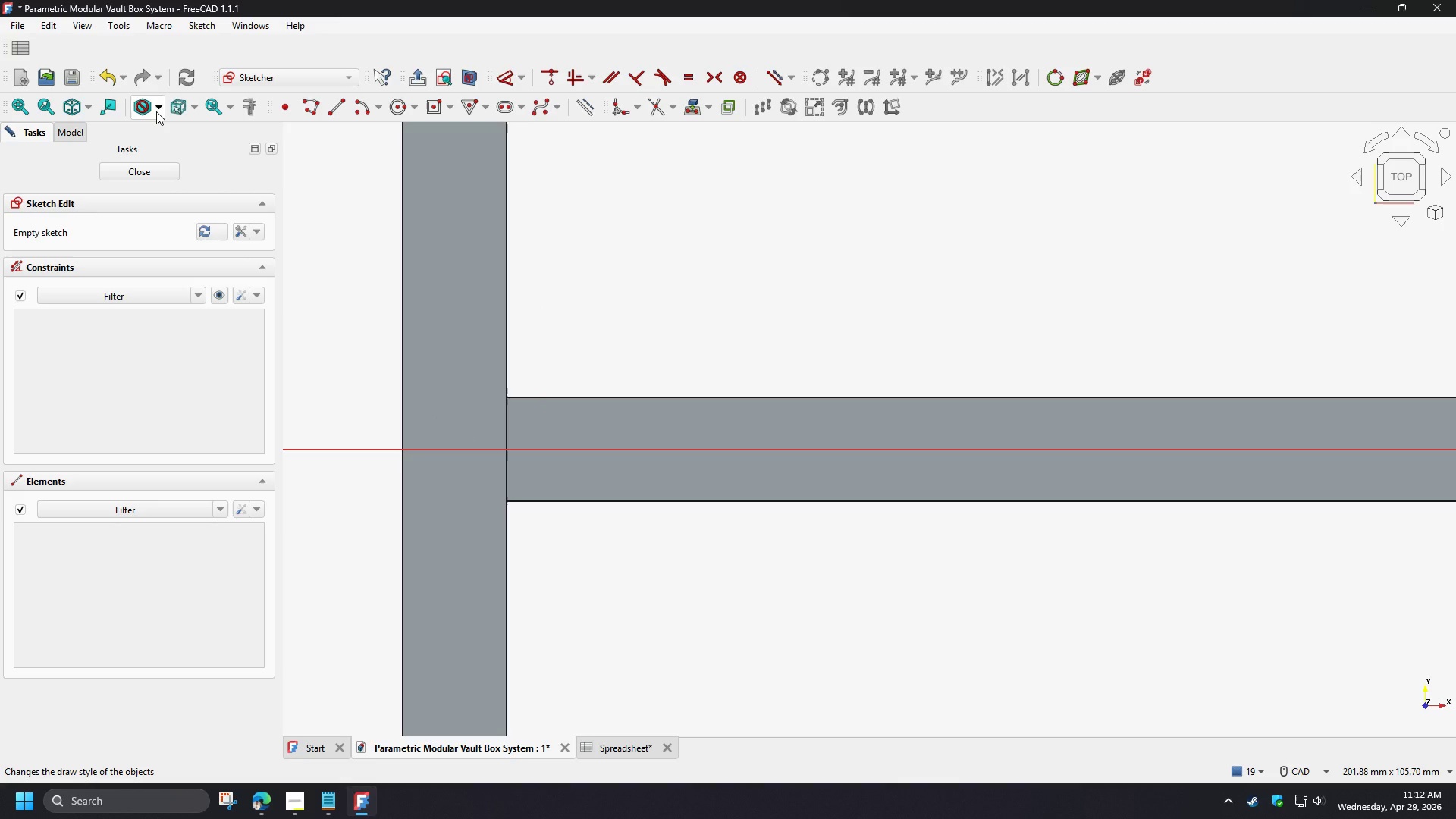 
left_click([156, 111])
 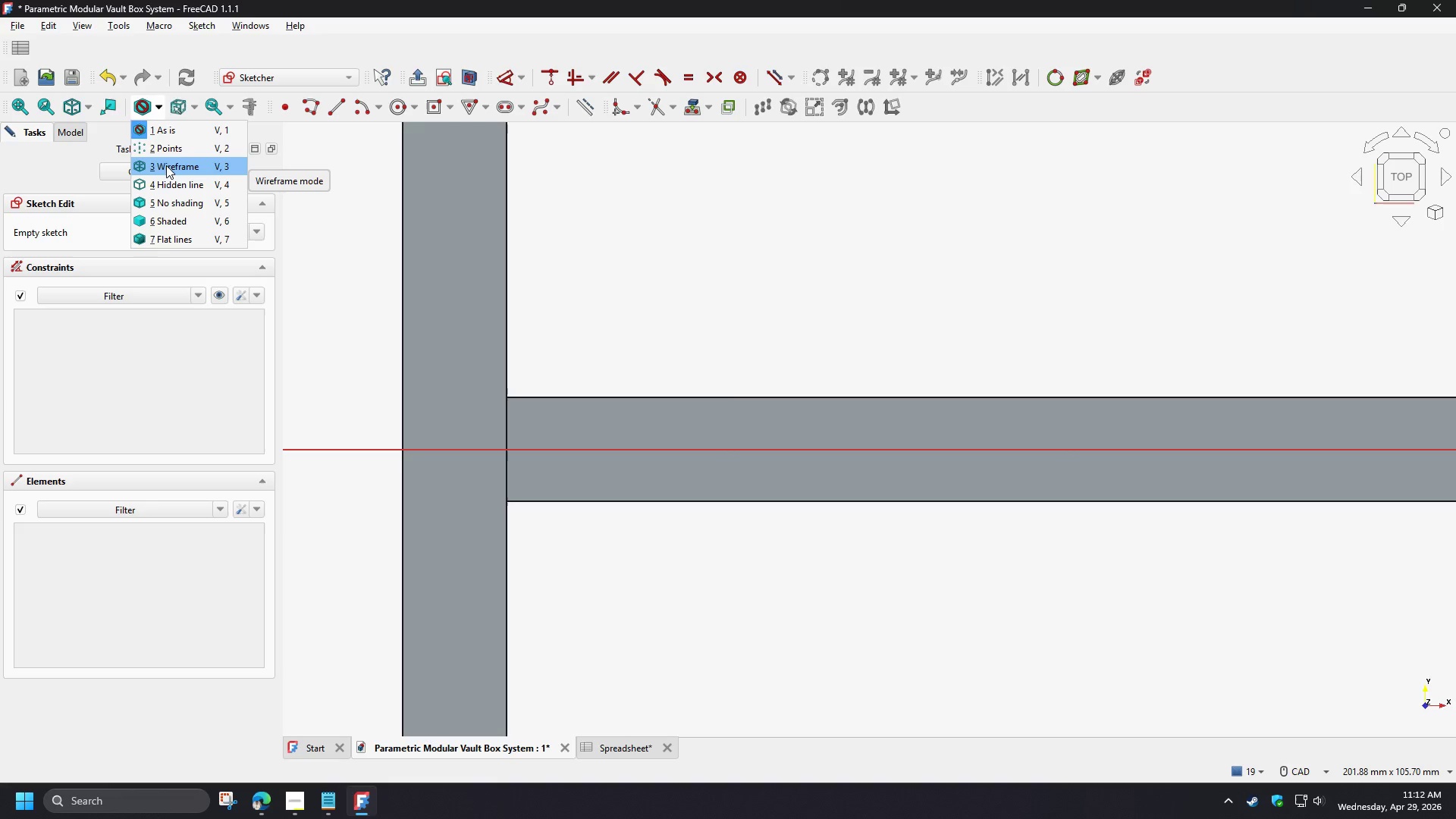 
left_click([166, 165])
 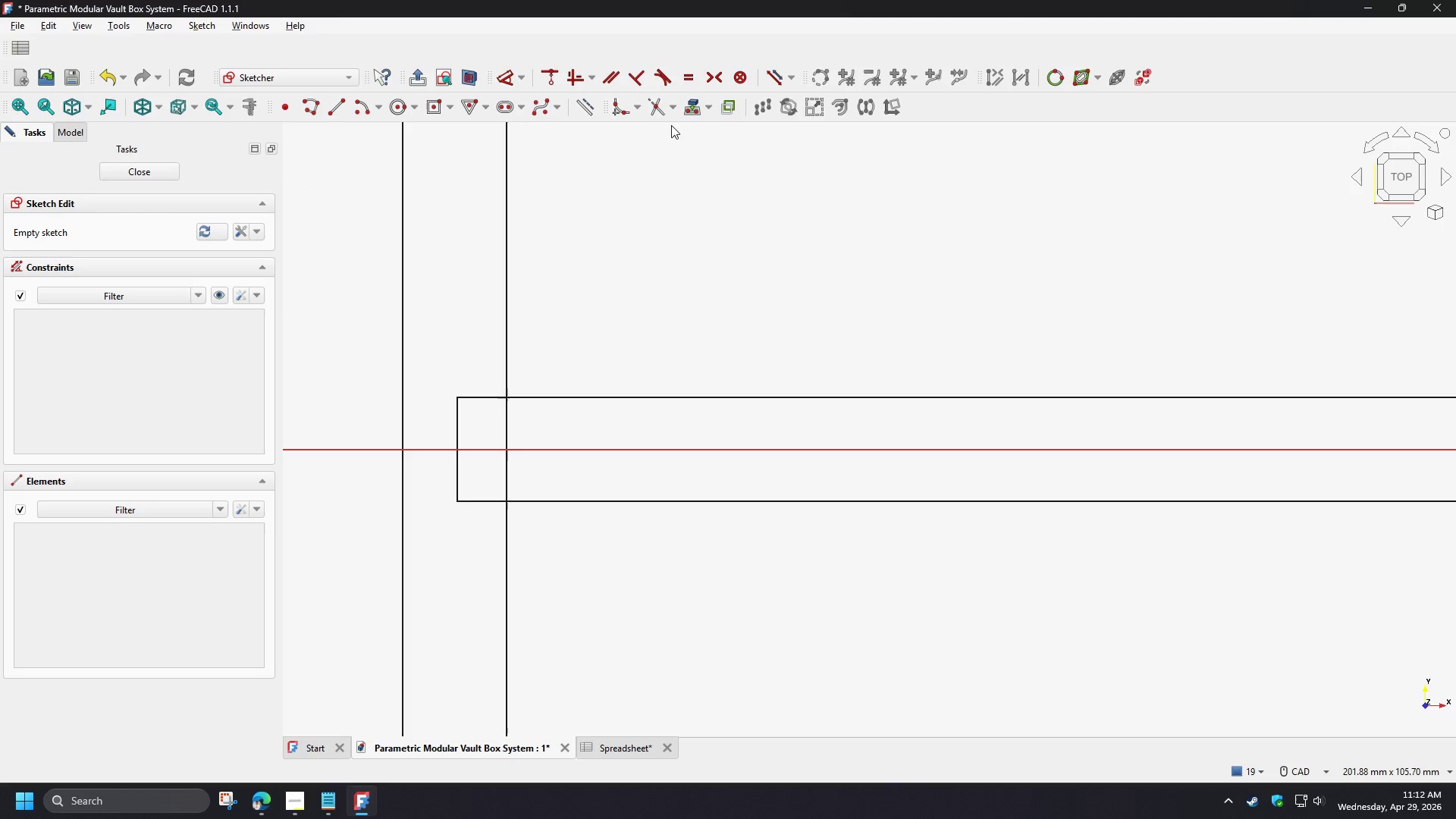 
left_click([696, 105])
 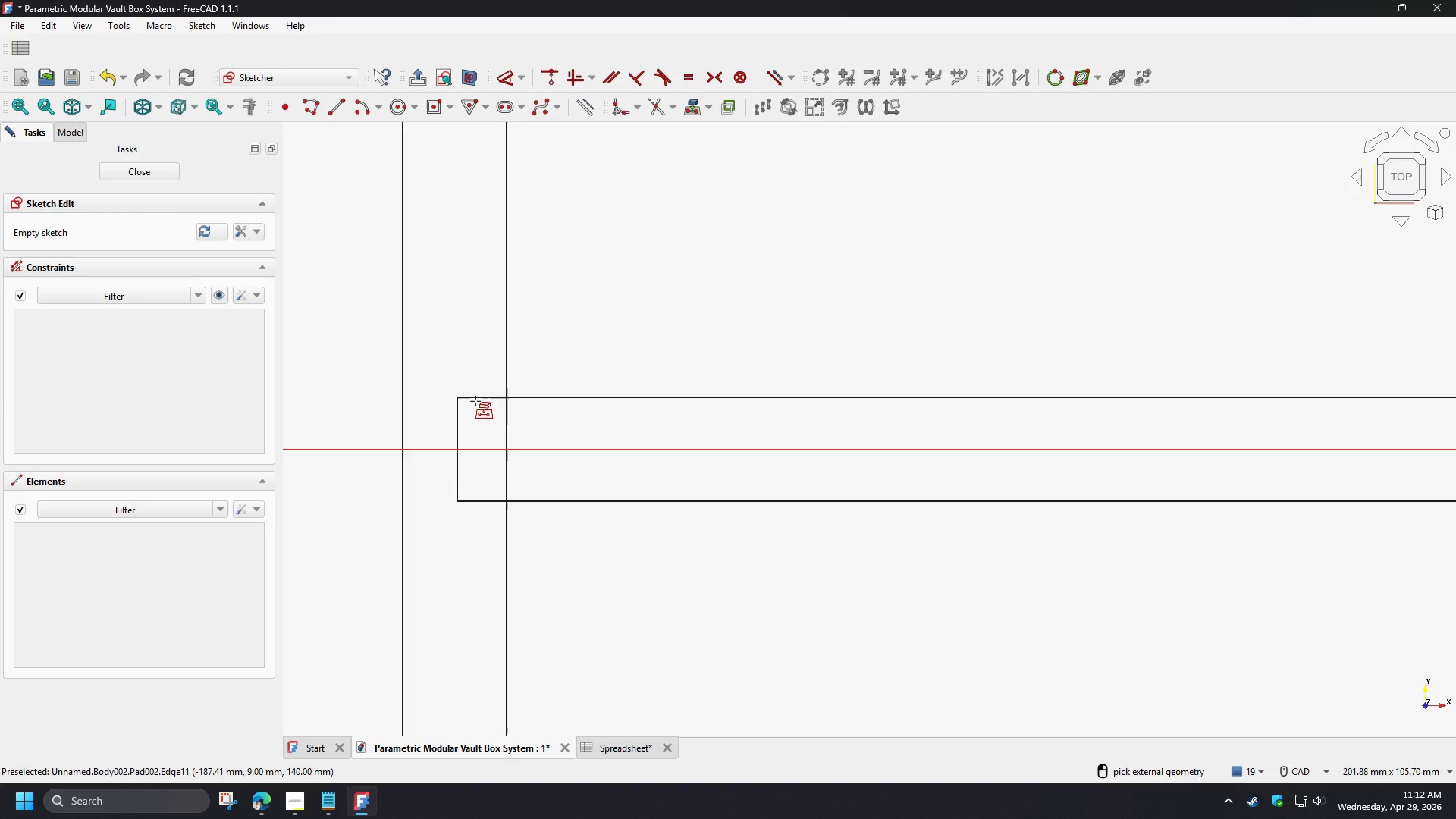 
left_click([475, 400])
 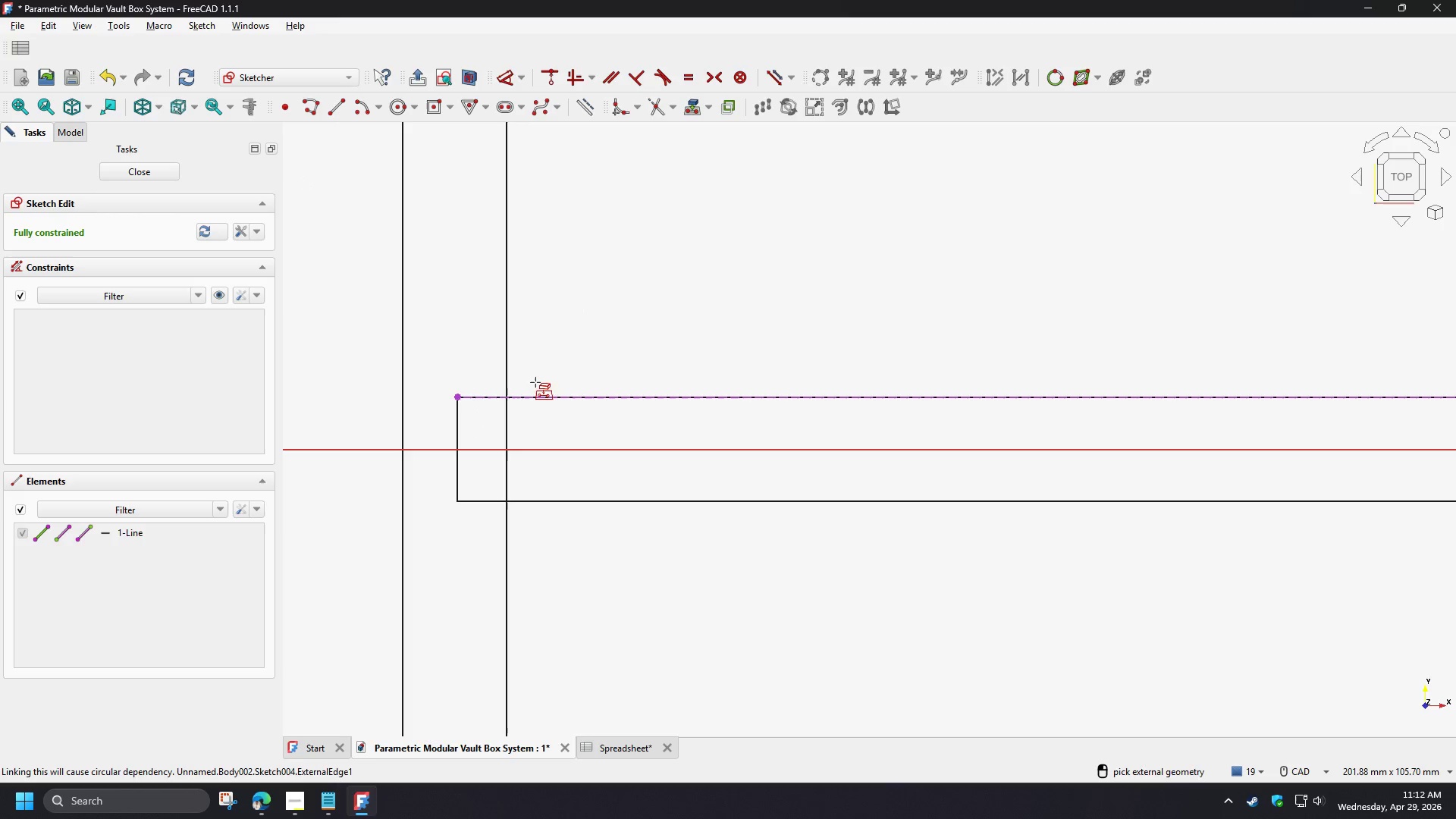 
right_click([559, 349])
 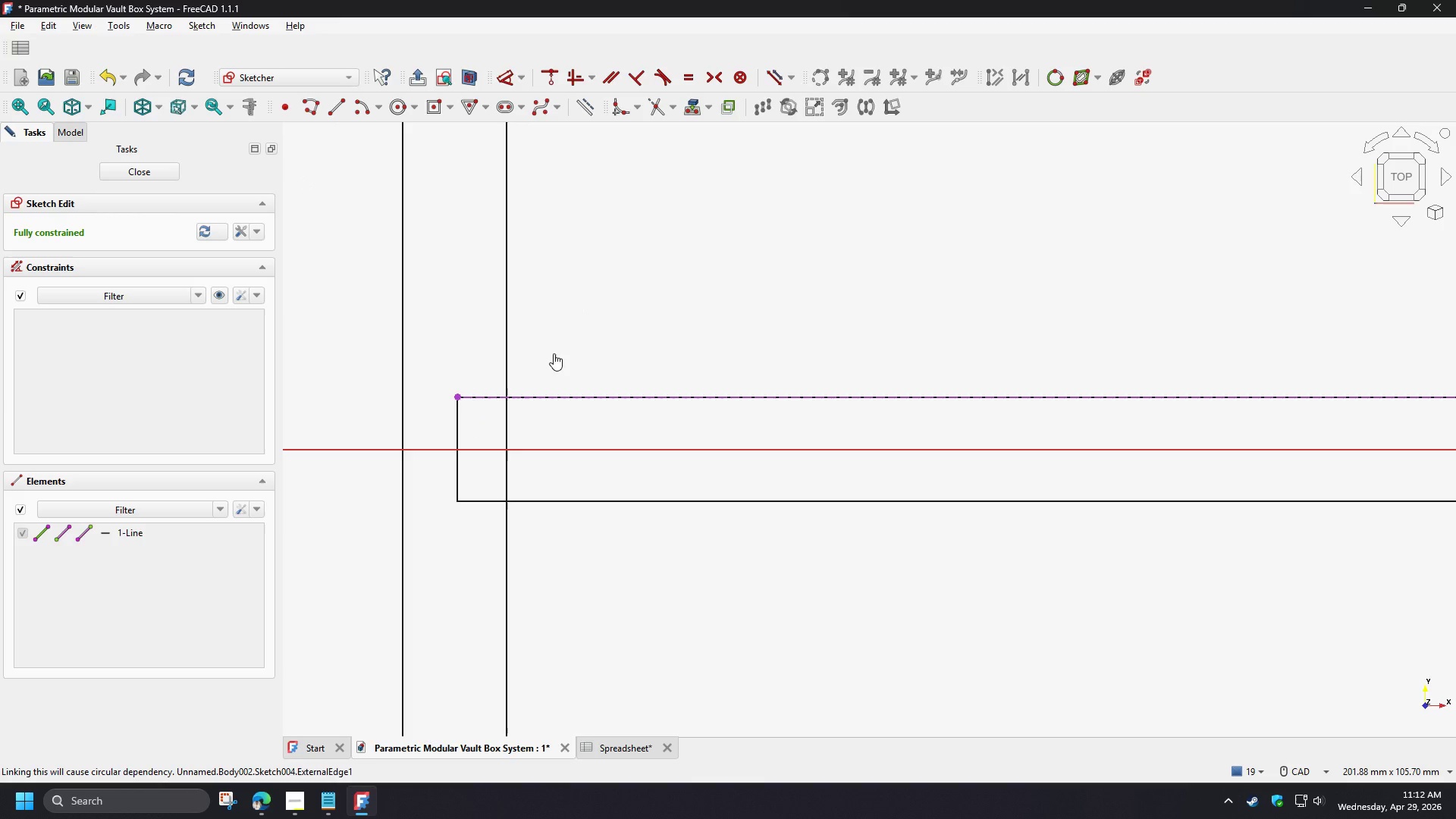 
left_click([554, 353])
 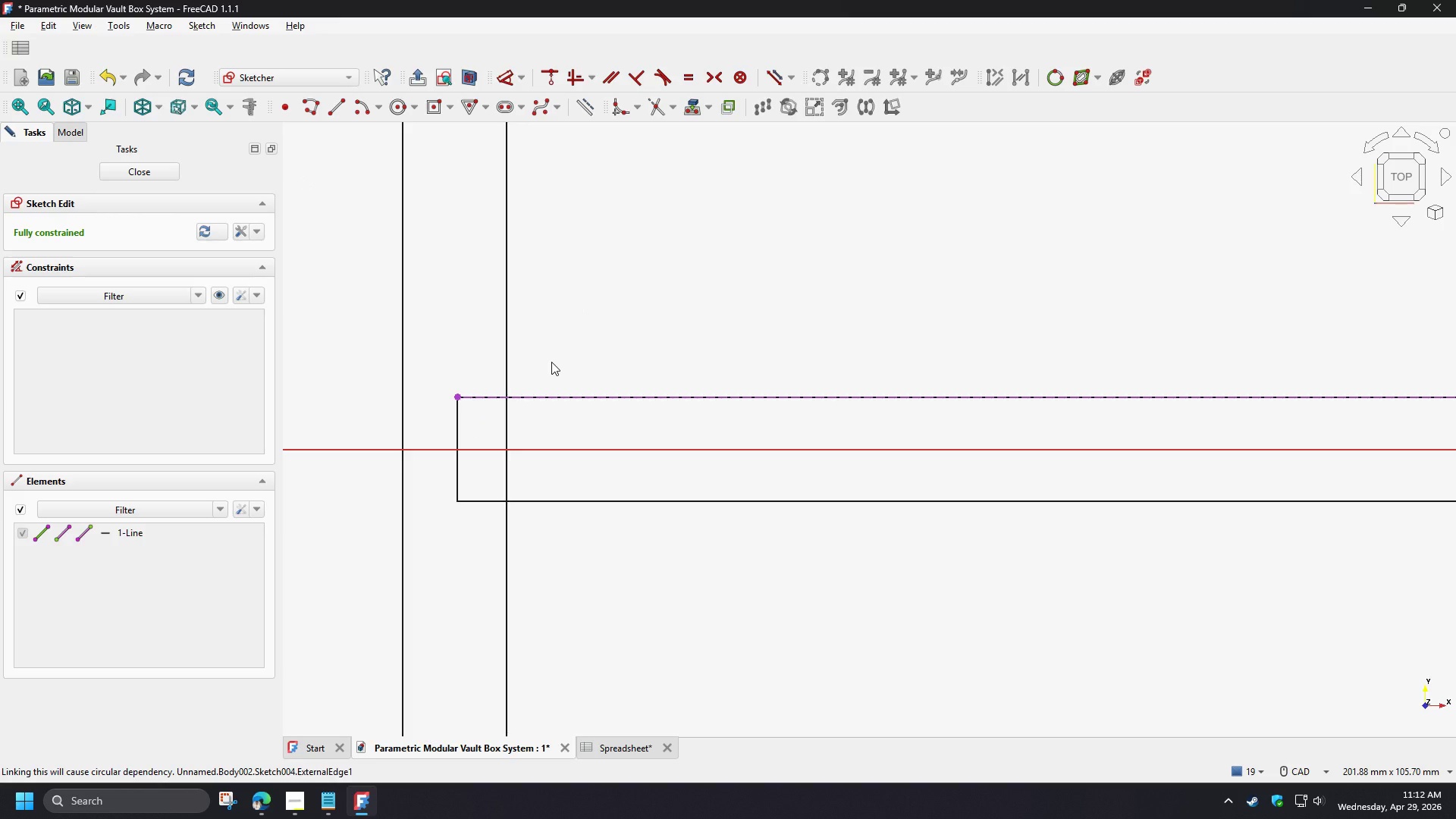 
key(Escape)
 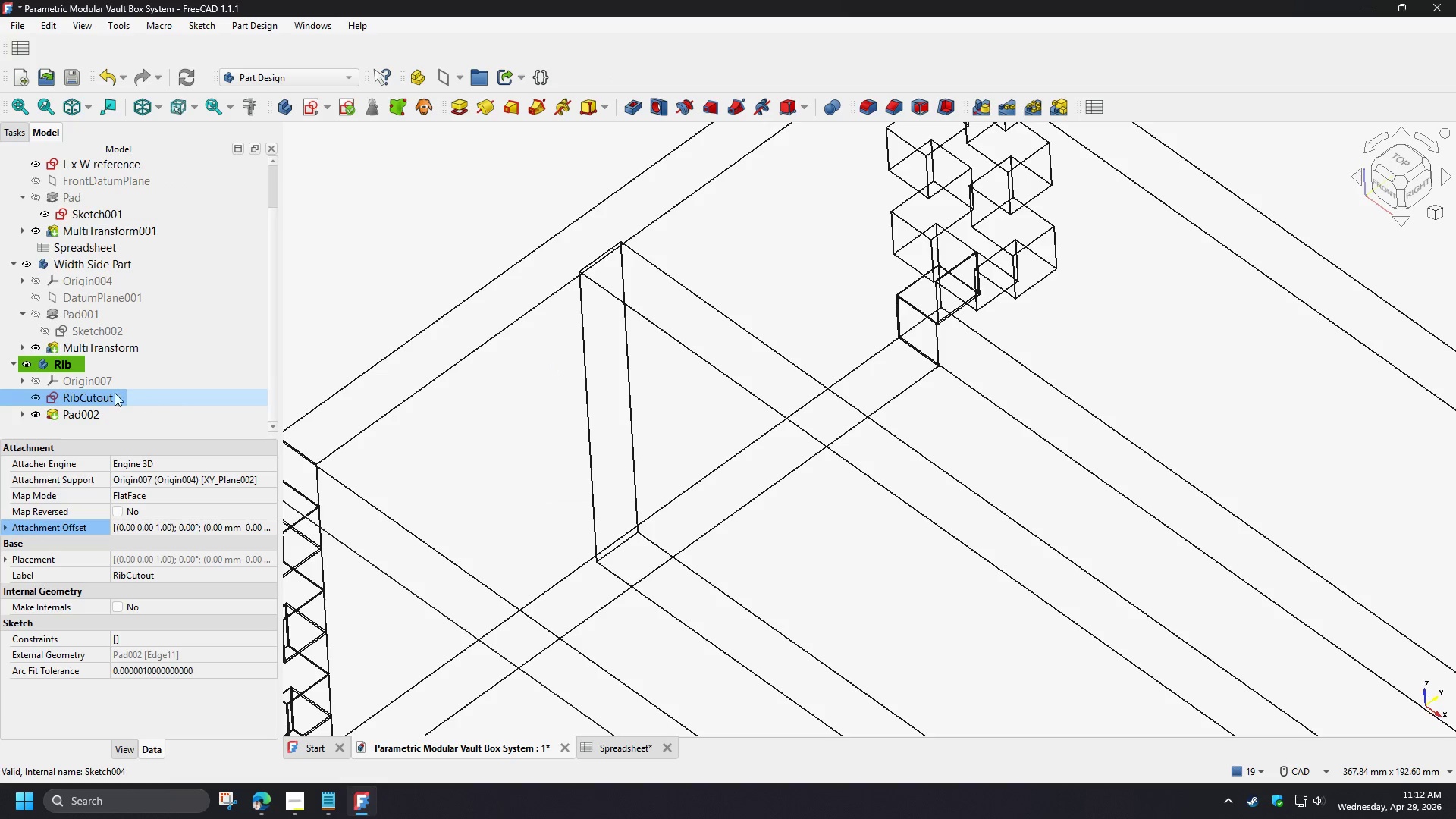 
double_click([91, 398])
 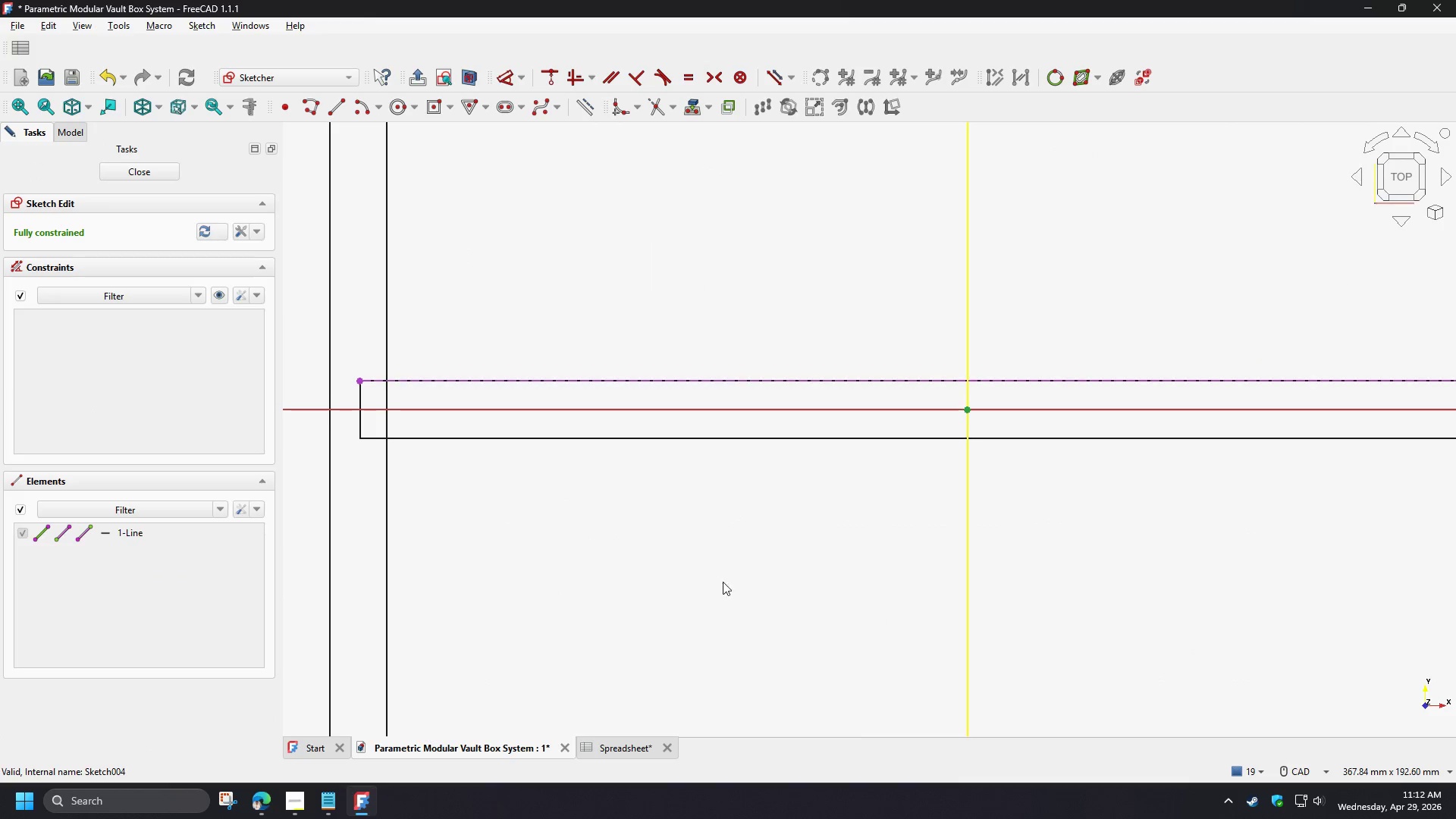 
scroll: coordinate [466, 351], scroll_direction: up, amount: 5.0
 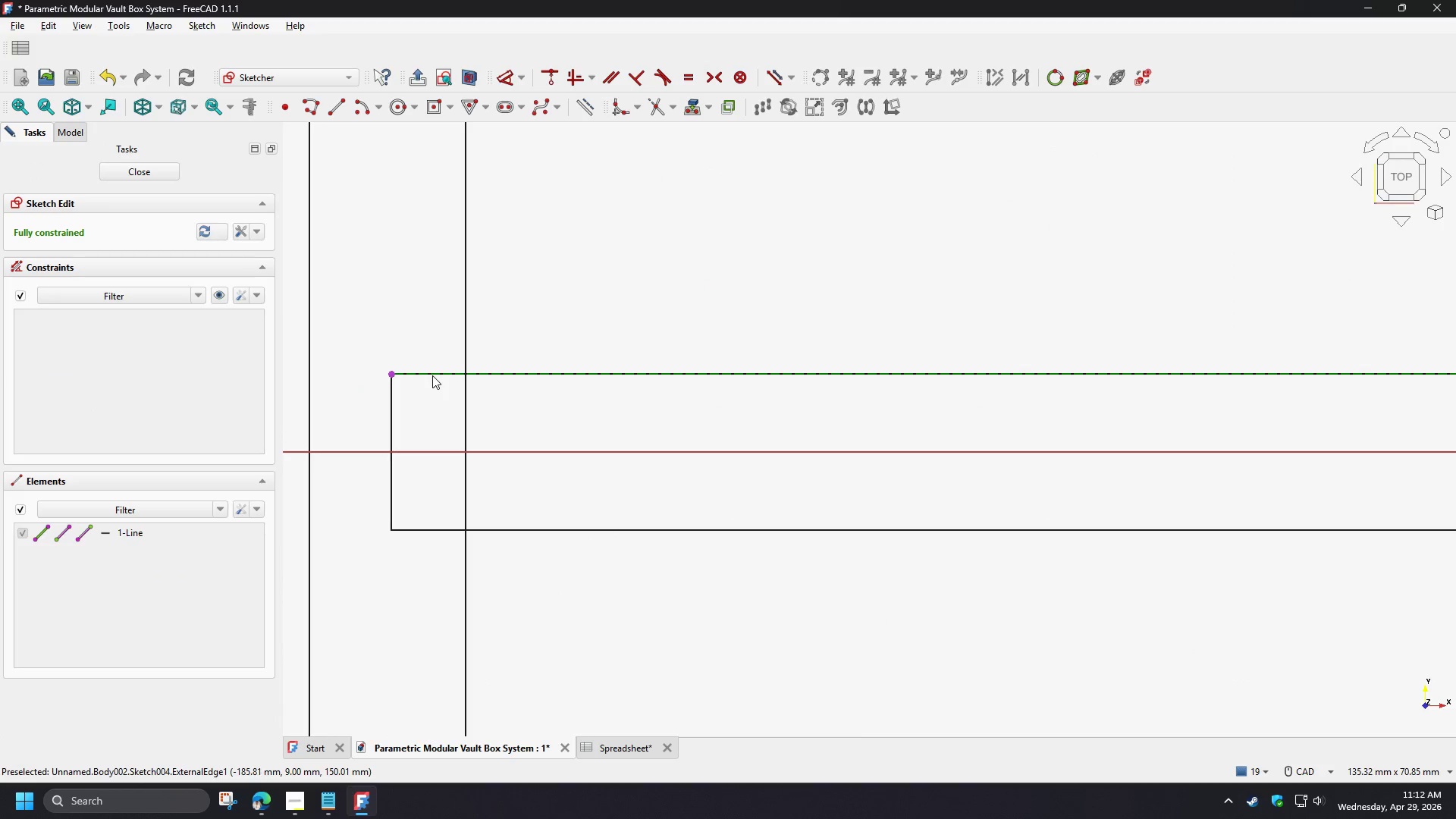 
left_click([432, 375])
 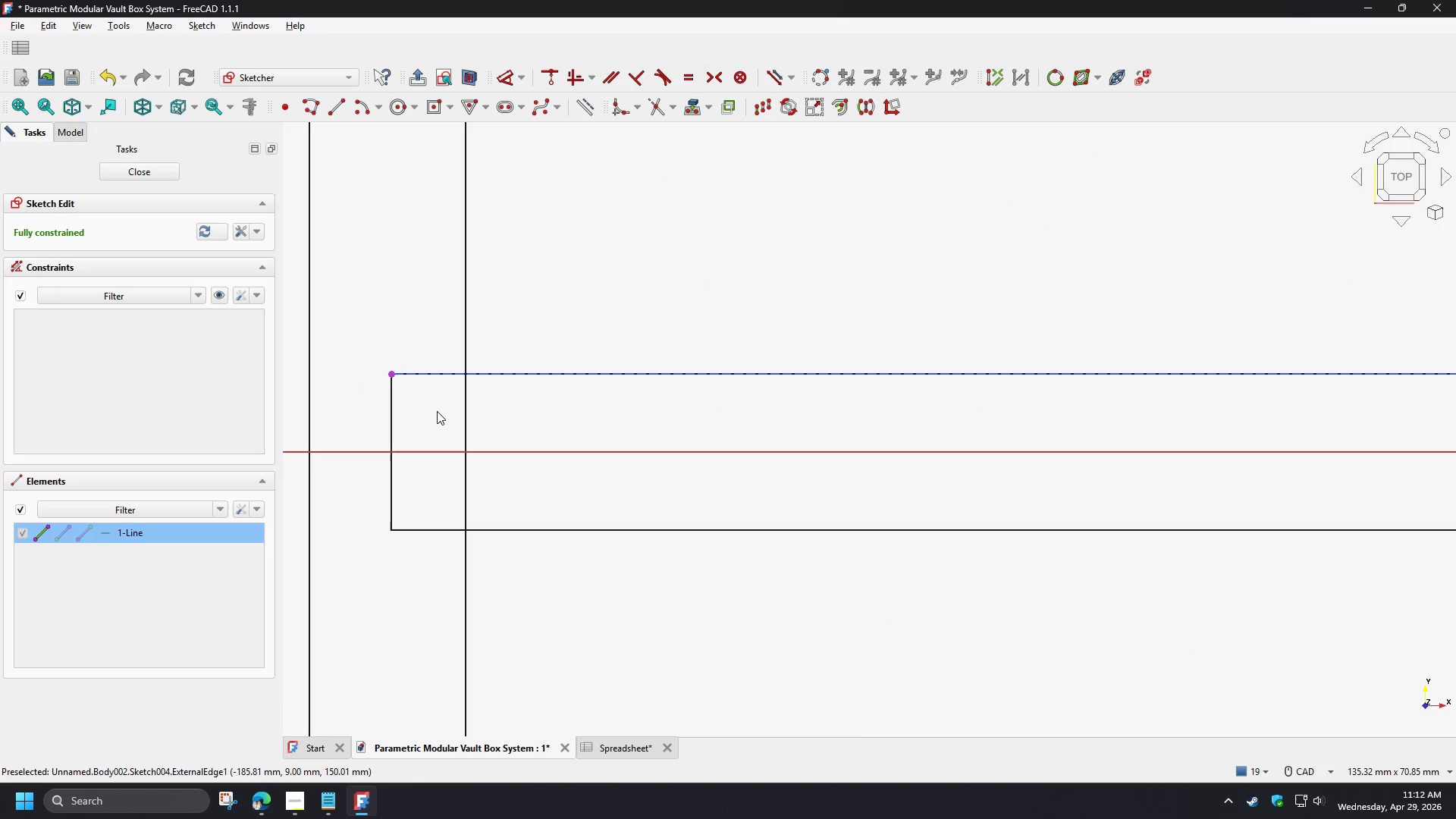 
key(Delete)
 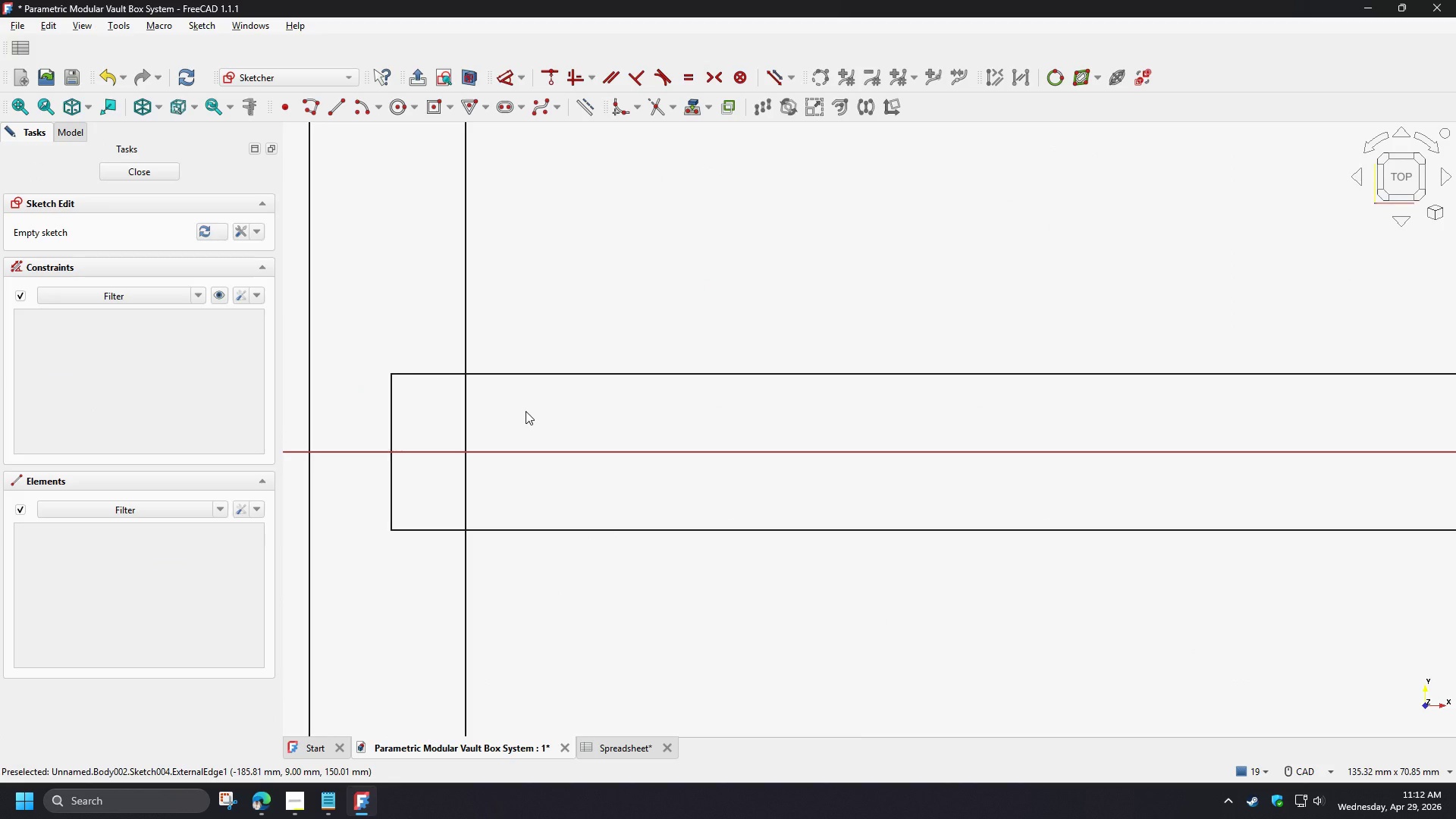 
left_click([526, 411])
 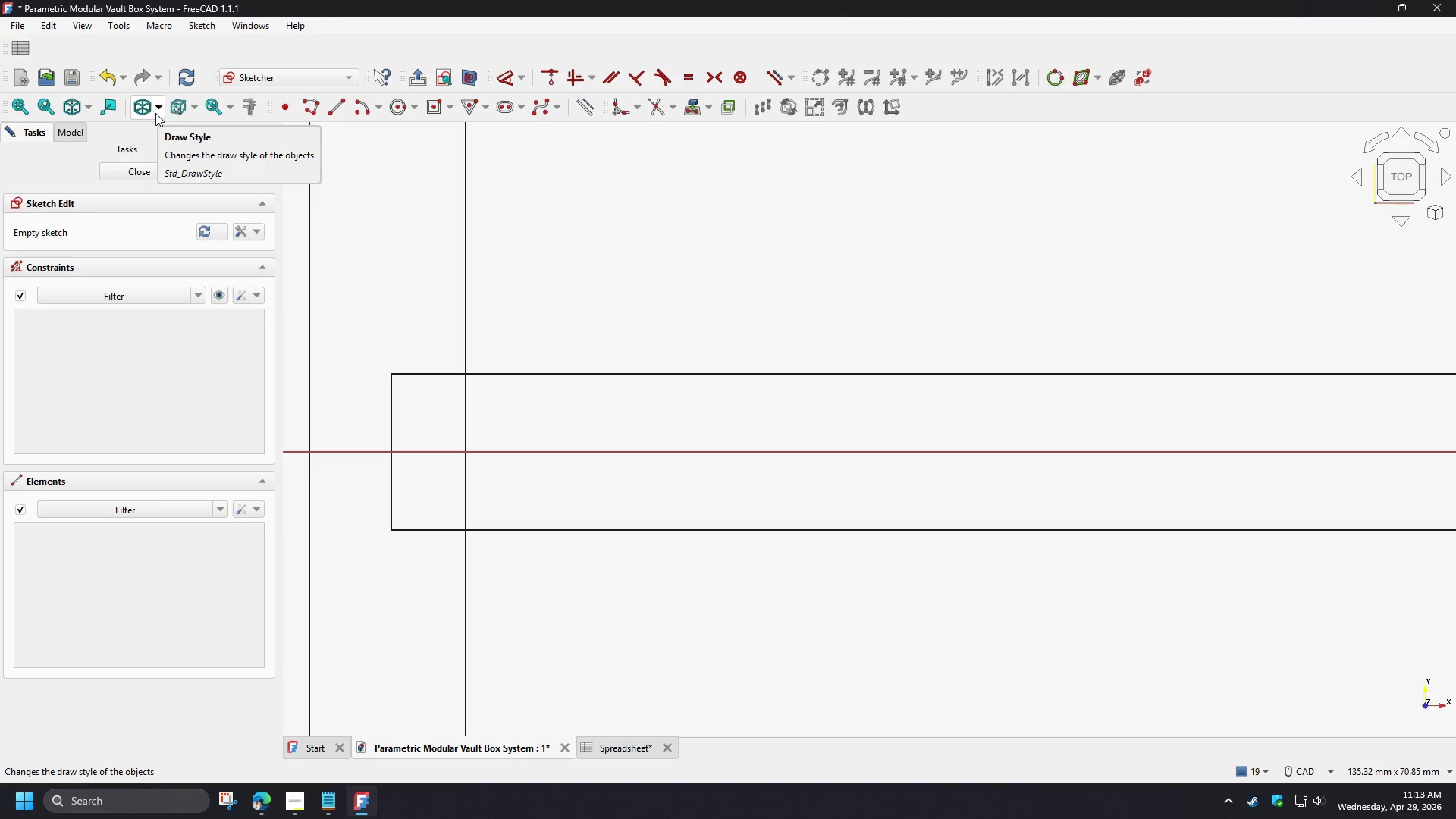 
wait(7.41)
 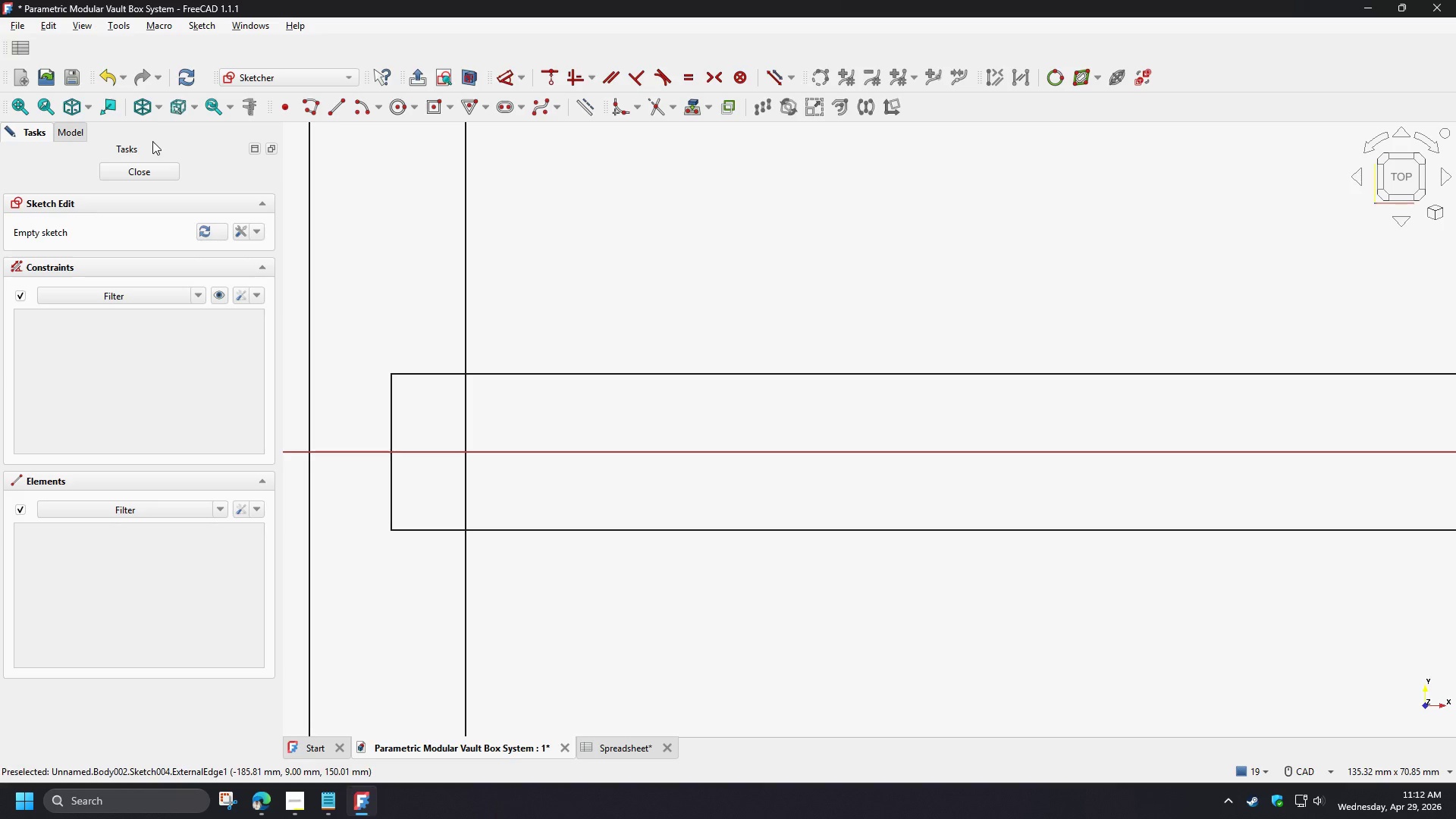 
left_click([151, 113])
 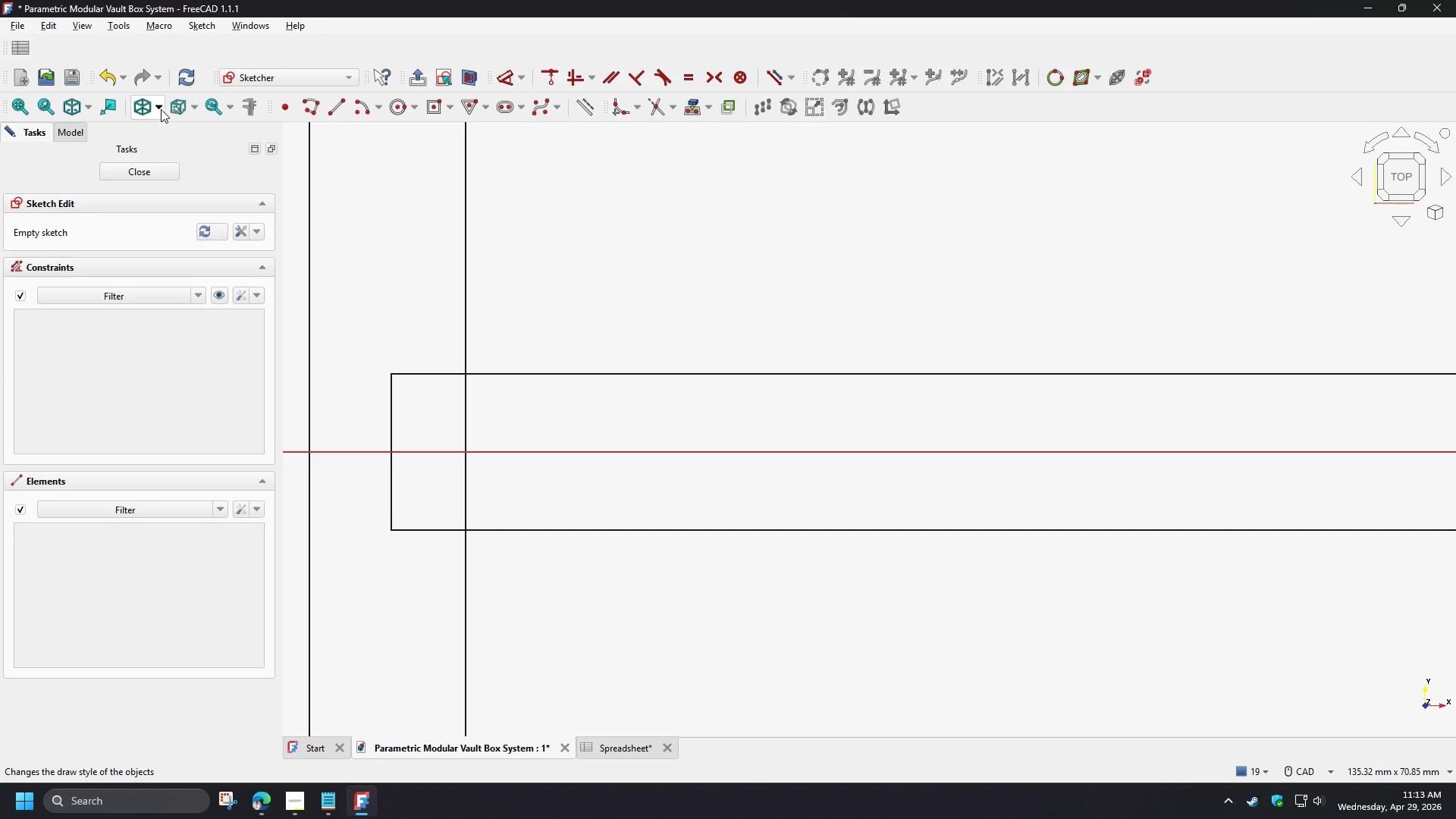 
left_click([161, 109])
 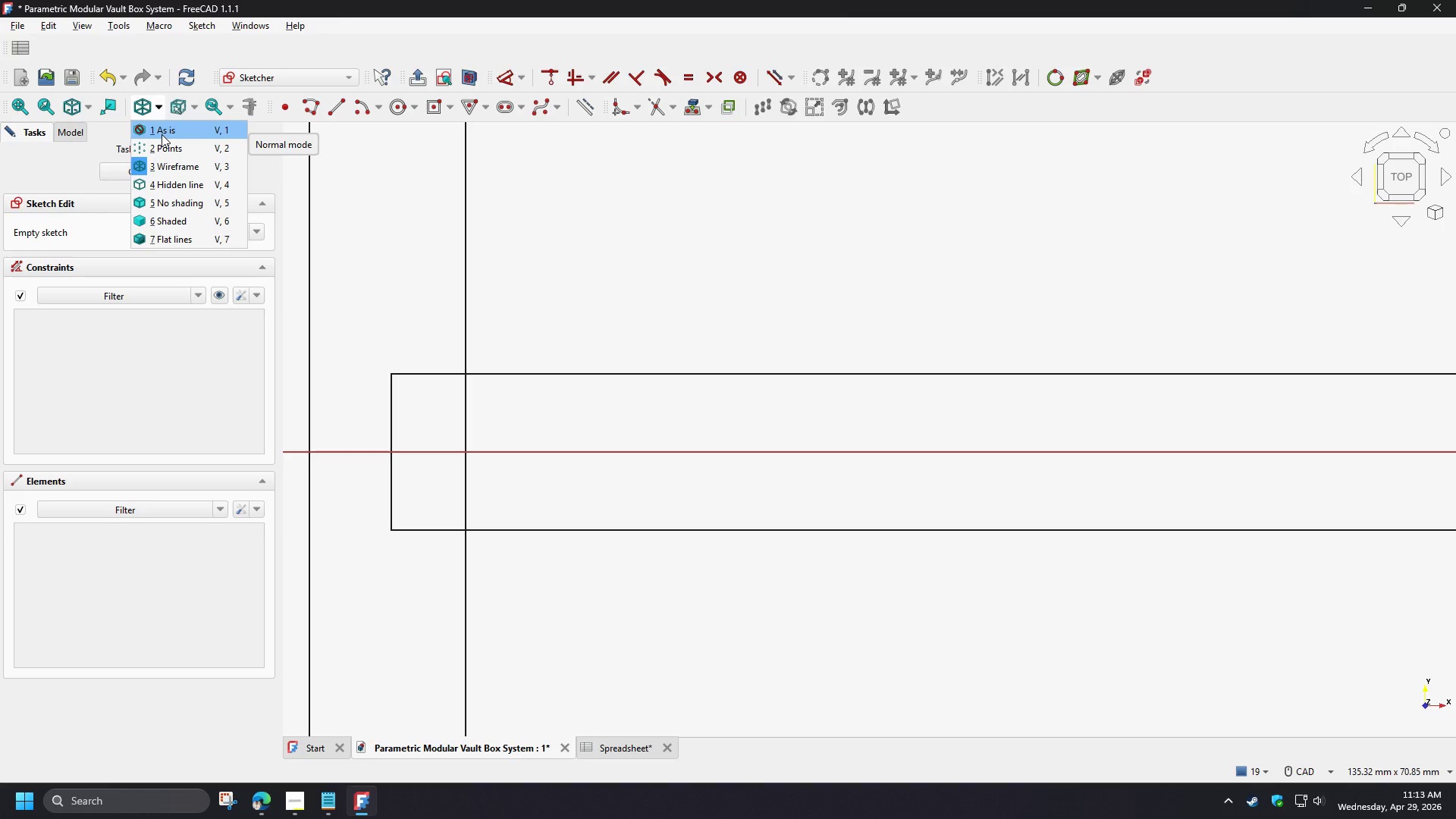 
left_click([162, 134])
 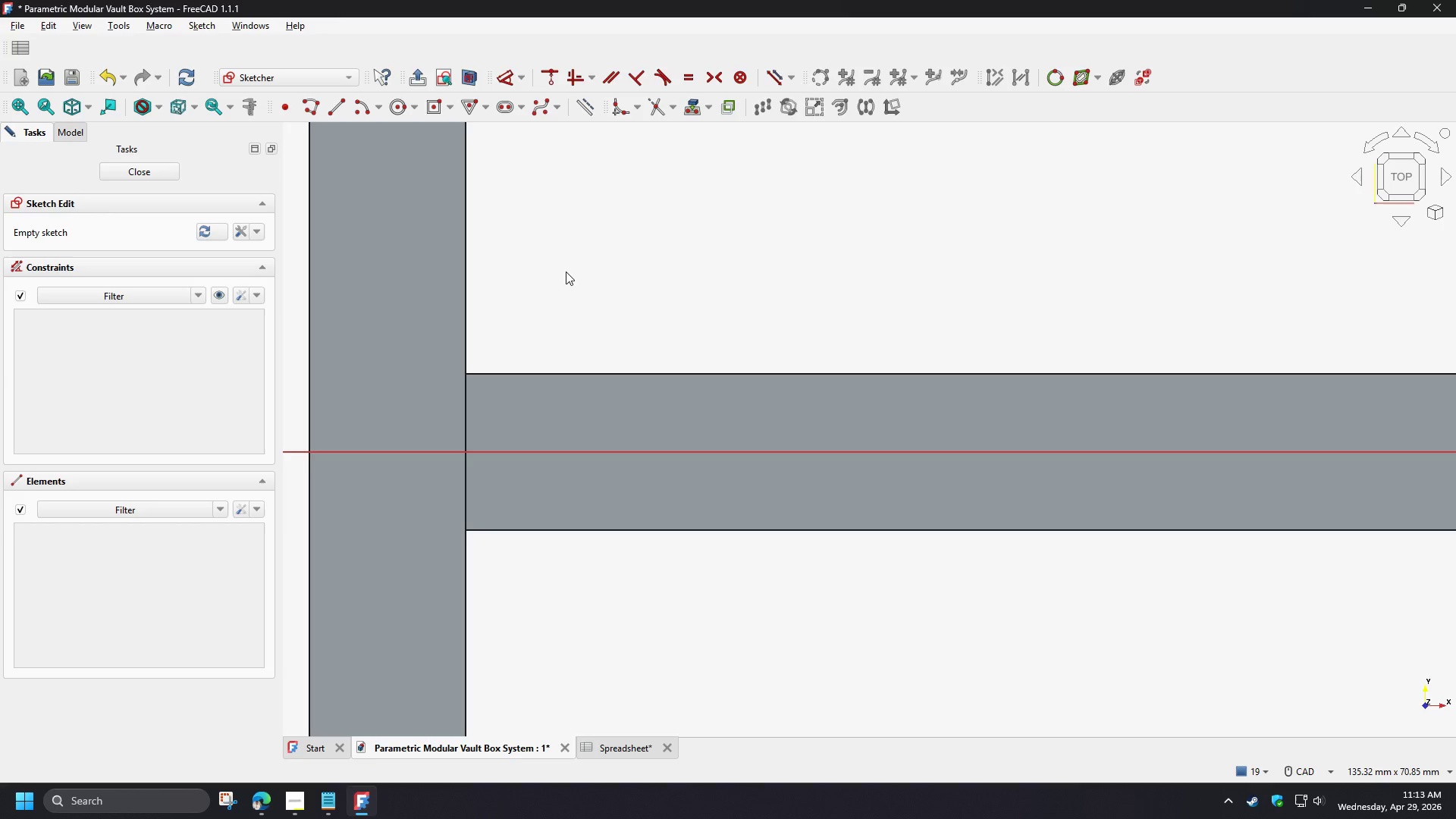 
left_click([566, 271])
 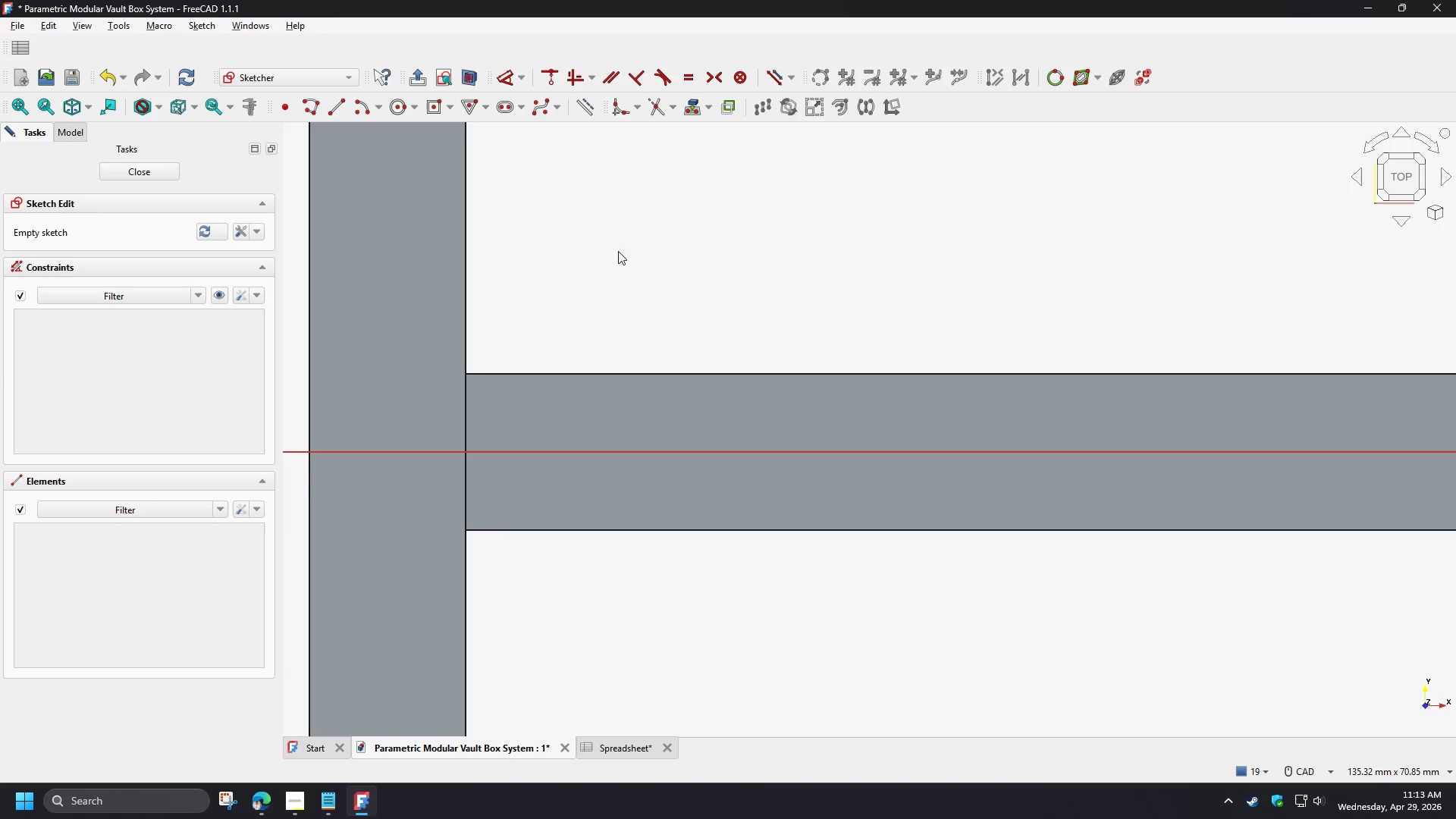 
wait(6.7)
 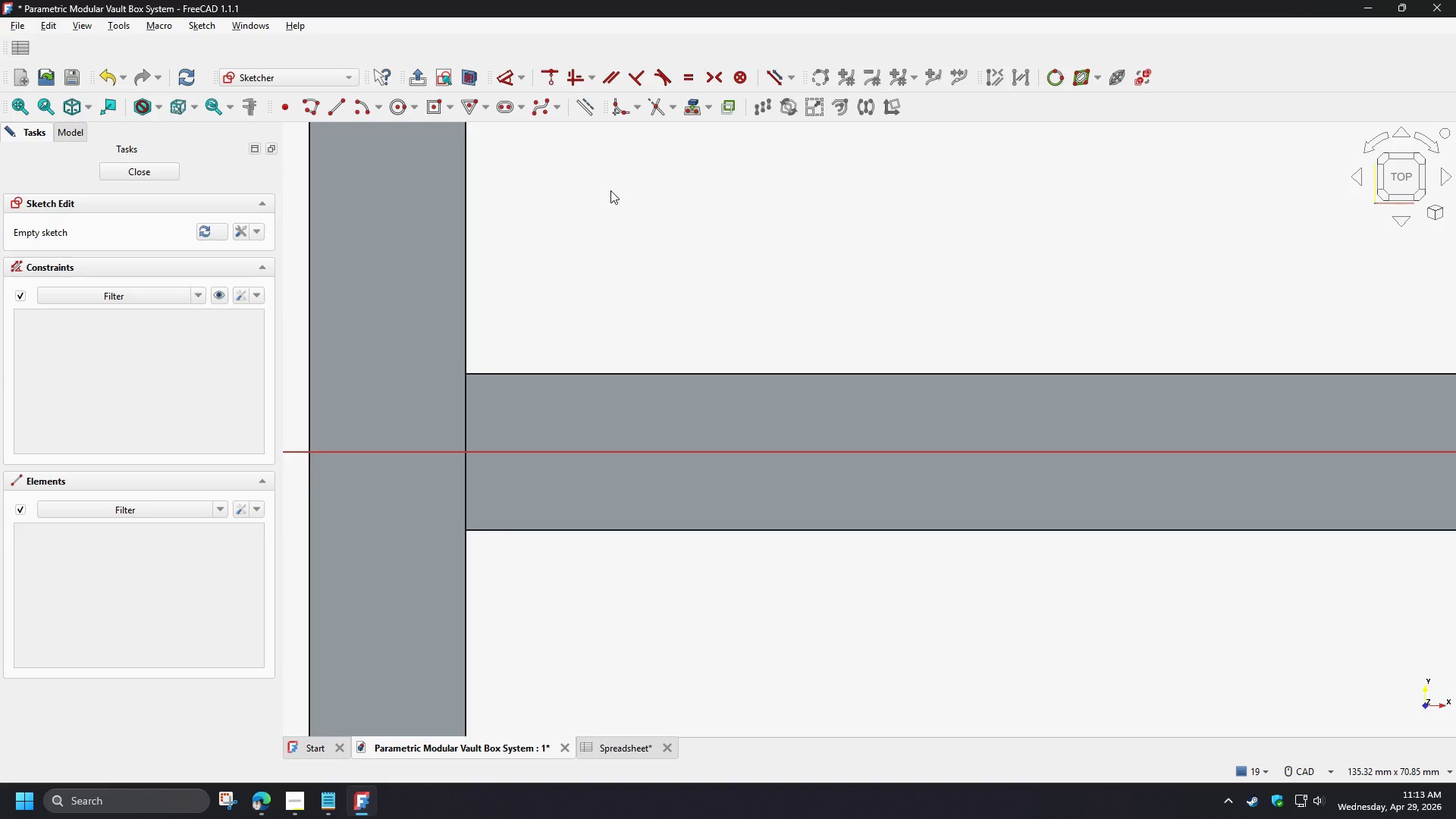 
left_click([689, 110])
 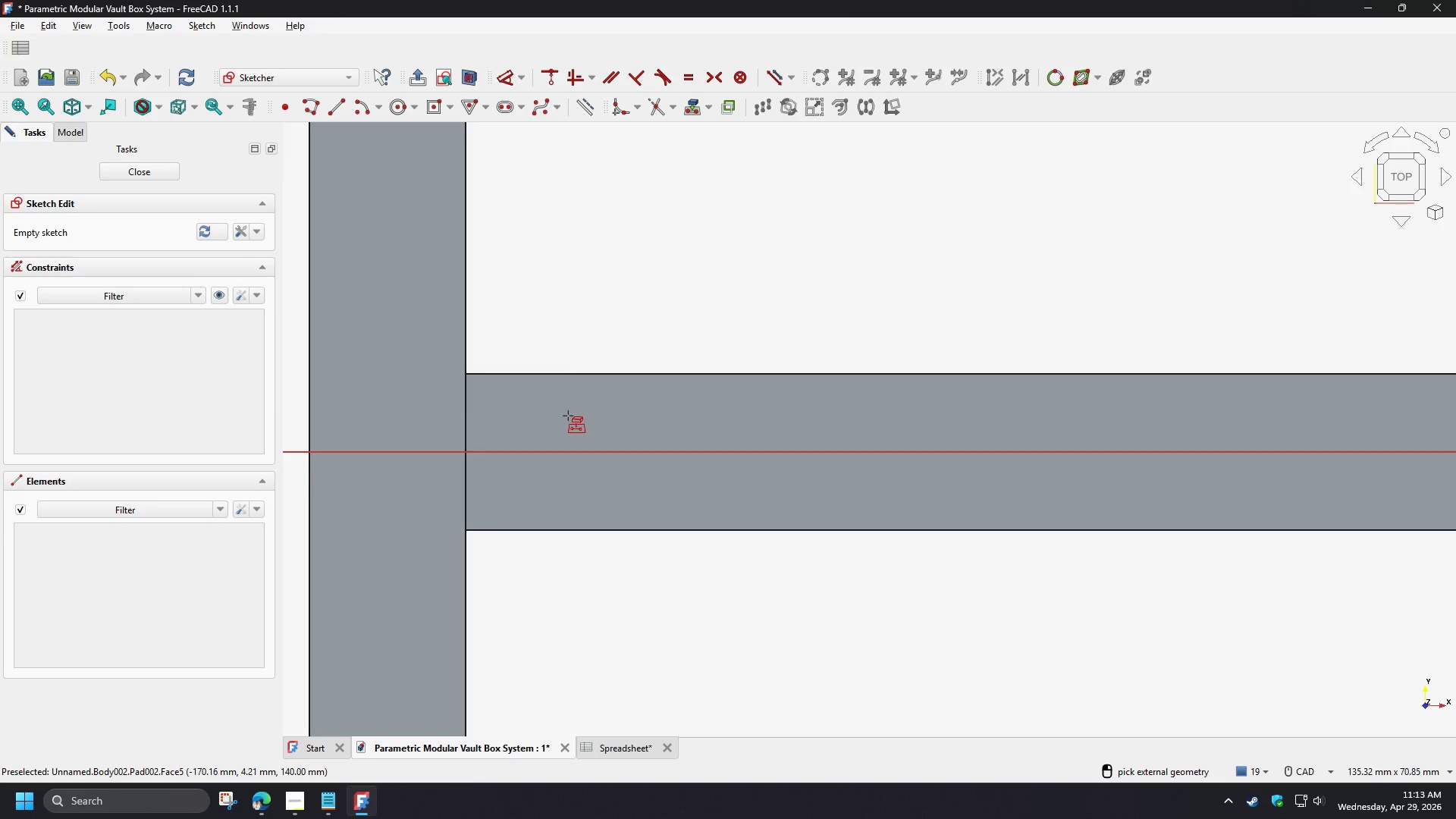 
left_click([568, 416])
 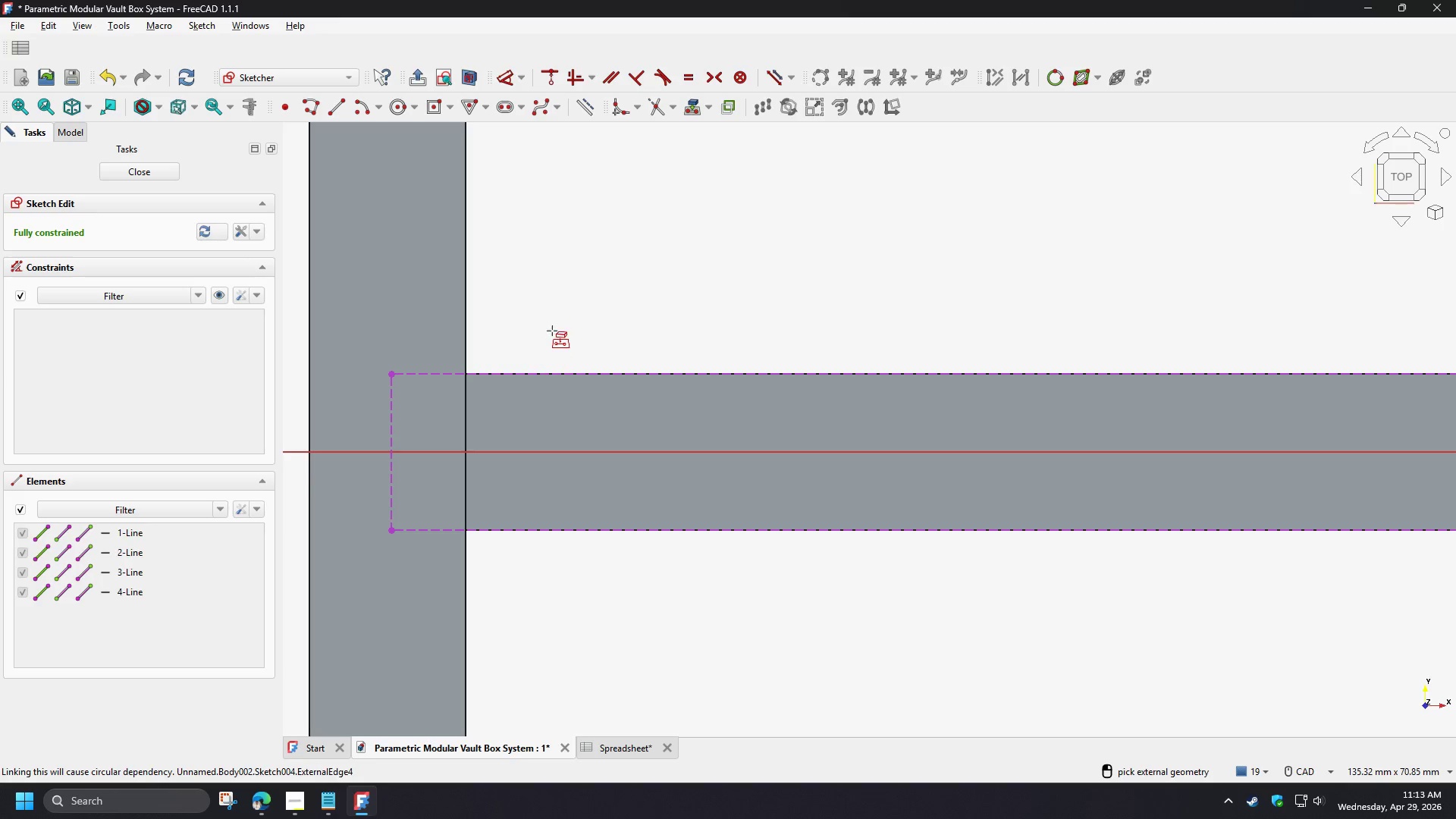 
scroll: coordinate [552, 331], scroll_direction: down, amount: 3.0
 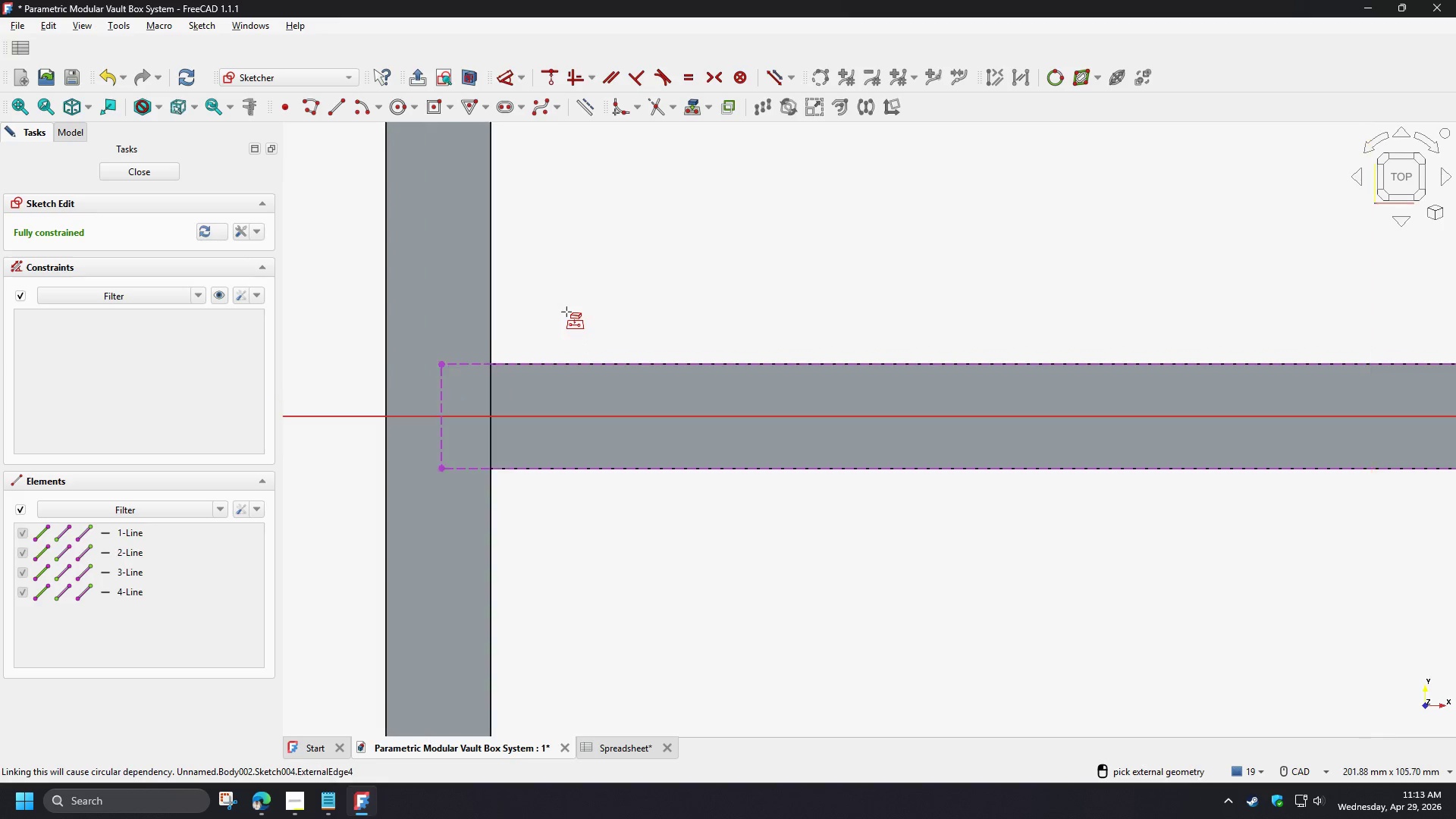 
right_click([552, 299])
 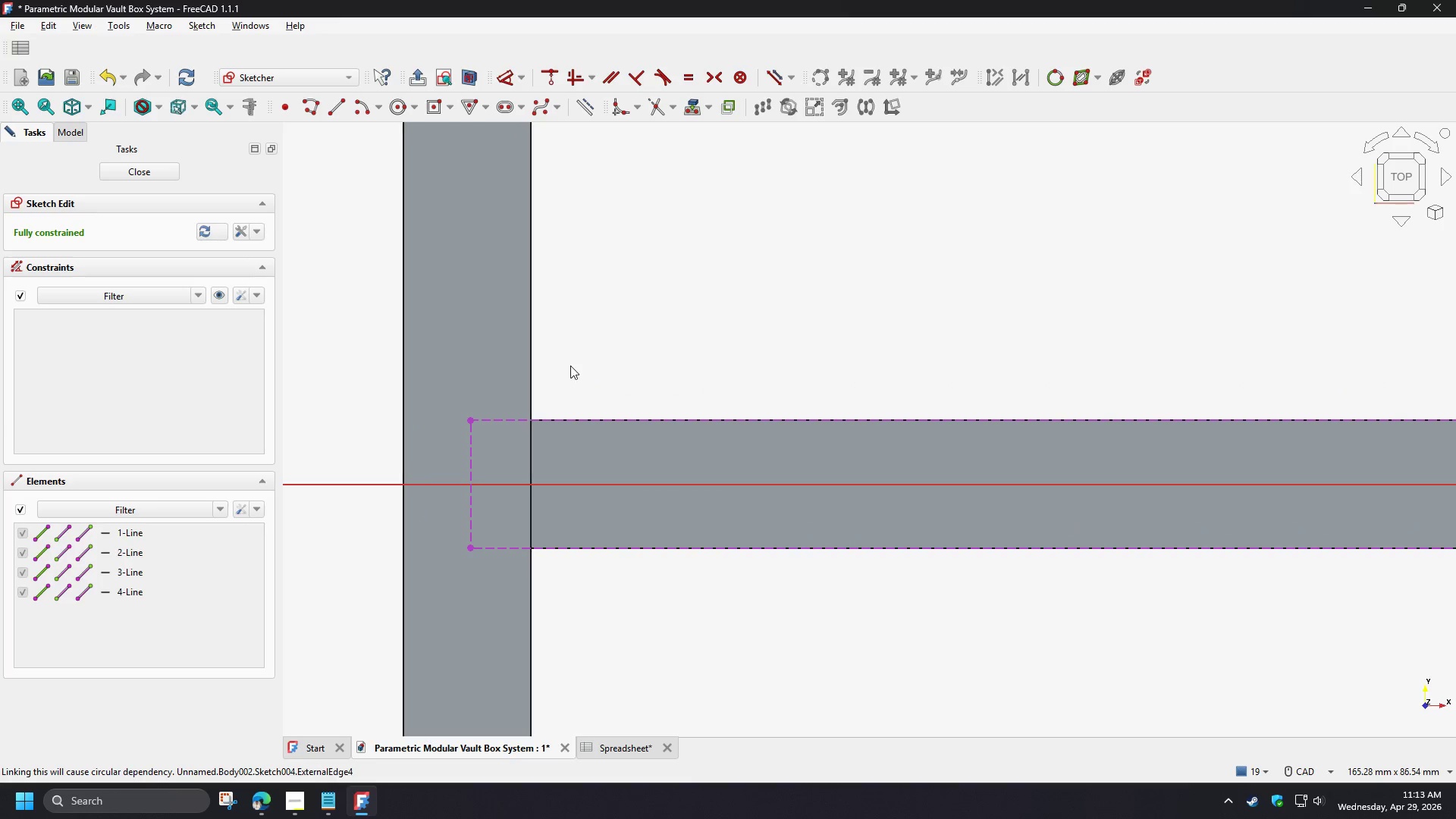 
scroll: coordinate [567, 366], scroll_direction: up, amount: 3.0
 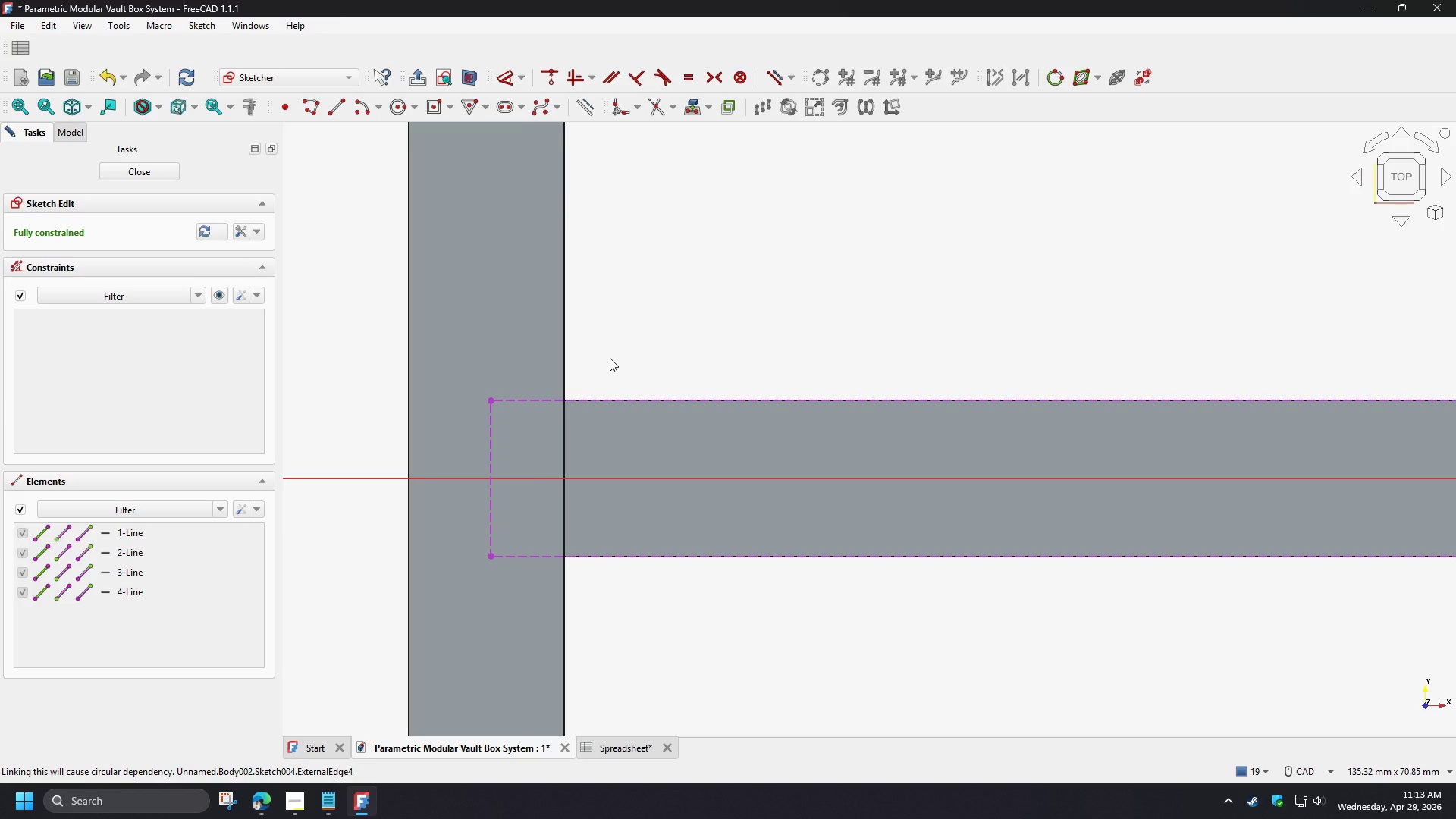 
wait(11.28)
 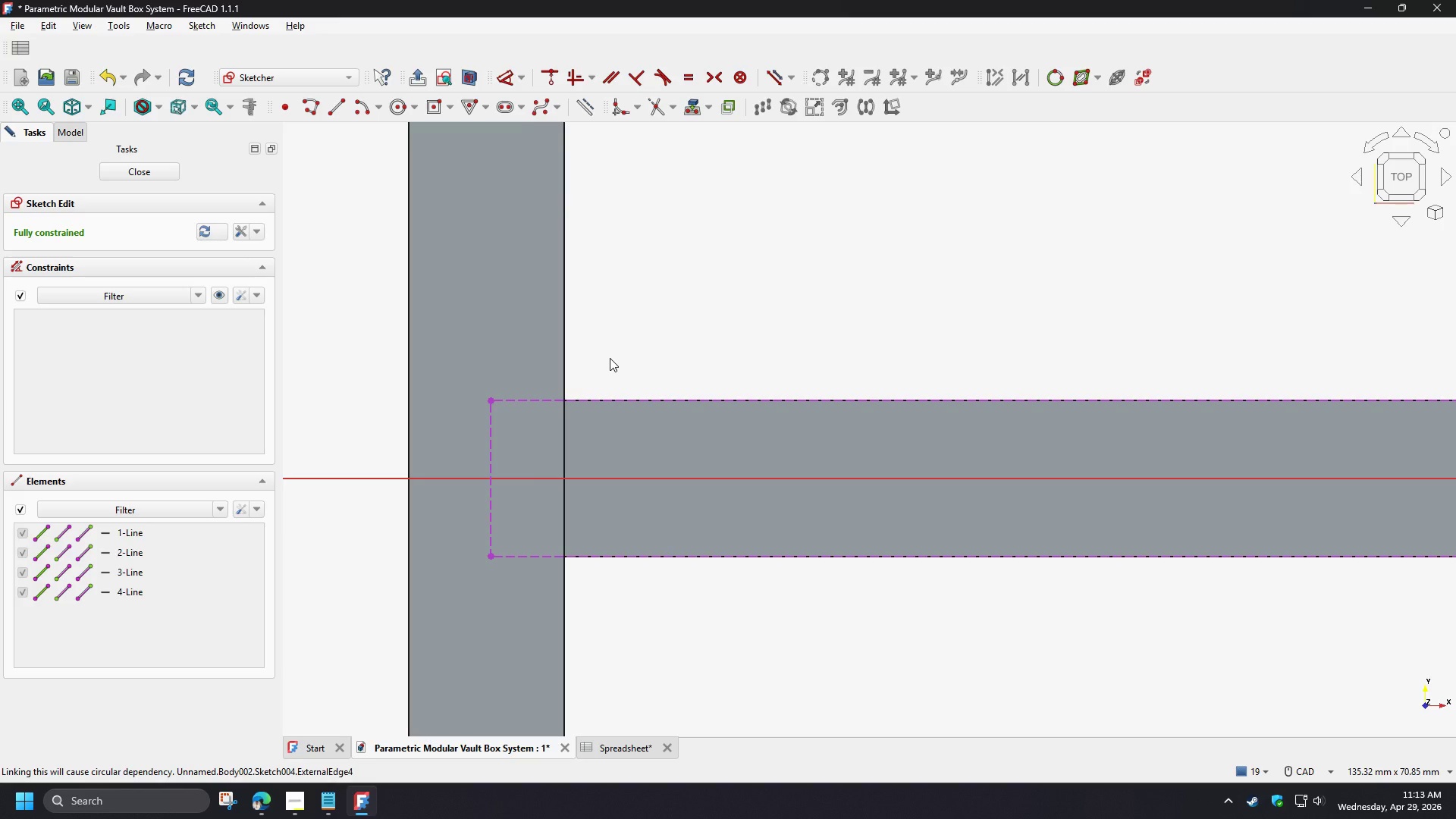 
left_click([614, 342])
 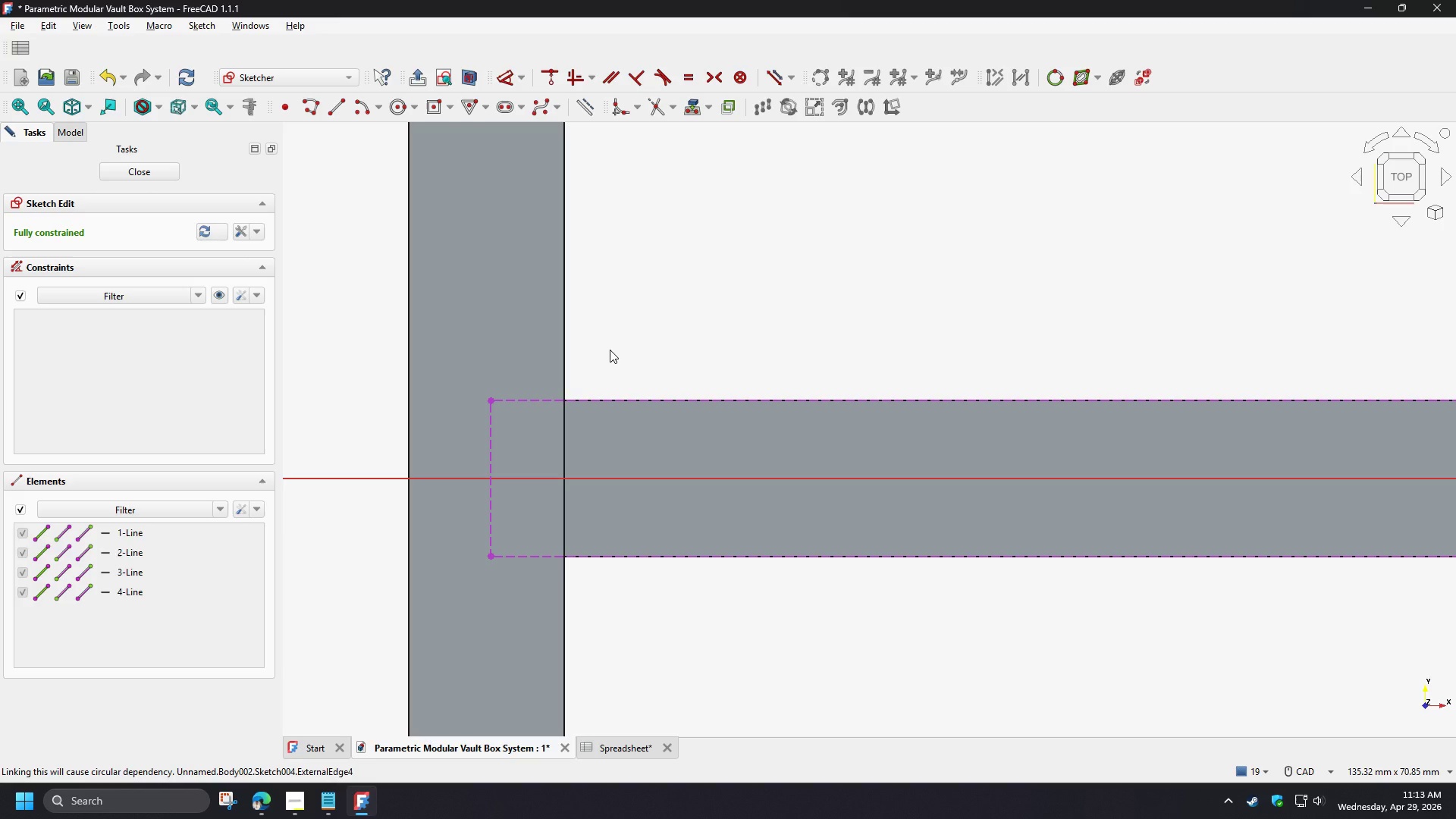 
wait(7.52)
 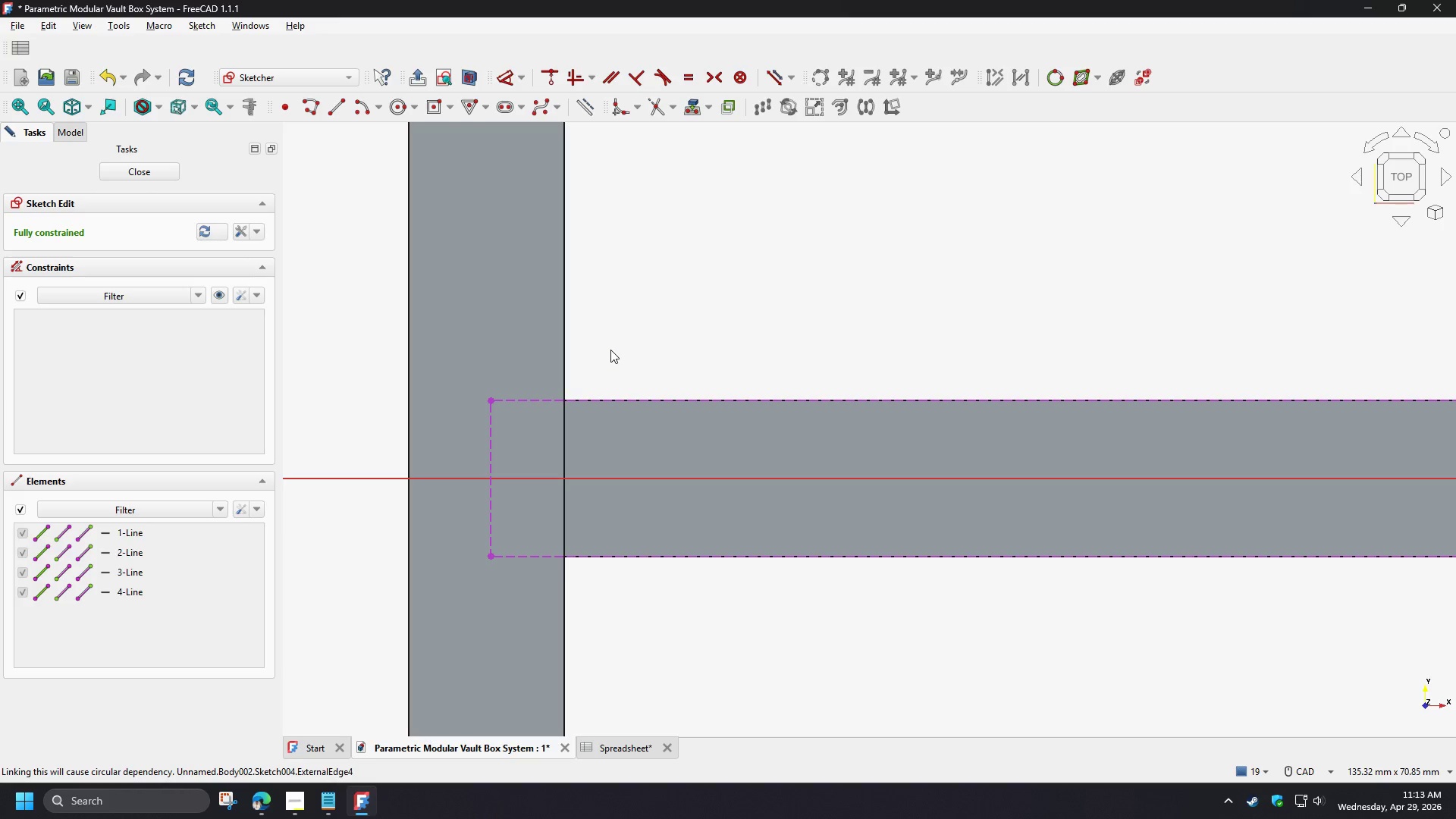 
left_click([690, 111])
 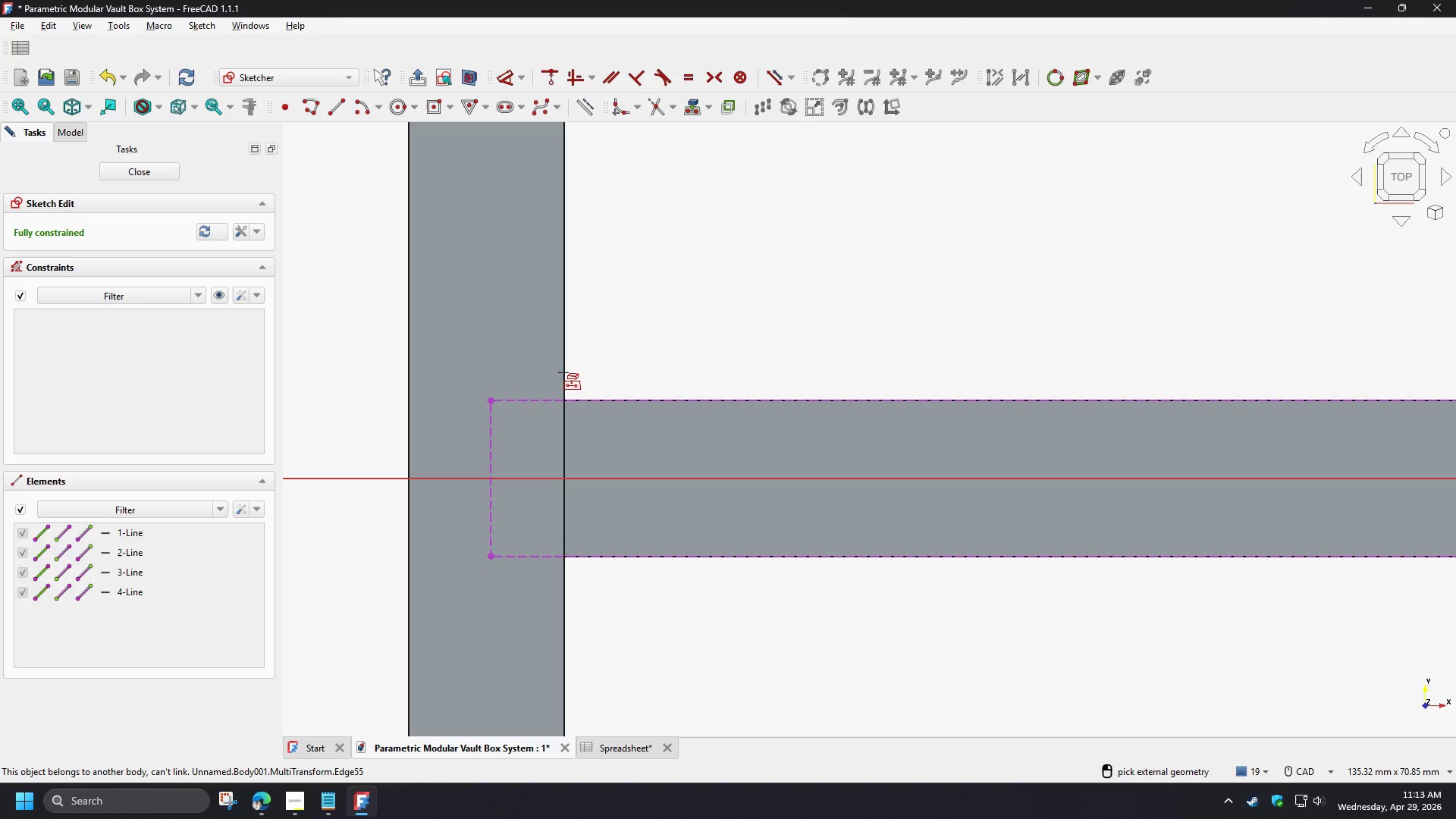 
left_click([563, 372])
 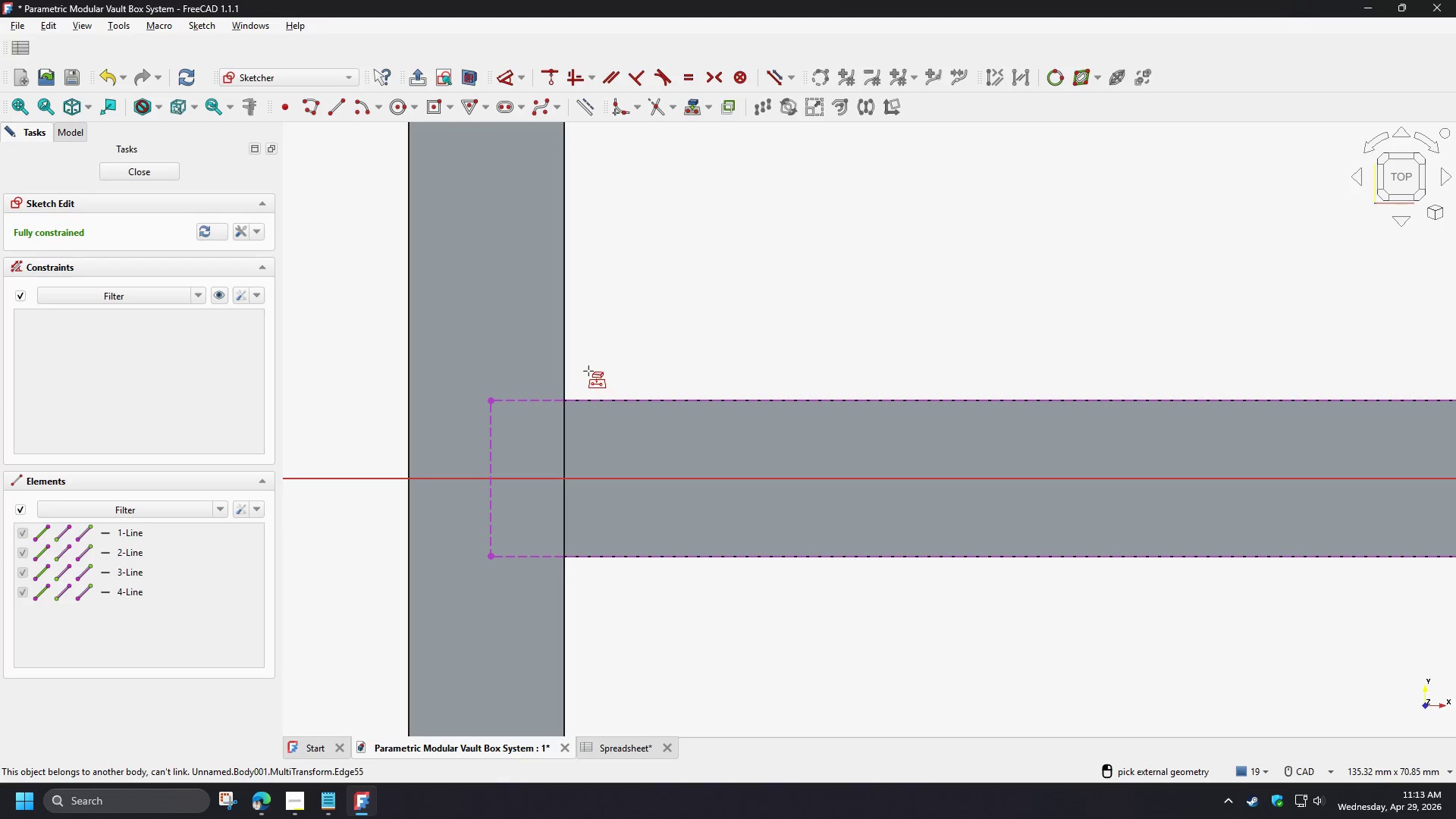 
right_click([588, 371])
 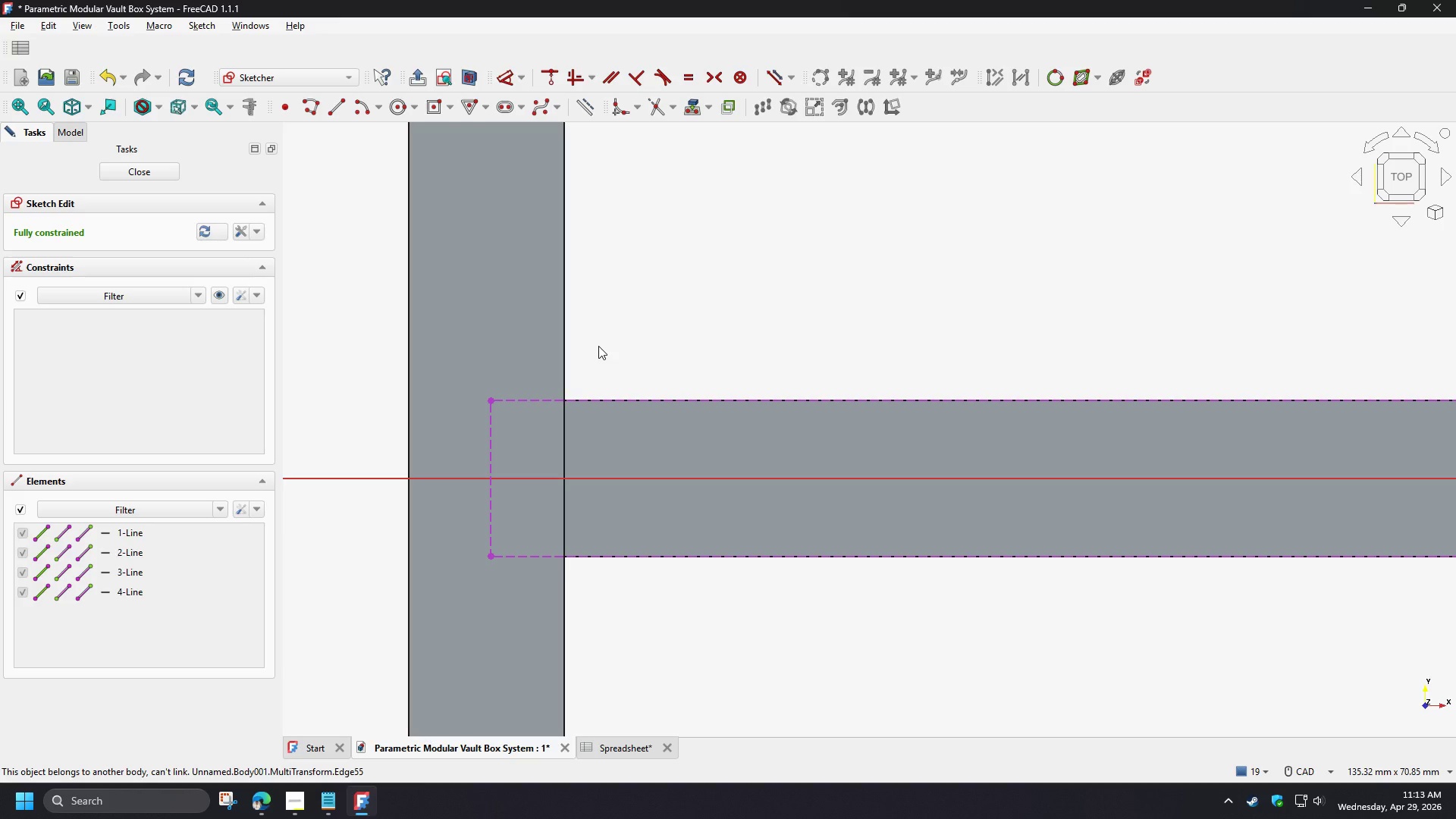 
wait(11.55)
 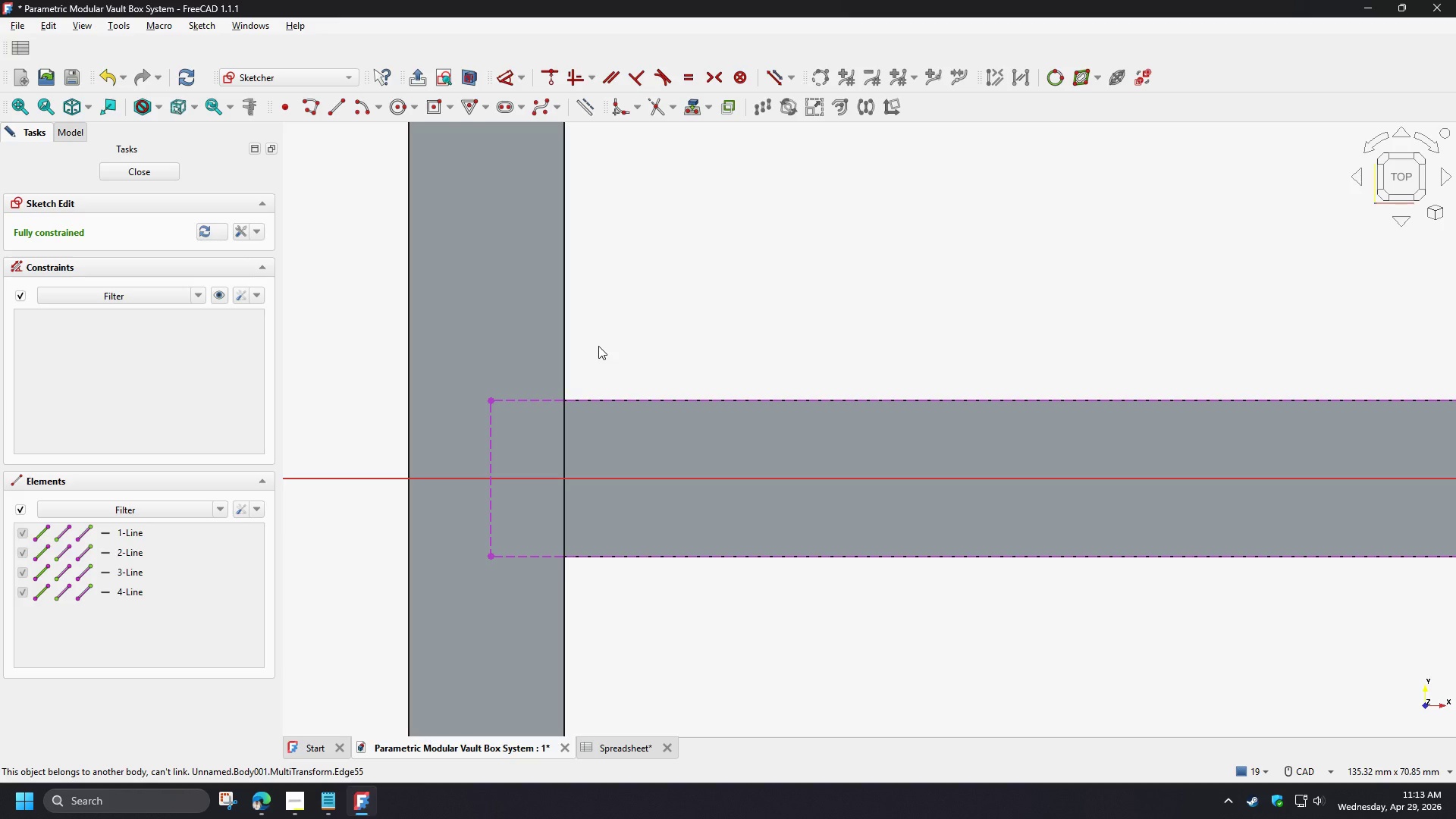 
key(P)
 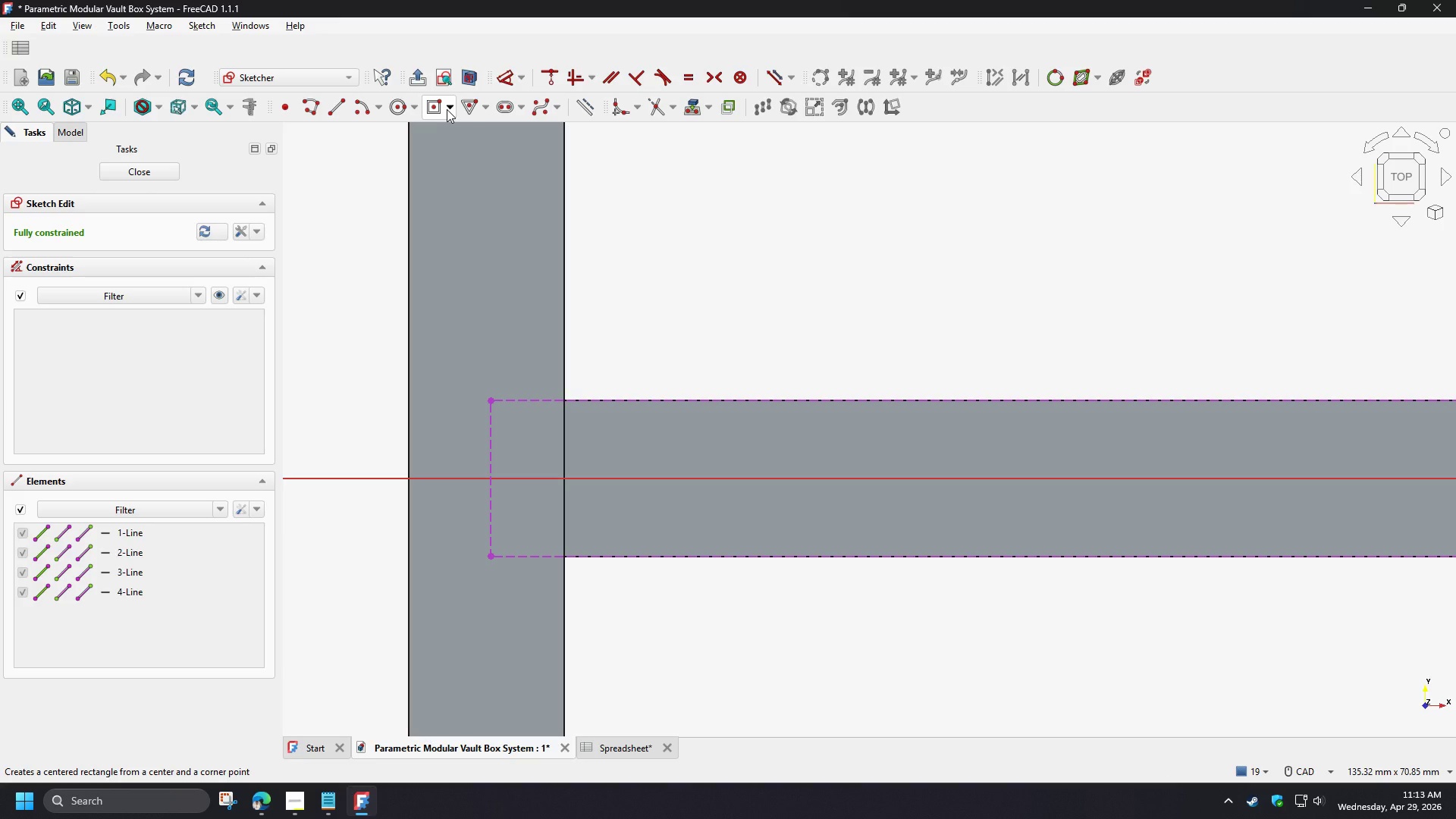 
wait(5.92)
 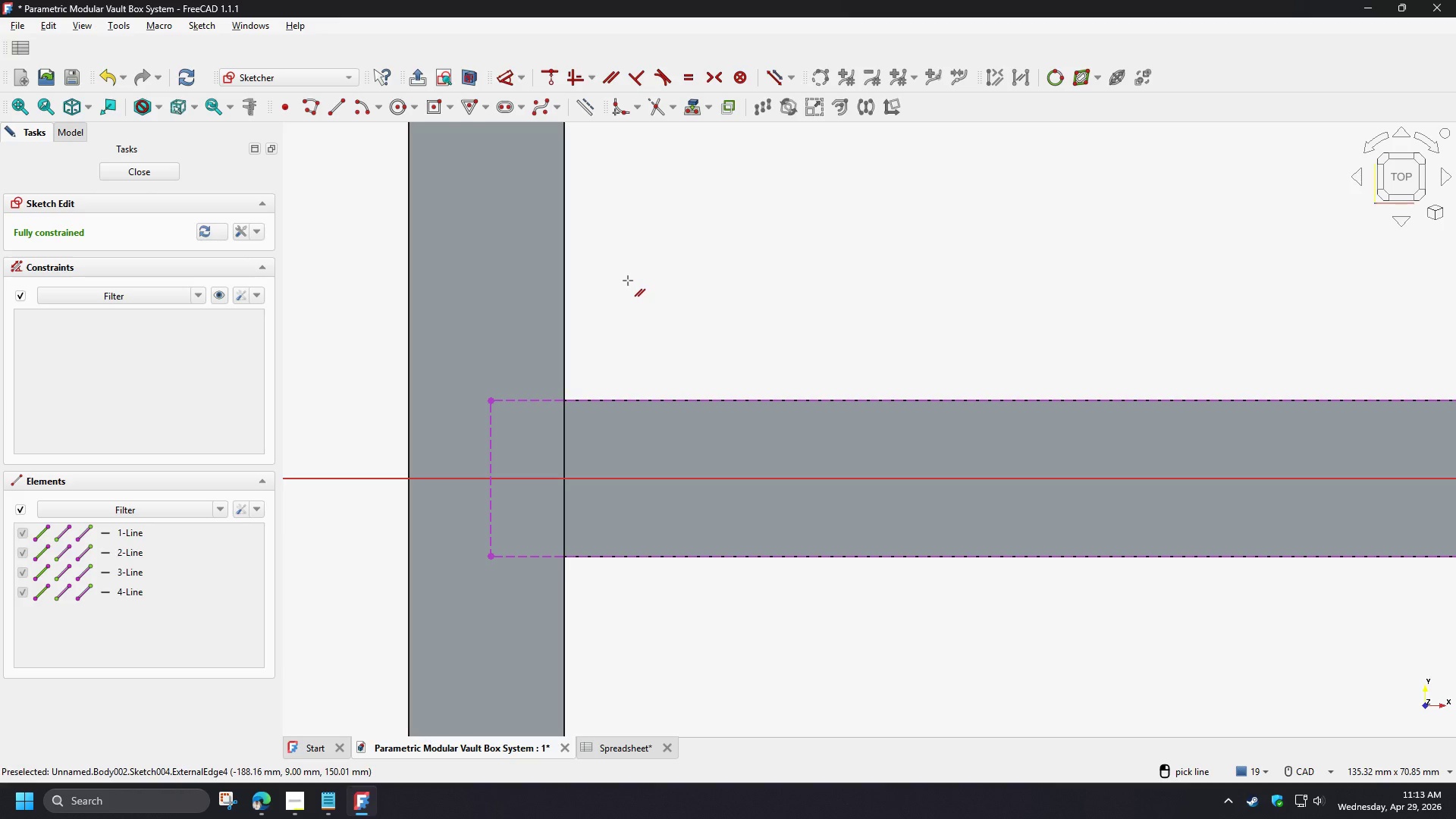 
left_click([431, 109])
 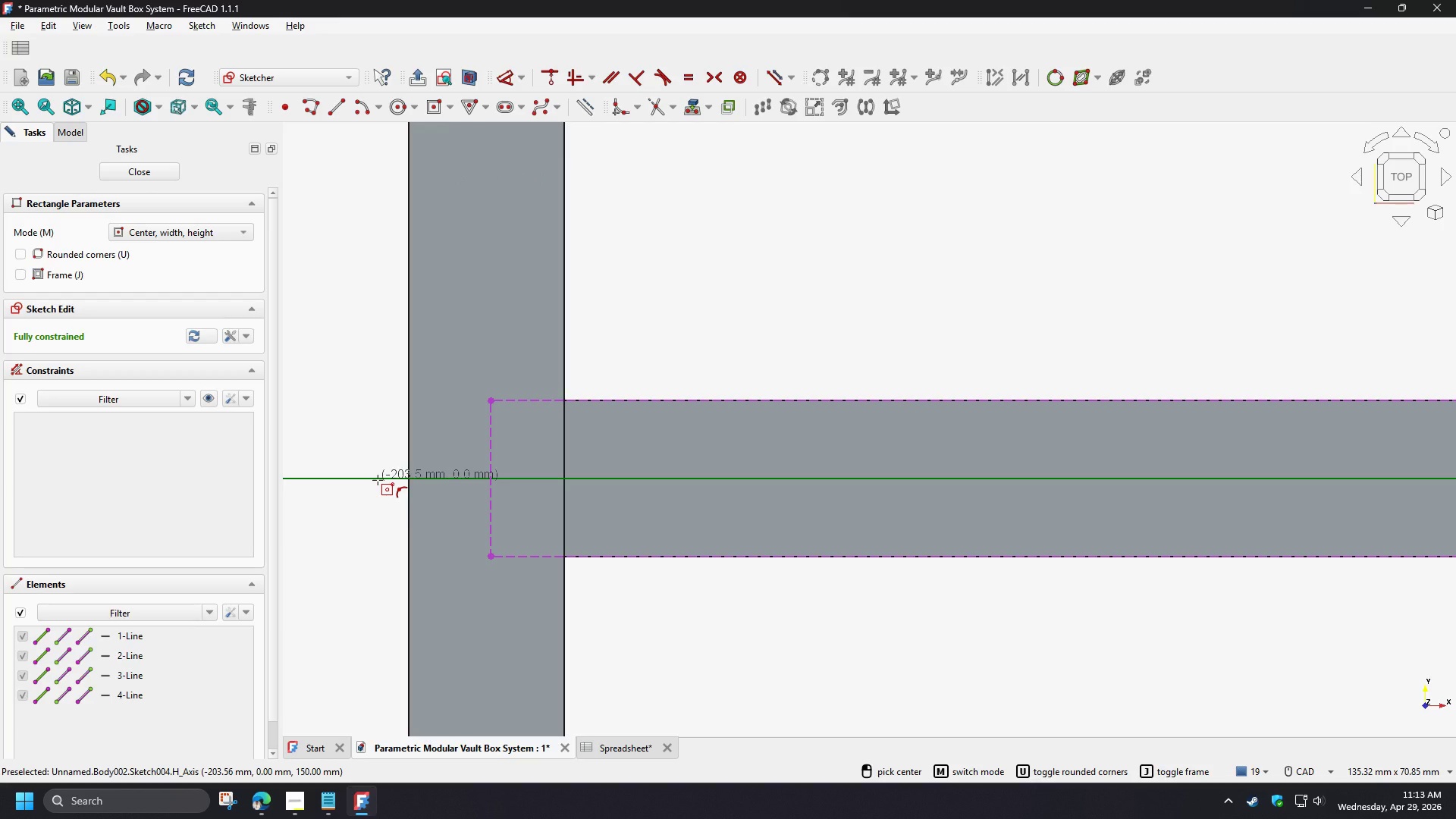 
left_click([378, 480])
 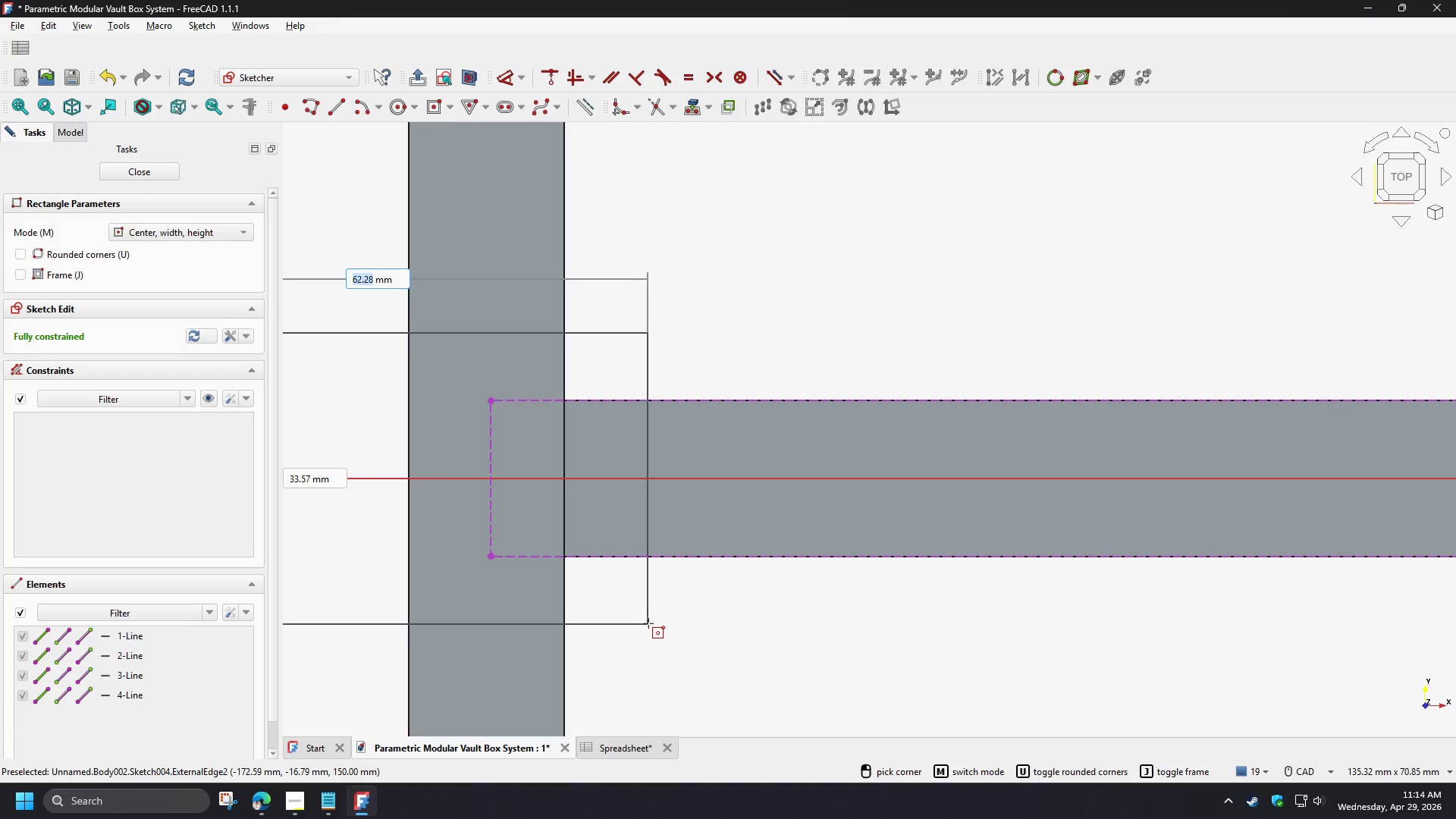 
left_click([649, 623])
 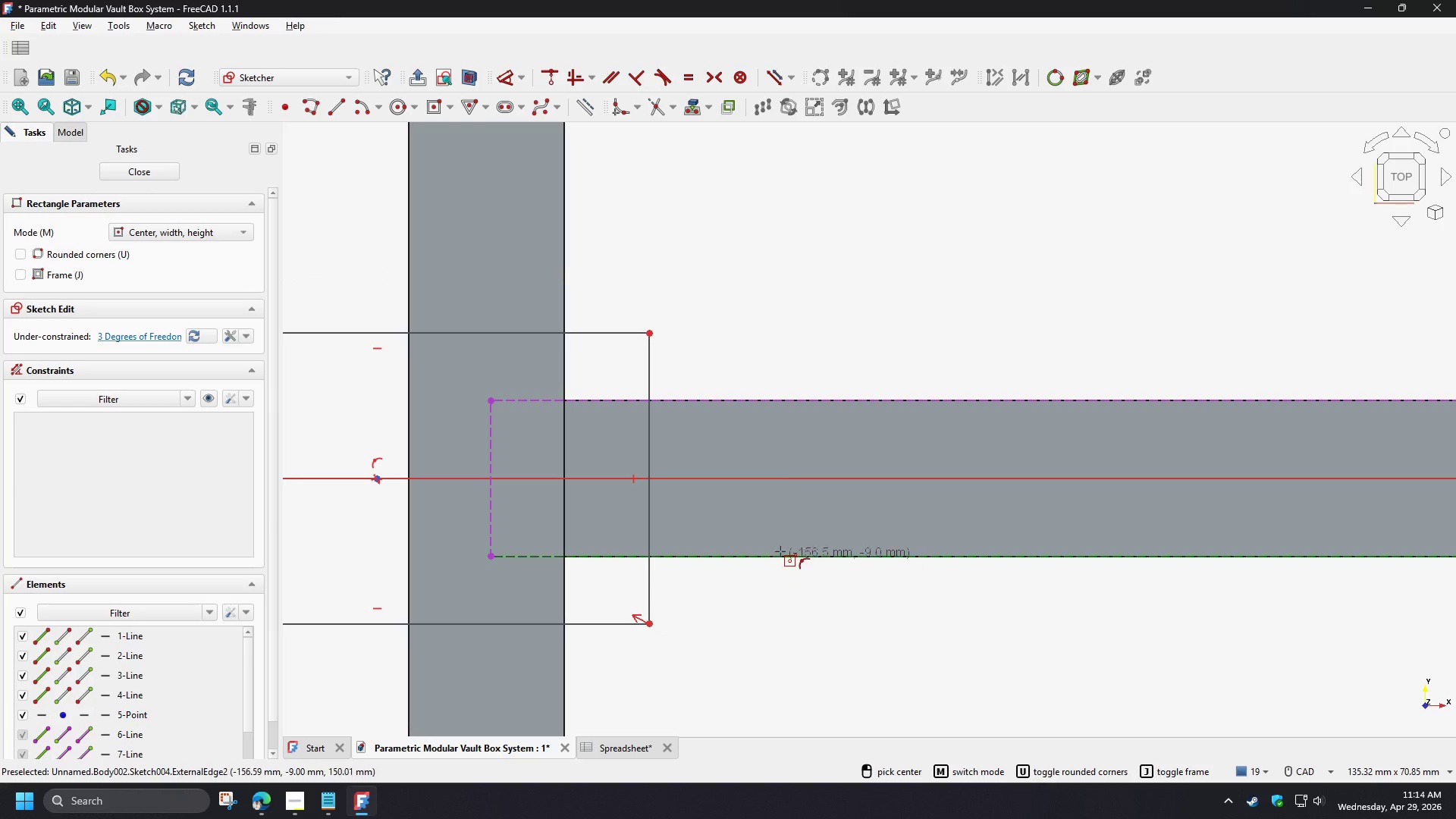 
scroll: coordinate [733, 544], scroll_direction: down, amount: 3.0
 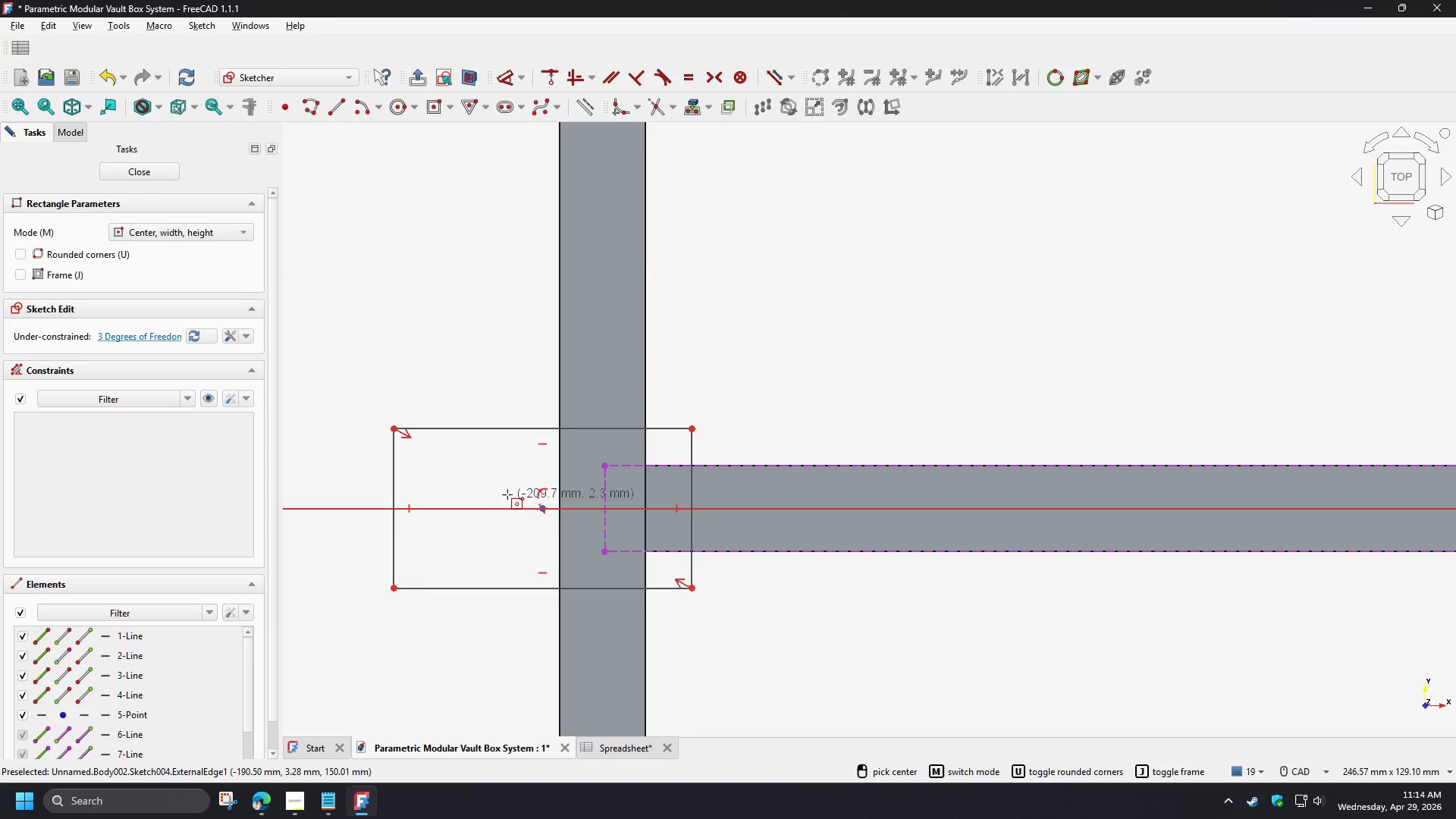 
scroll: coordinate [504, 489], scroll_direction: up, amount: 2.0
 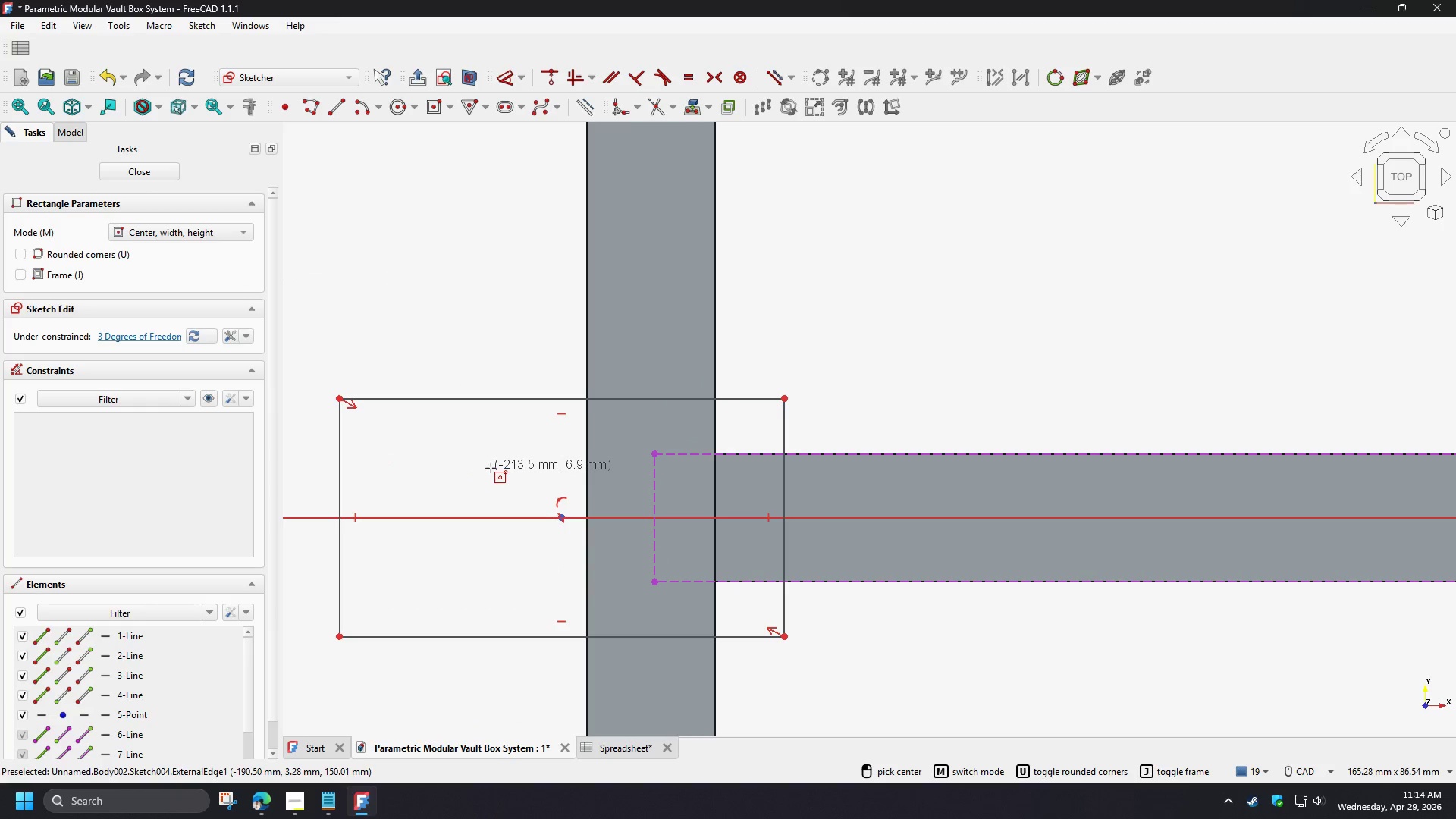 
right_click([491, 468])
 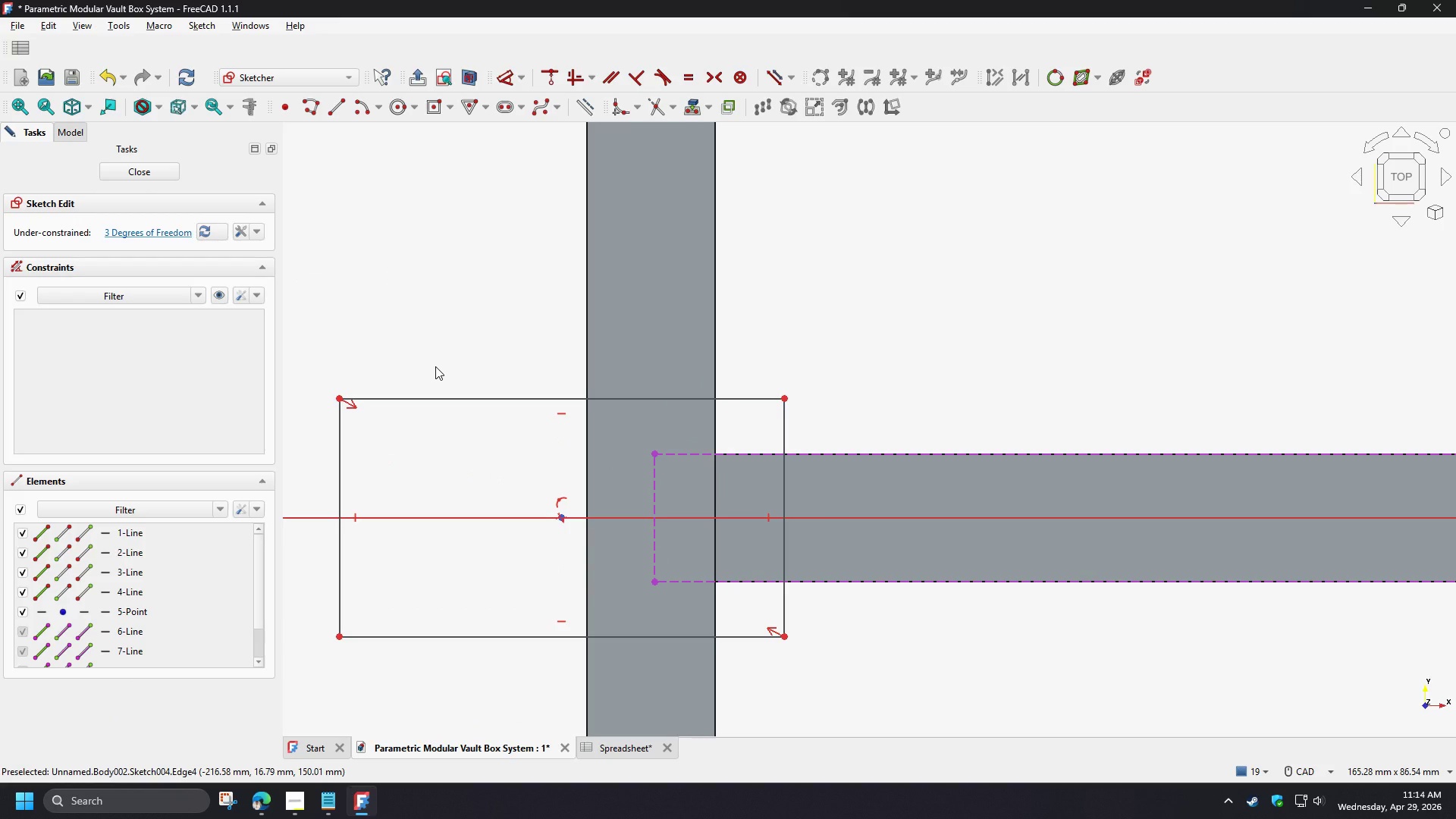 
wait(61.58)
 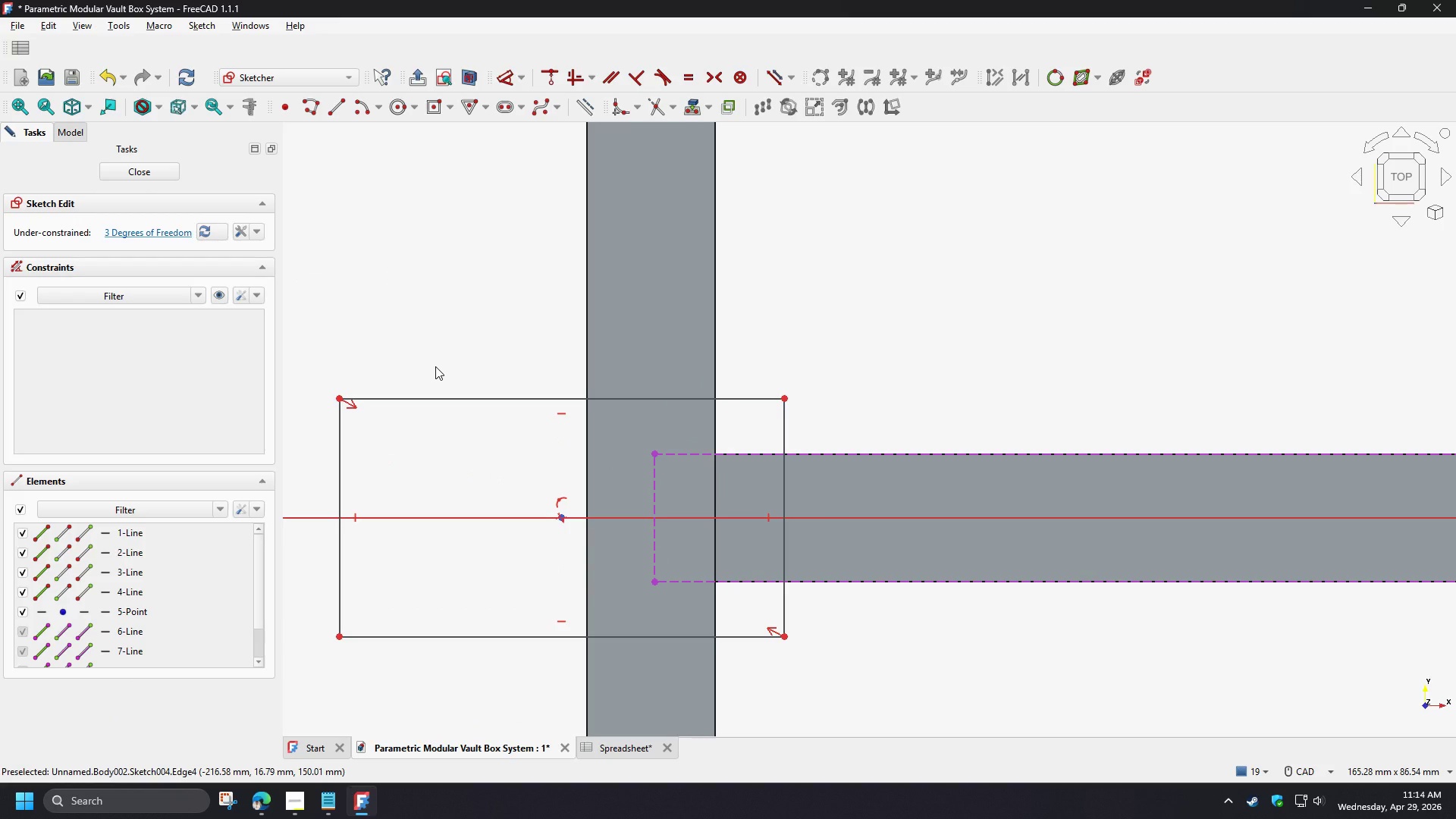 
left_click([456, 353])
 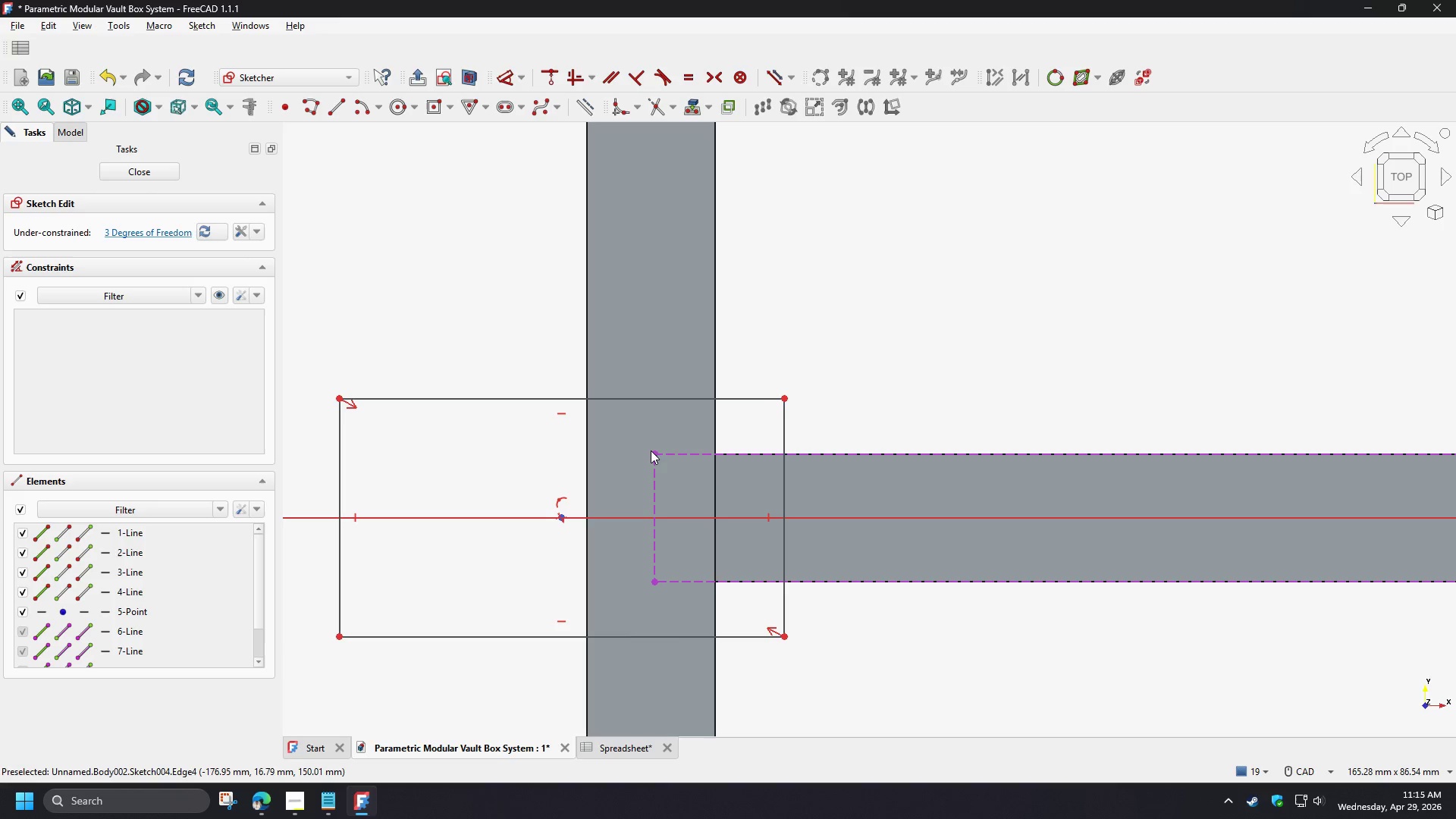 
left_click([656, 457])
 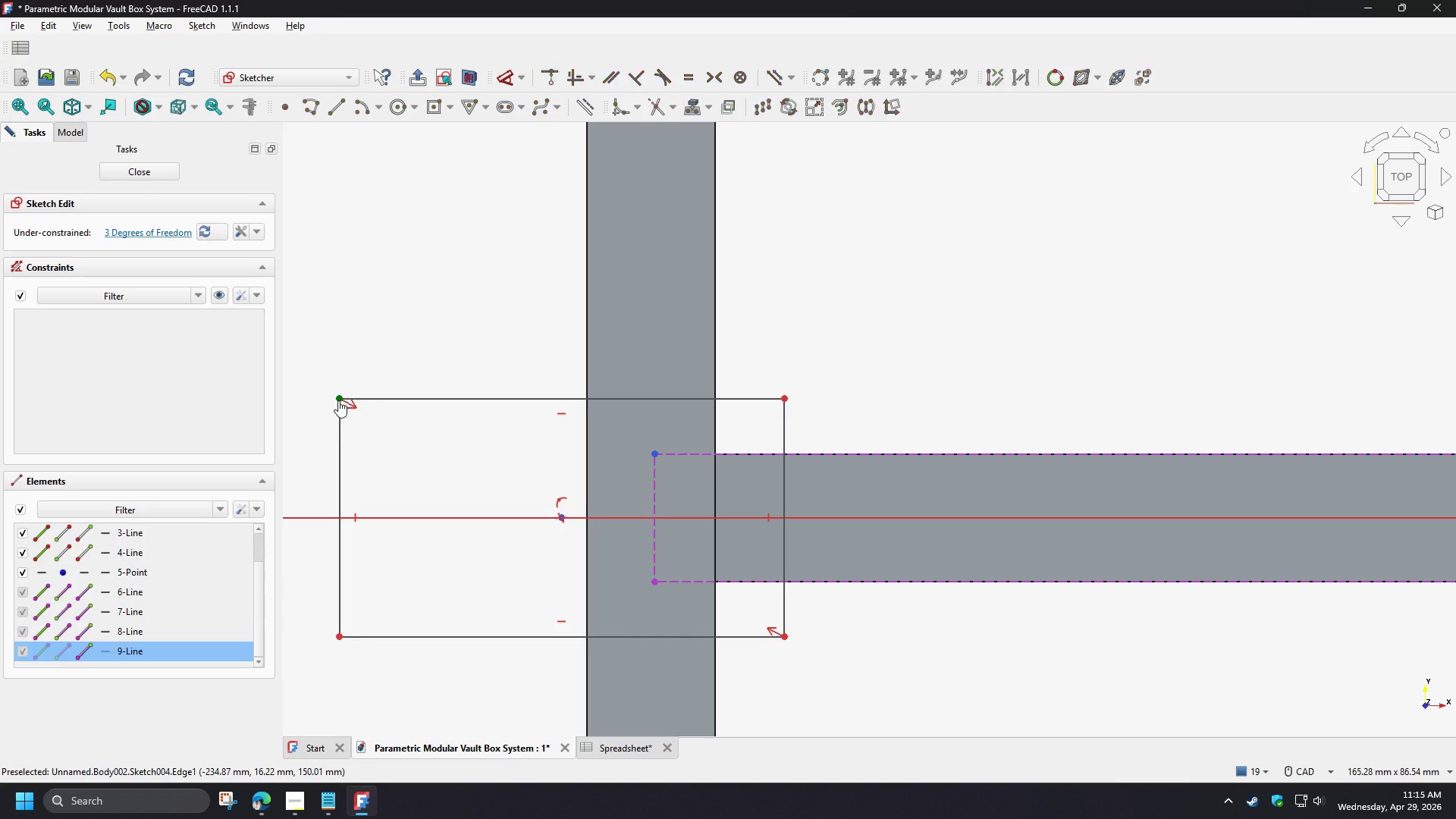 
key(D)
 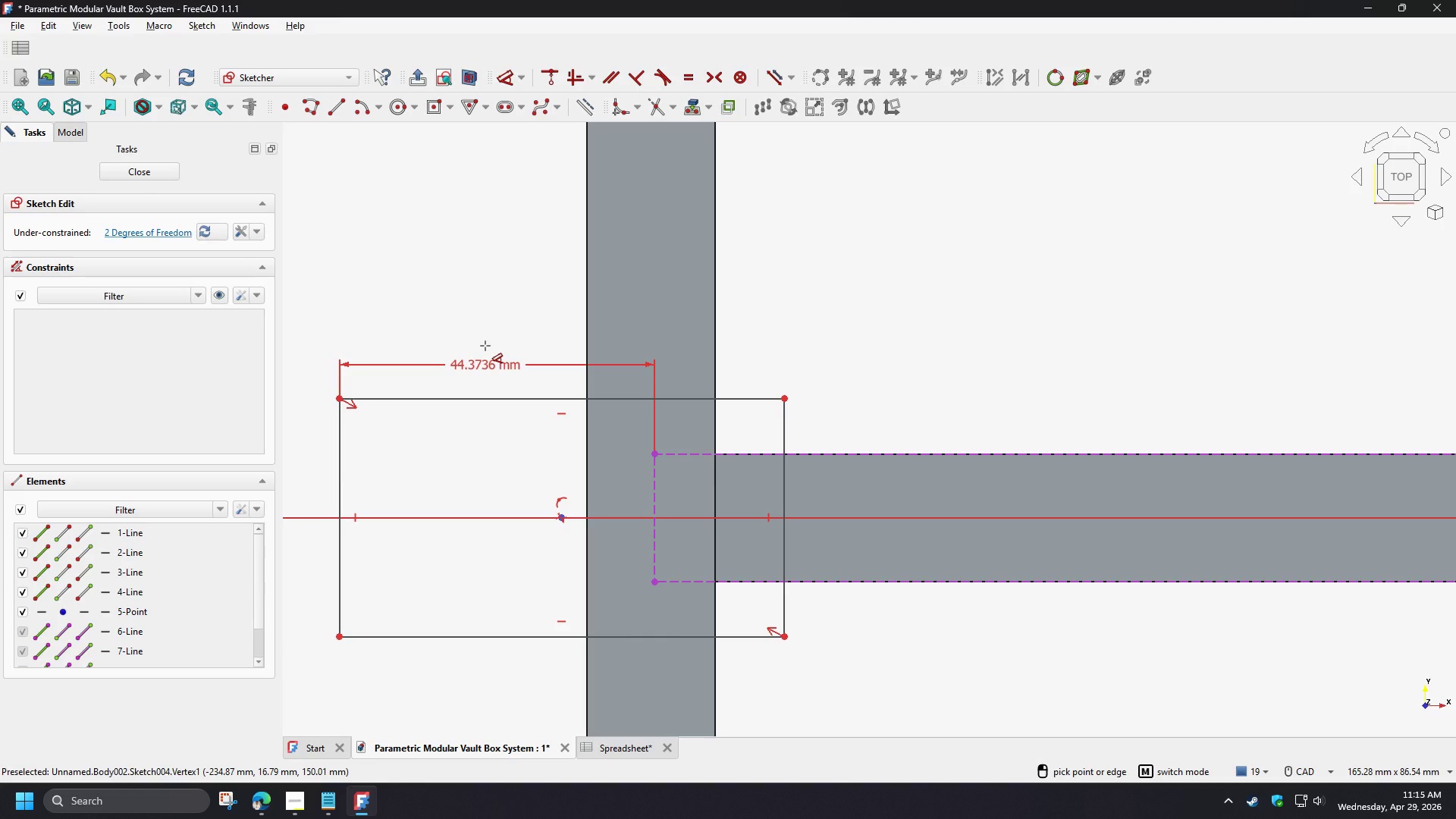 
left_click([485, 346])
 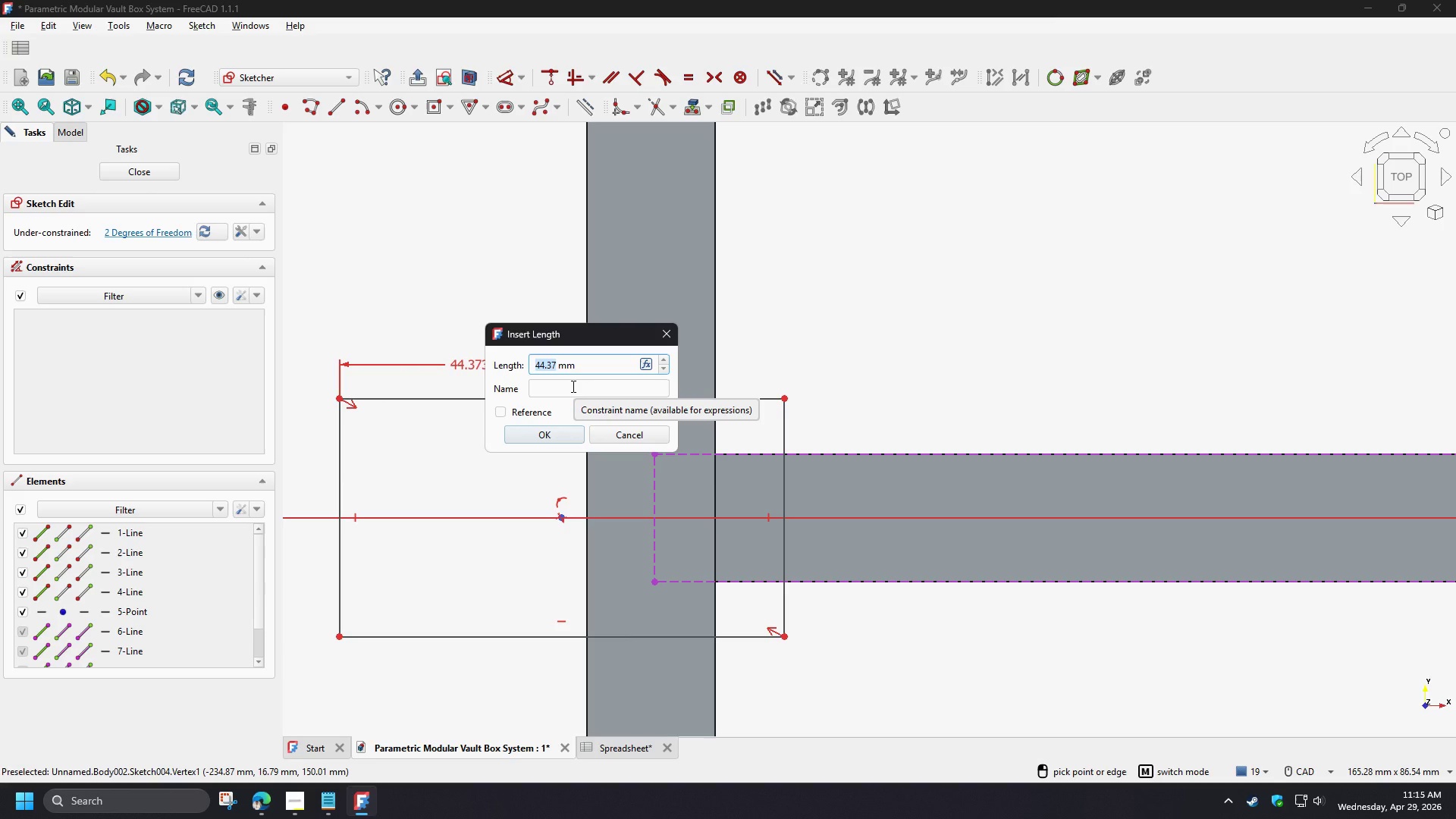 
key(NumpadDecimal)
 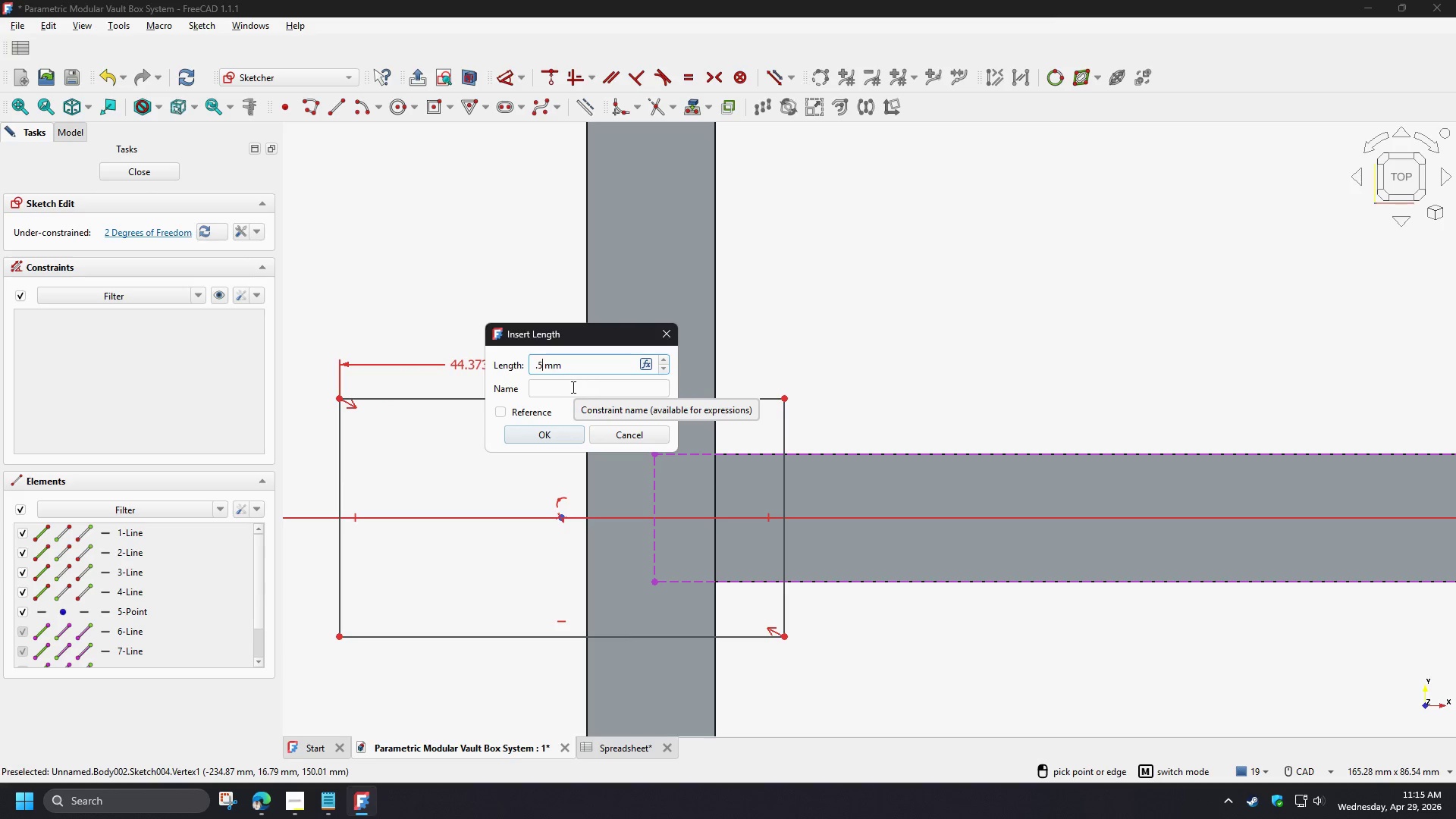 
key(Numpad5)
 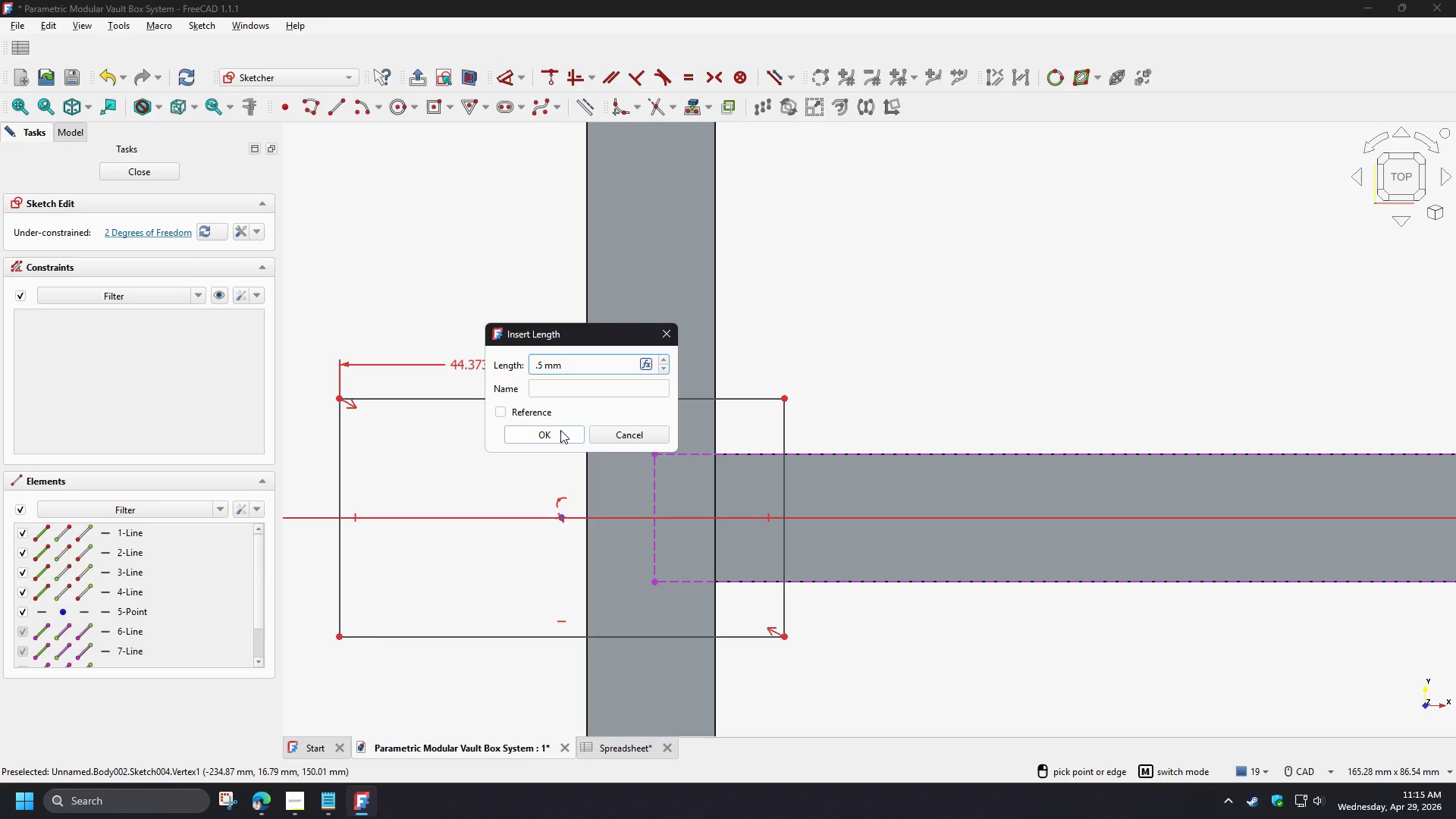 
left_click([560, 432])
 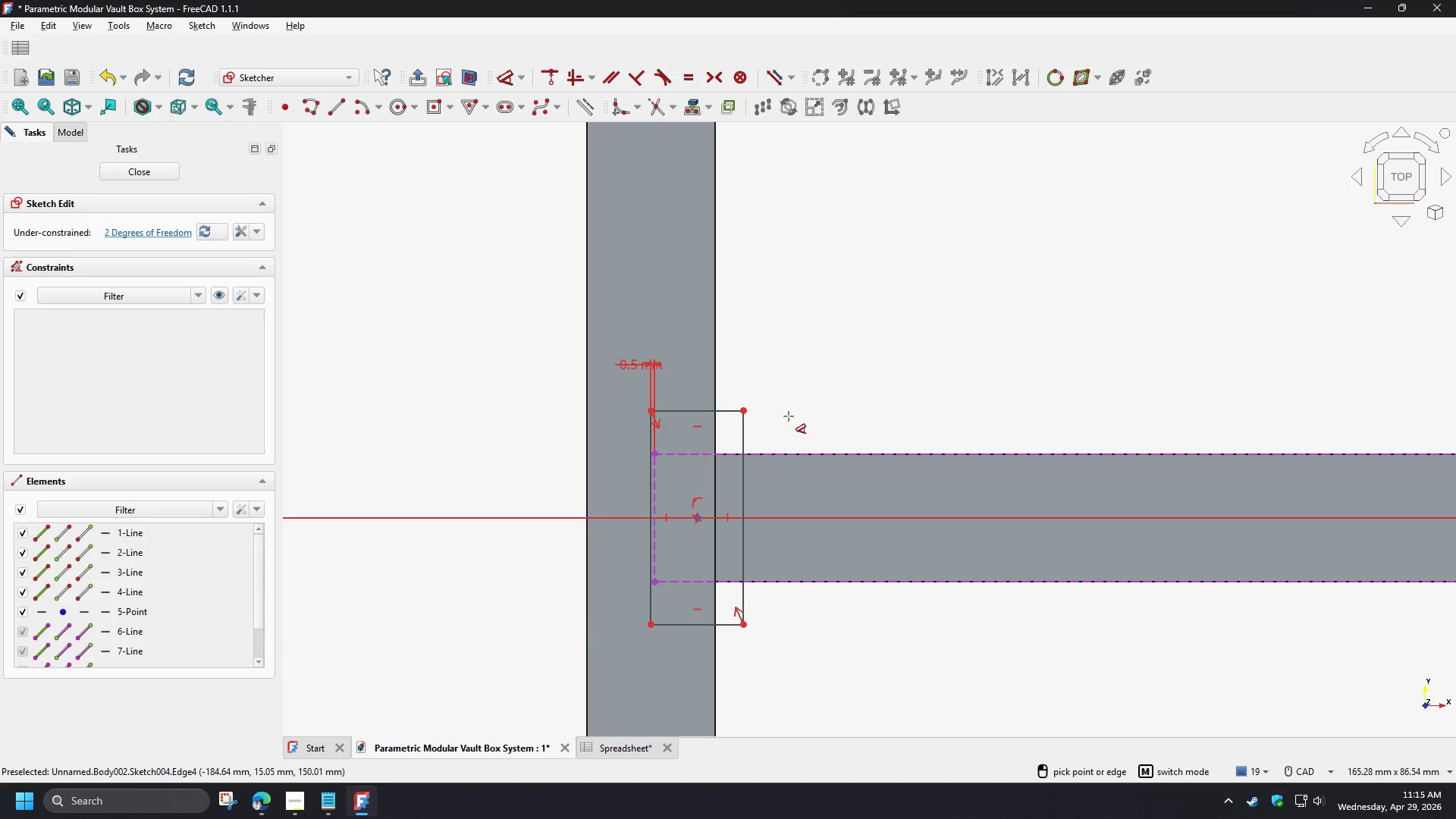 
scroll: coordinate [792, 425], scroll_direction: up, amount: 2.0
 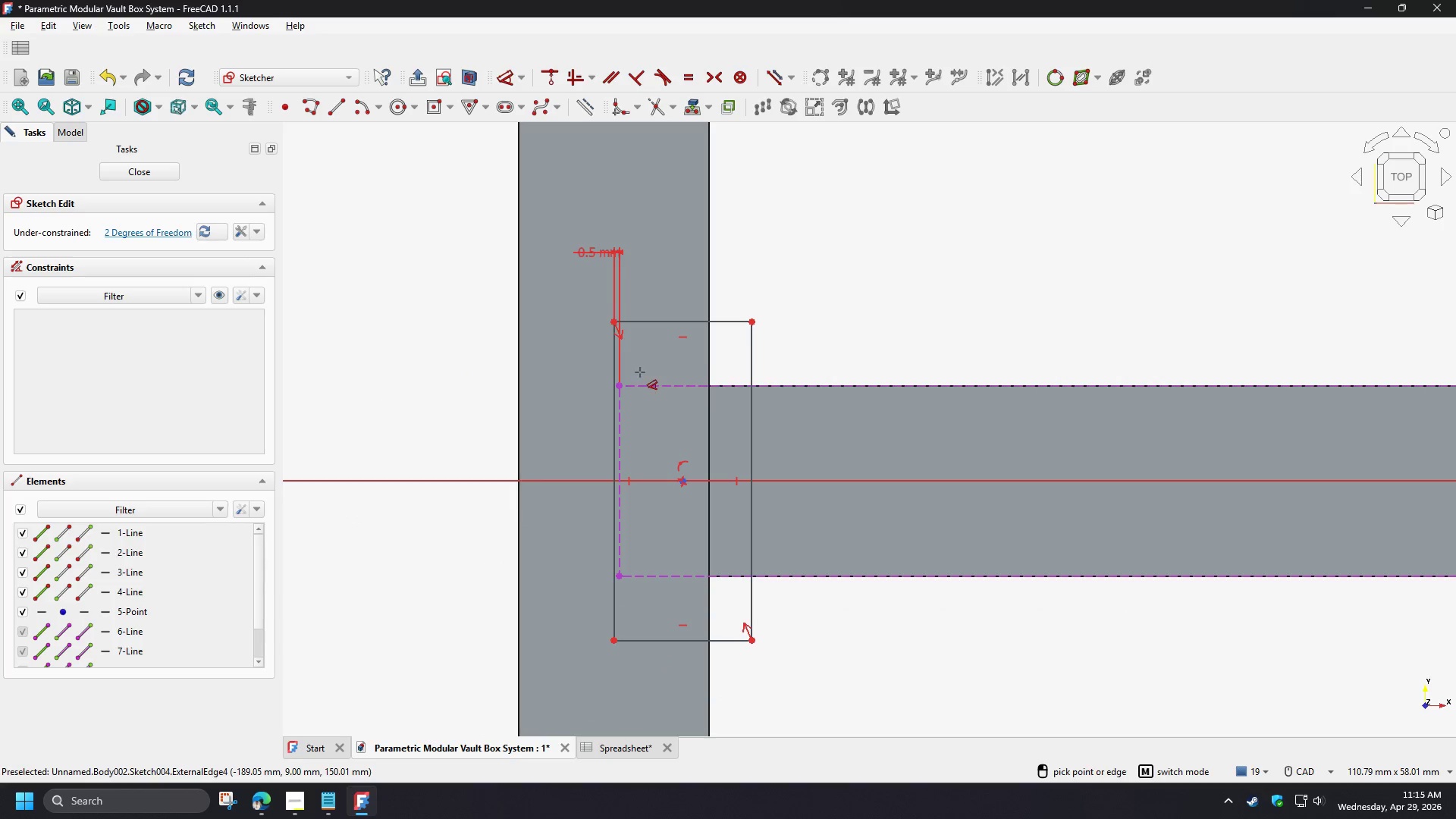 
left_click([617, 385])
 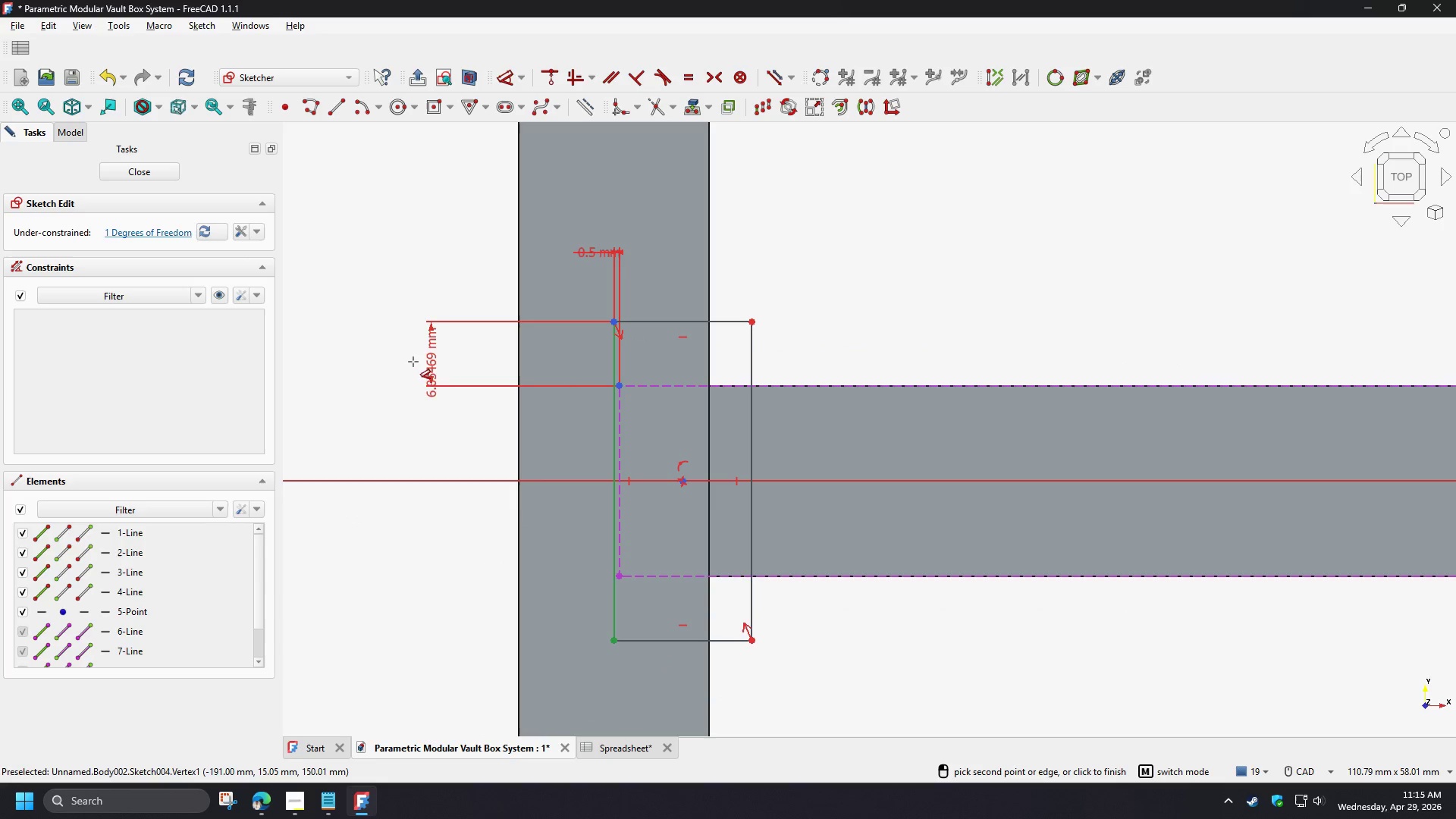 
left_click([424, 369])
 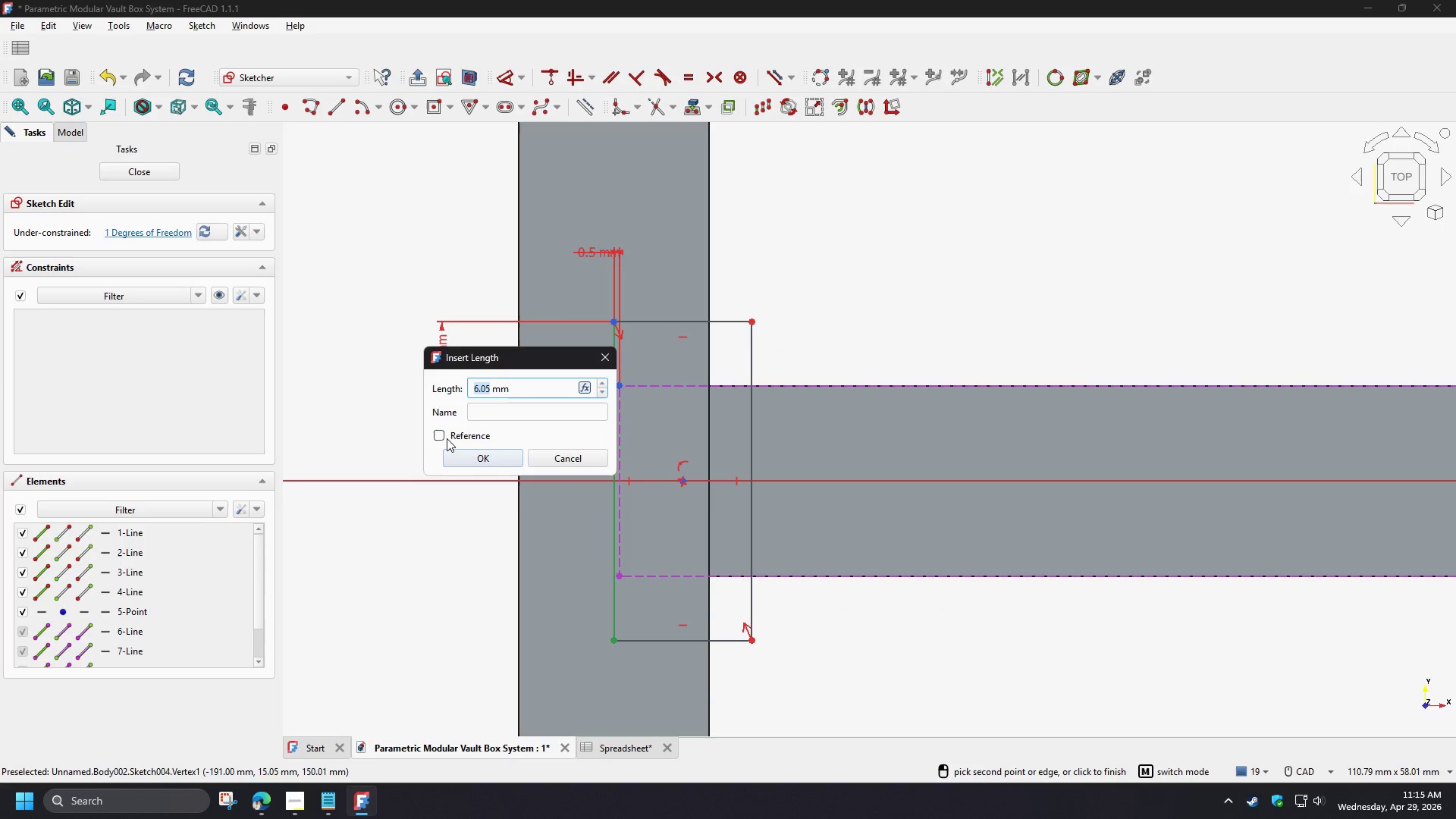 
key(NumpadDecimal)
 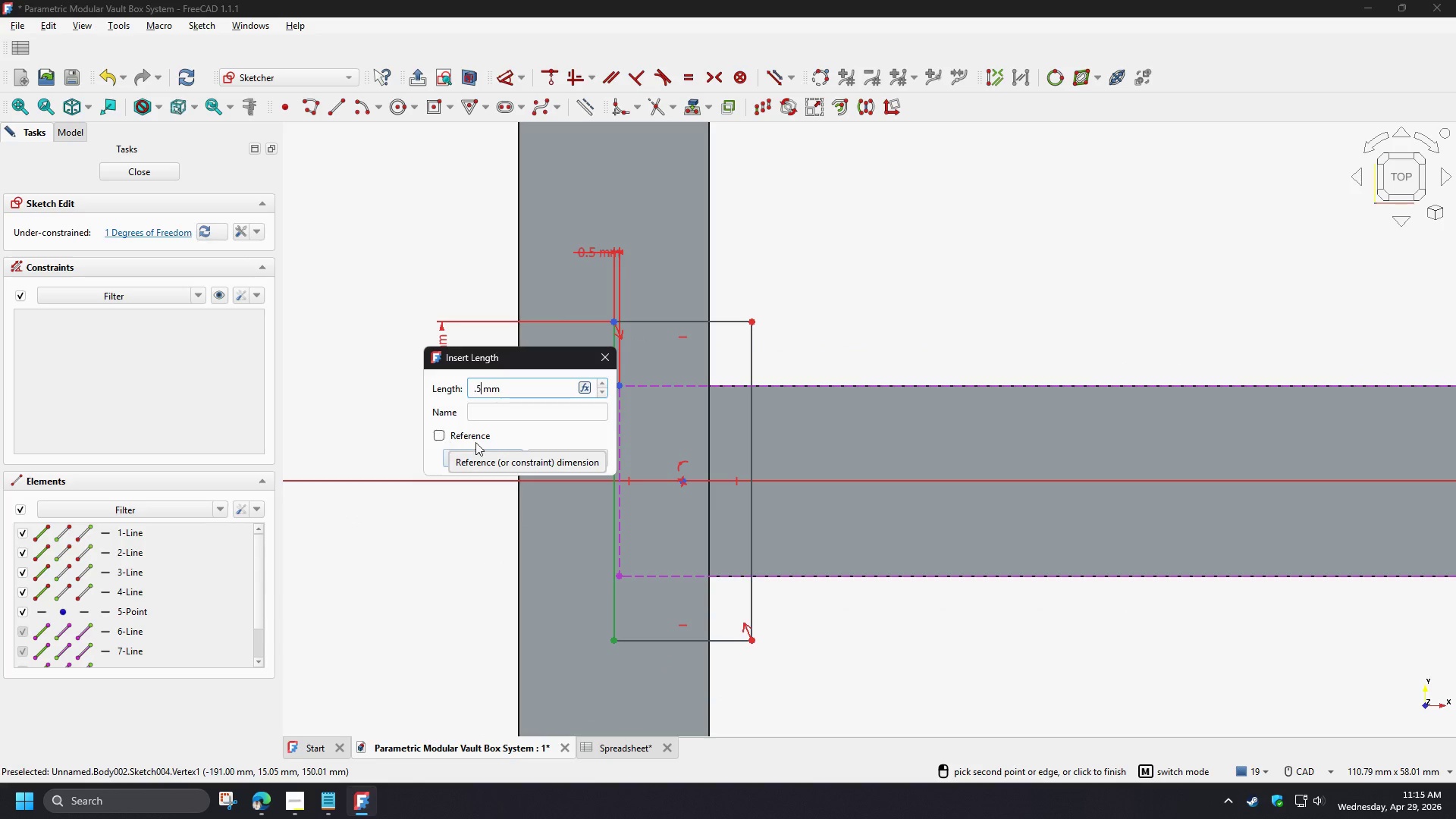 
key(Numpad5)
 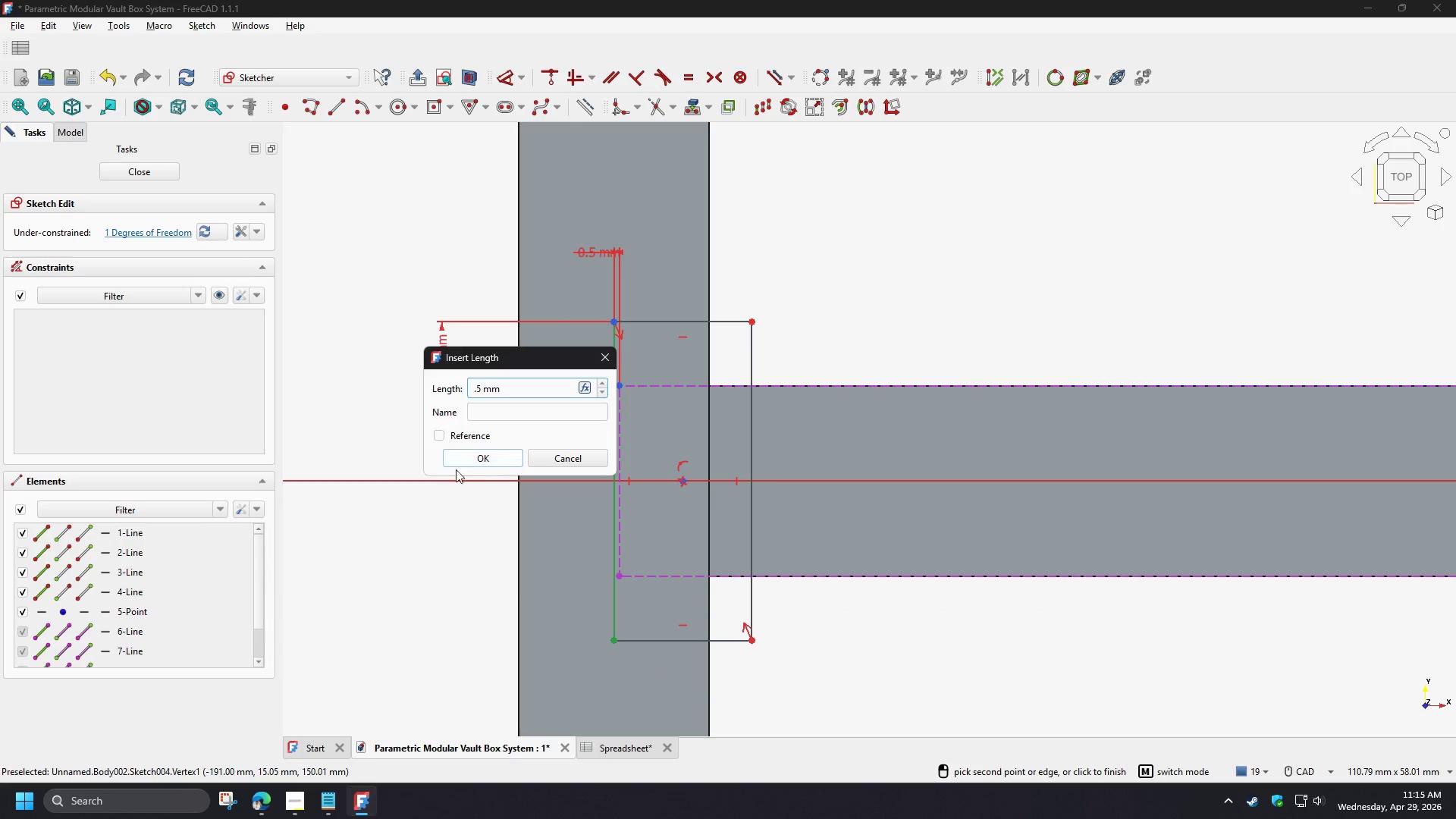 
left_click([482, 464])
 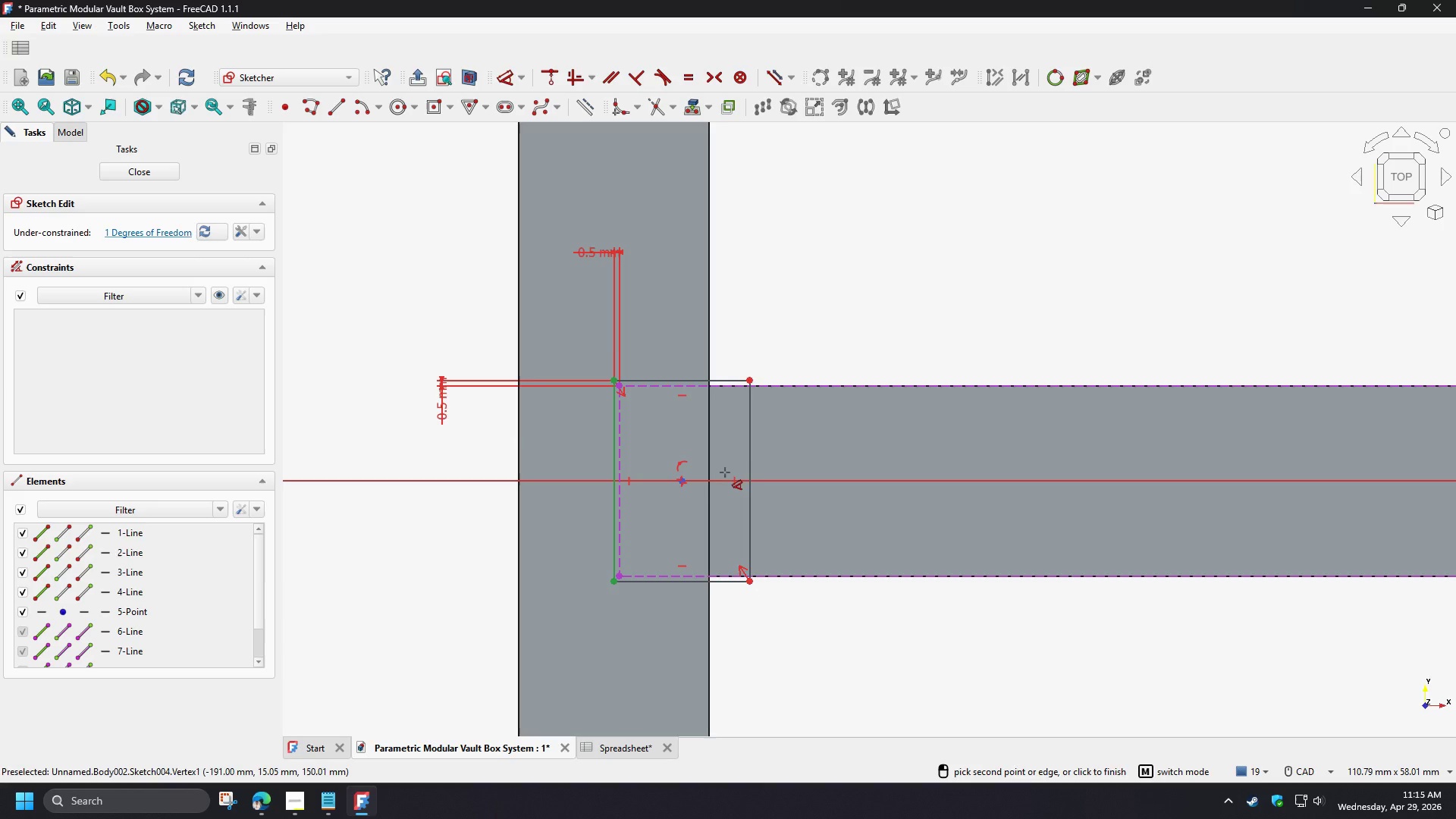 
scroll: coordinate [736, 351], scroll_direction: up, amount: 2.0
 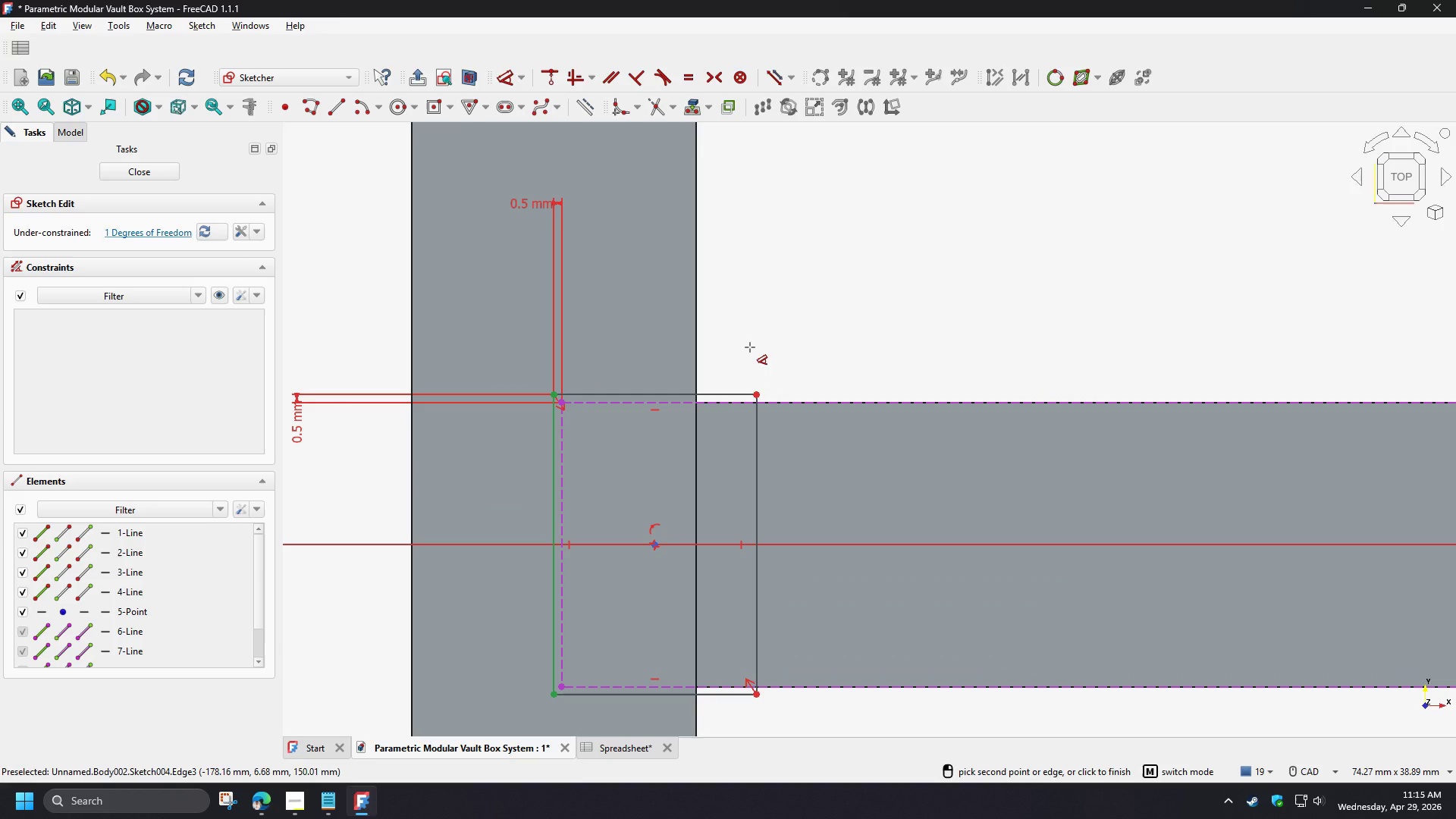 
right_click([750, 347])
 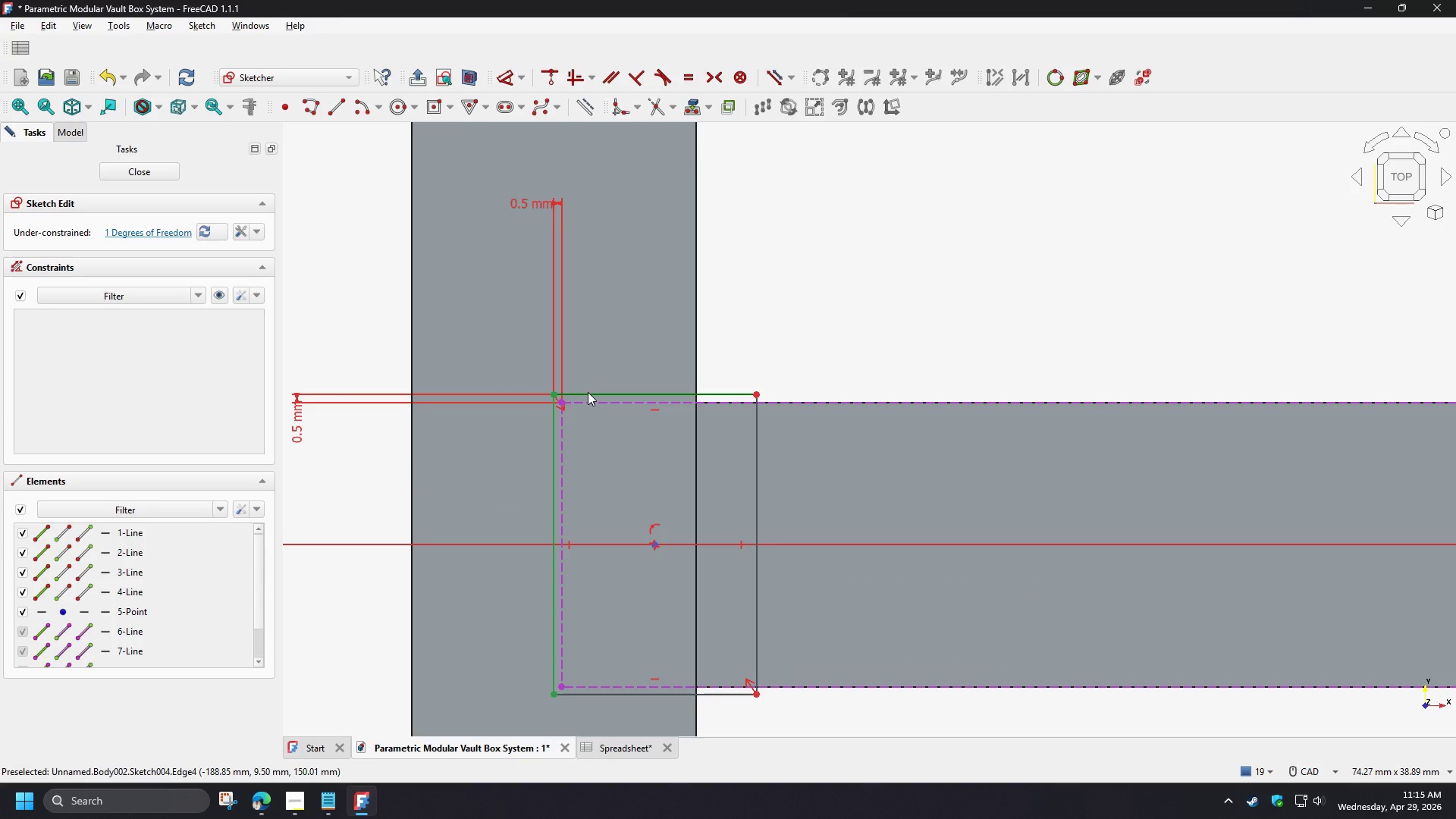 
left_click([781, 343])
 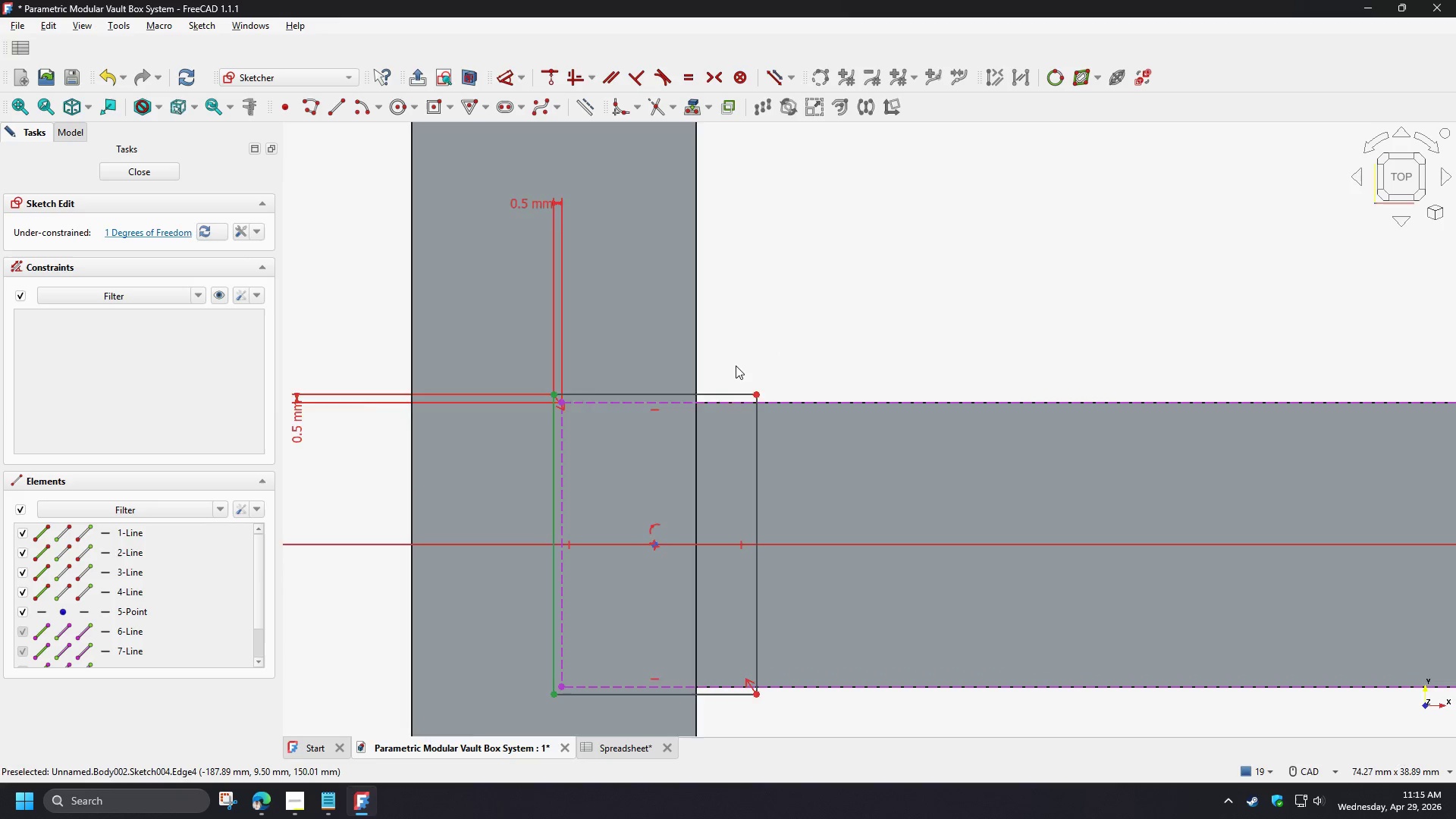 
scroll: coordinate [736, 366], scroll_direction: down, amount: 3.0
 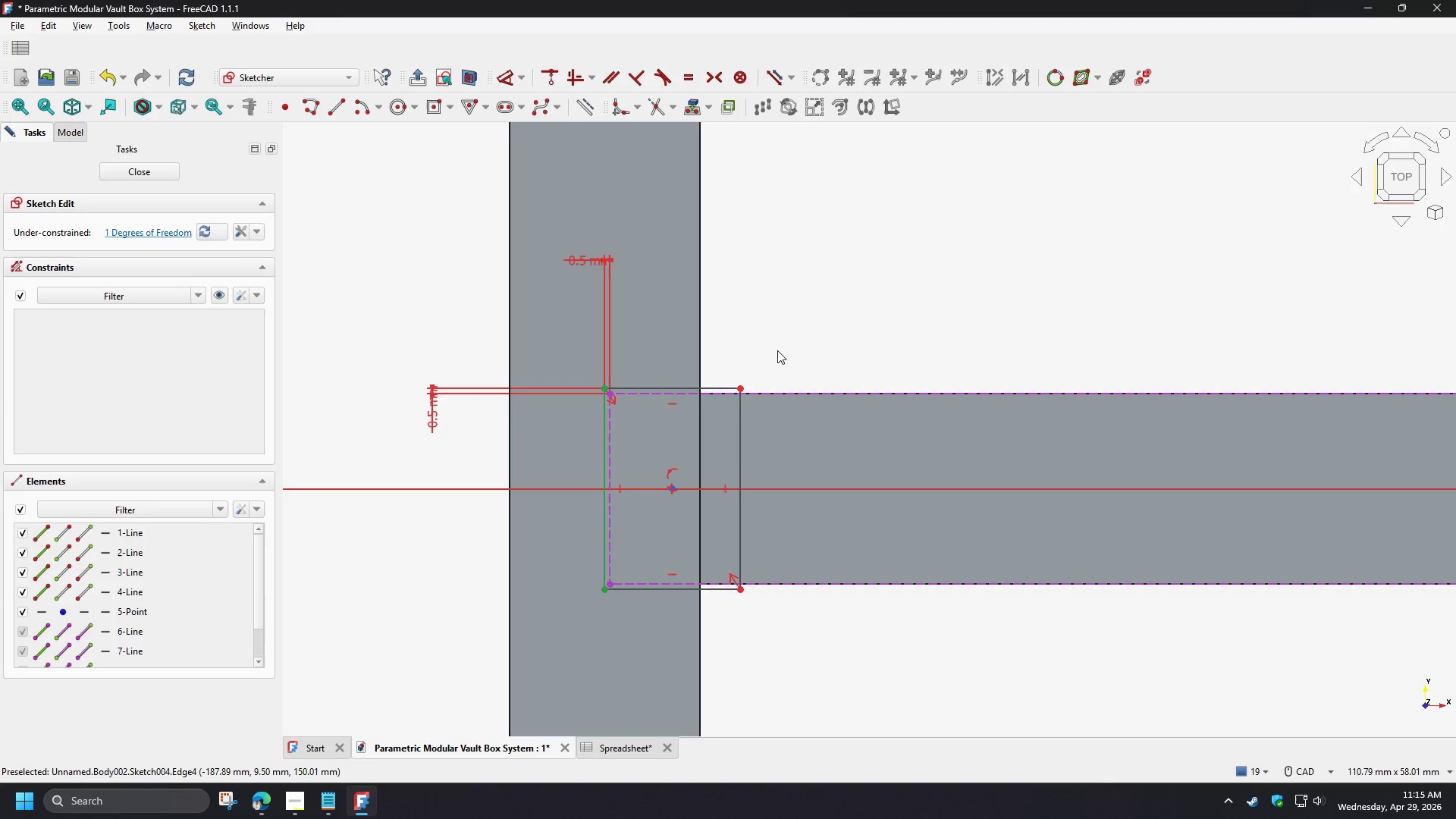 
scroll: coordinate [777, 350], scroll_direction: up, amount: 2.0
 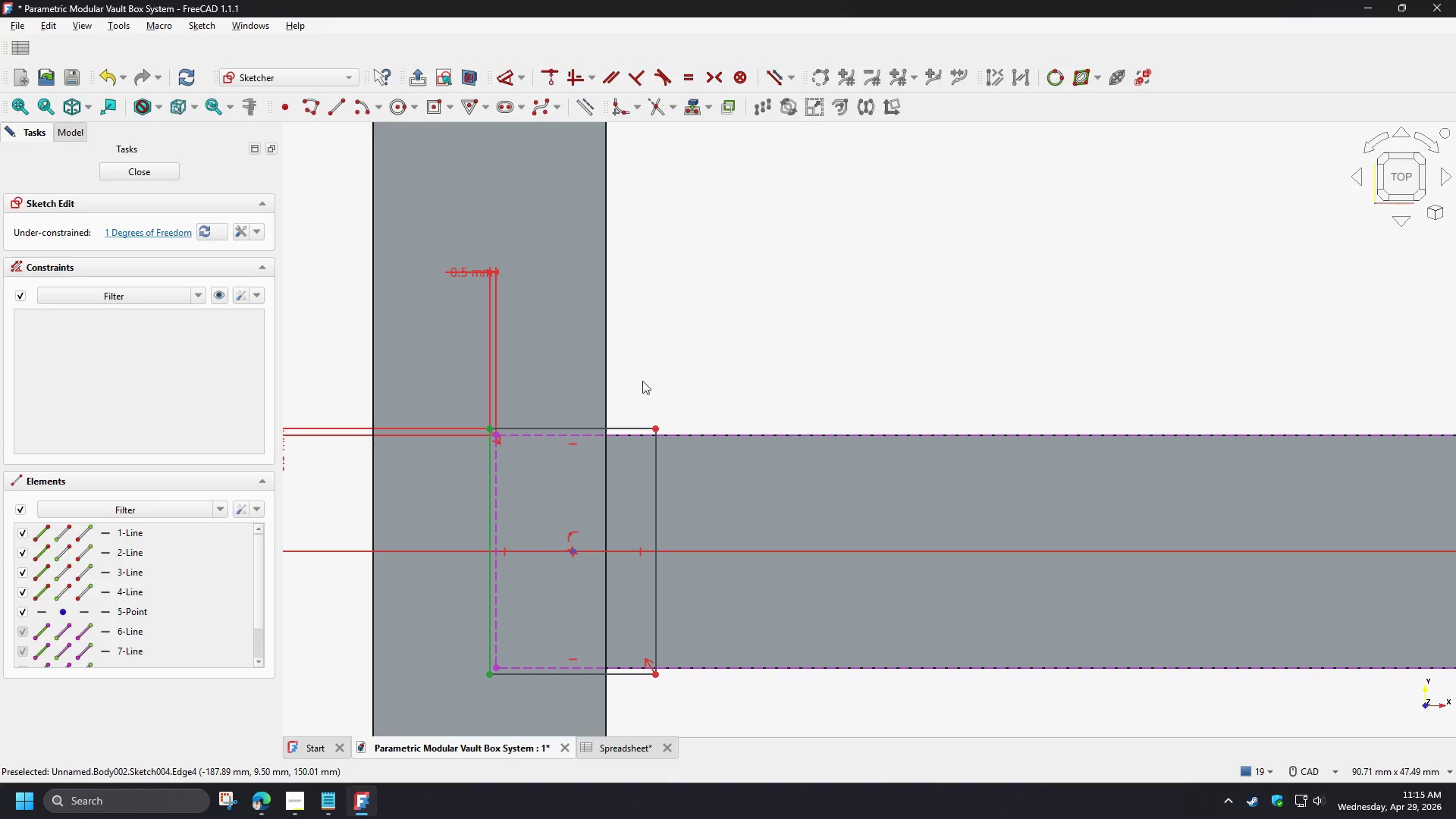 
wait(6.1)
 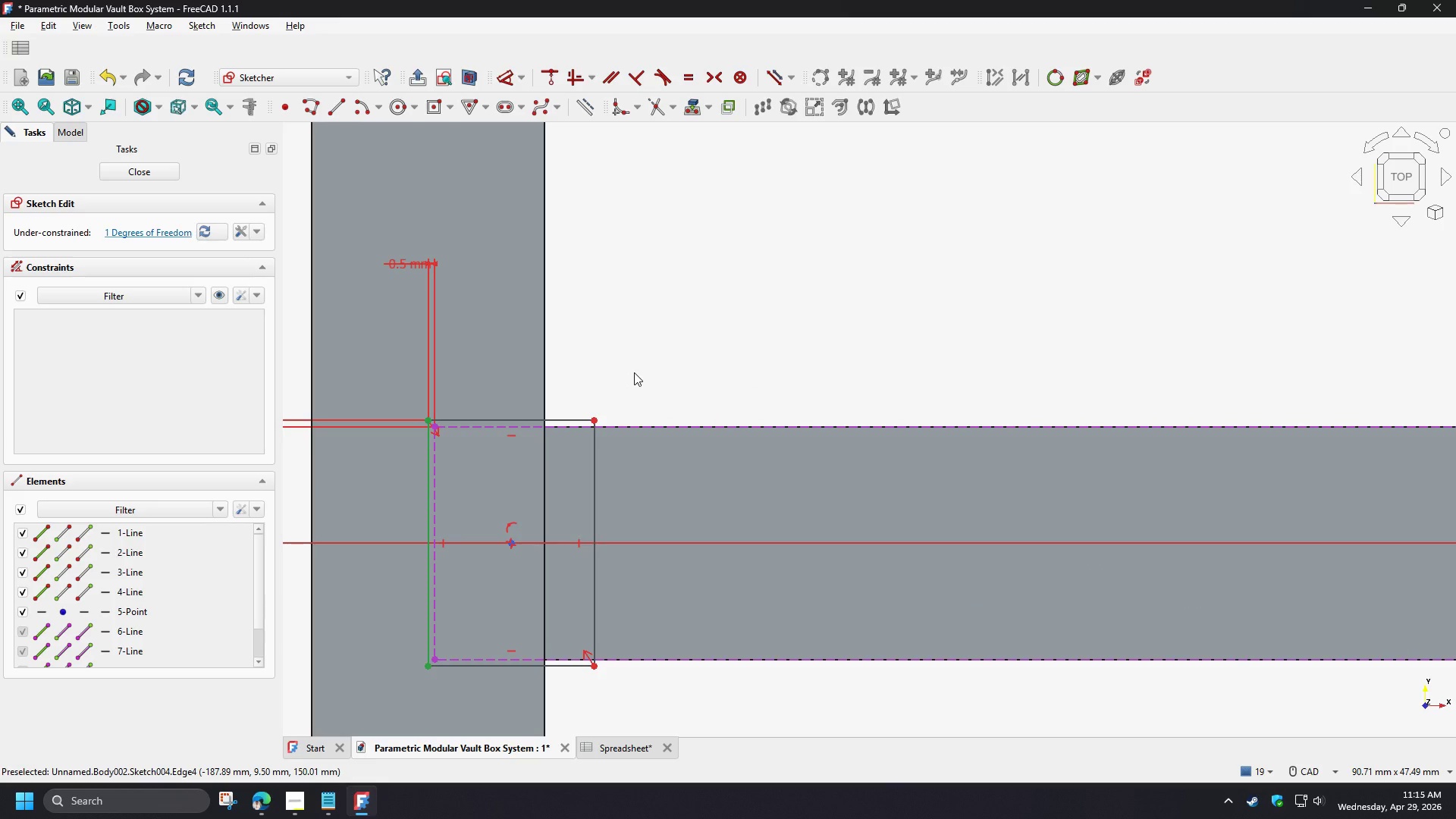 
left_click([491, 429])
 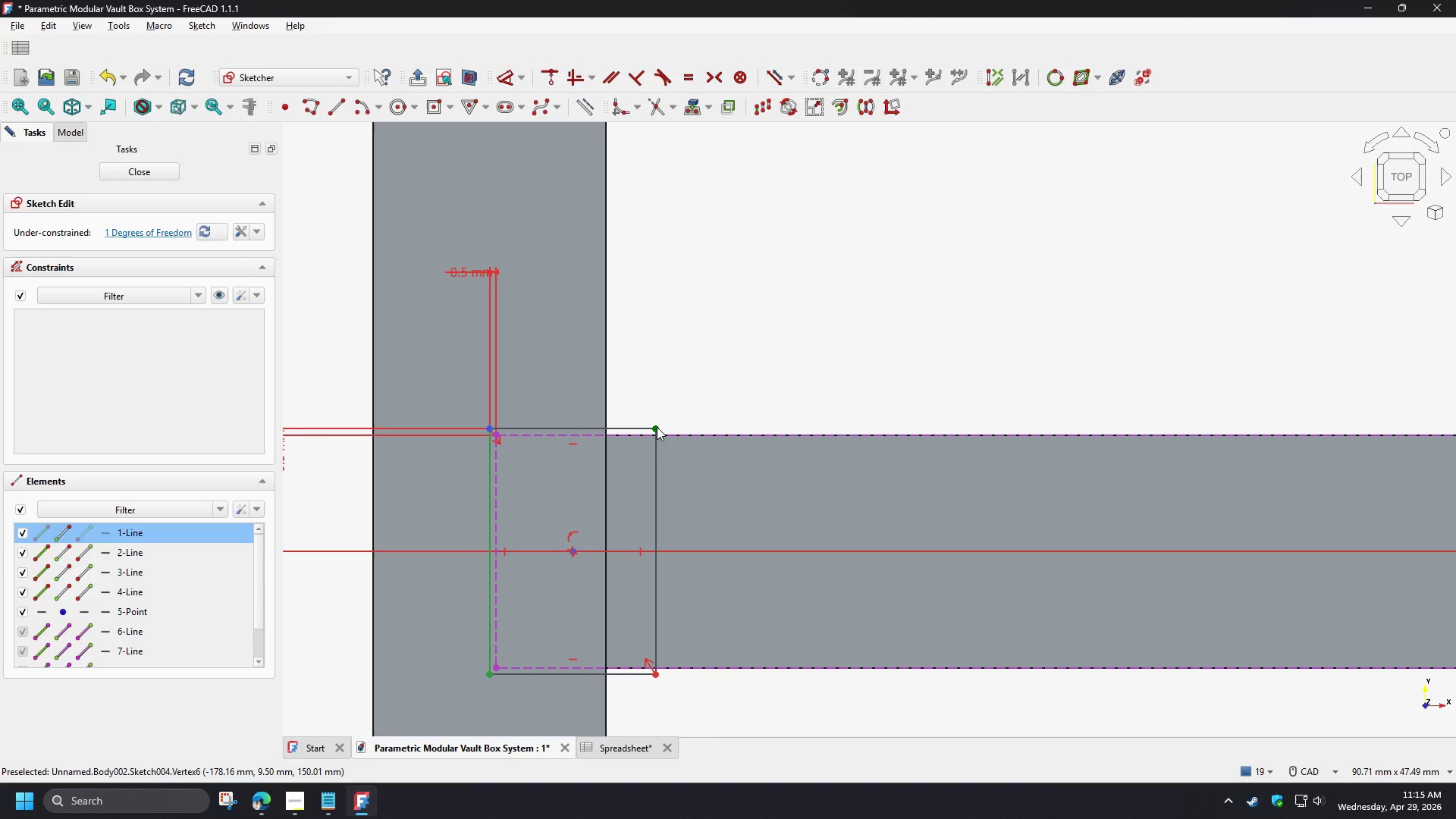 
left_click([657, 427])
 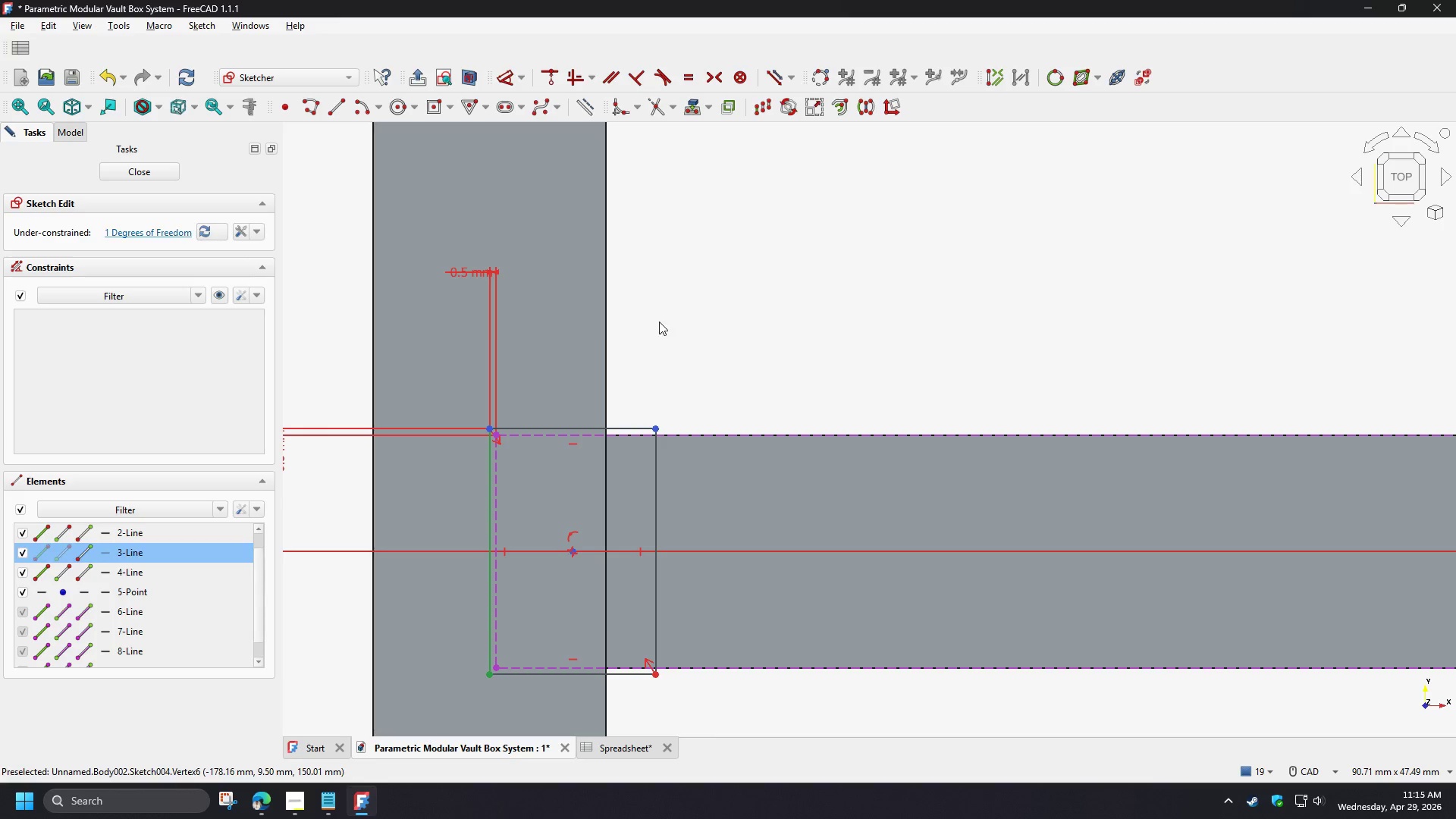 
key(D)
 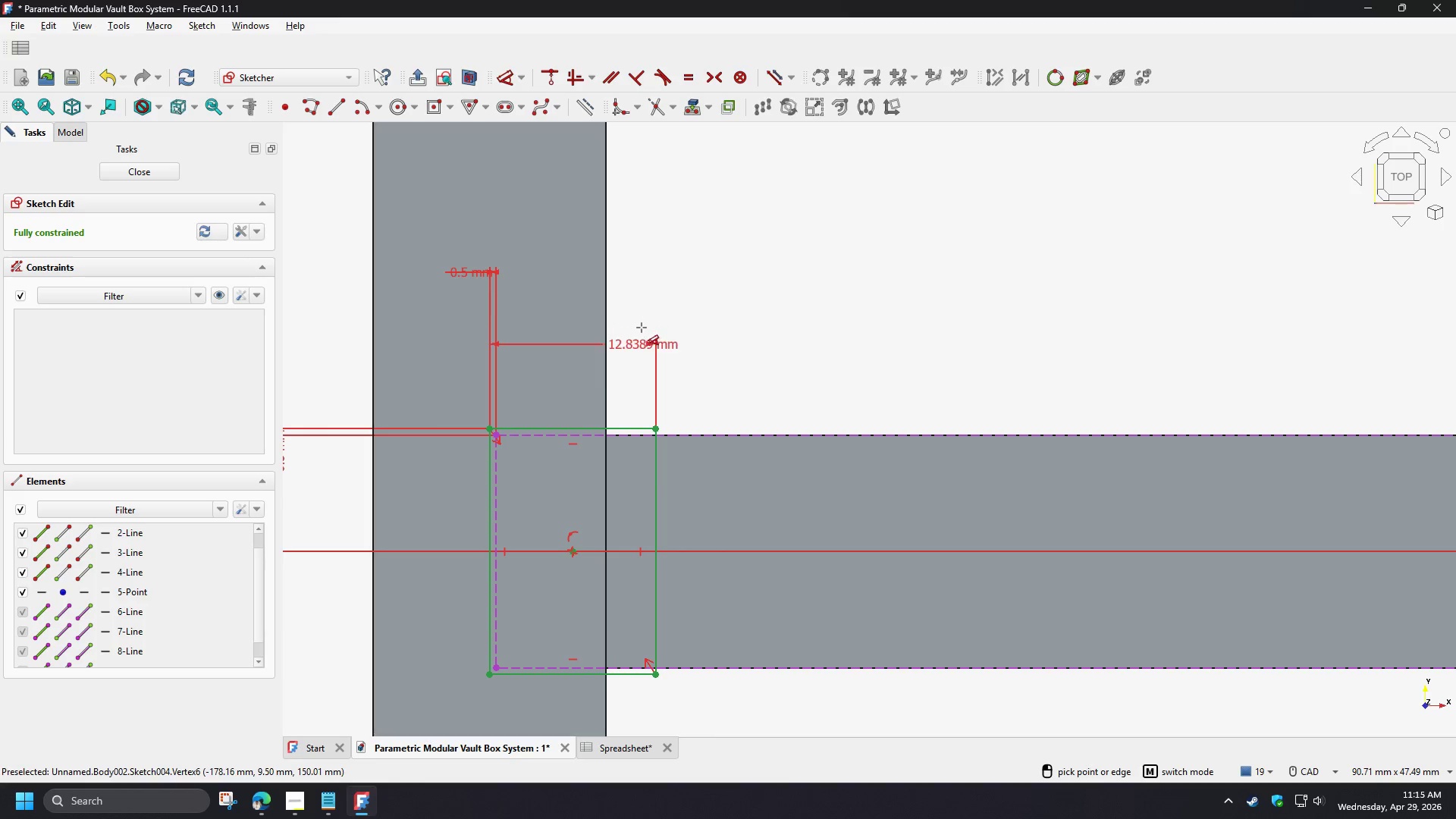 
left_click([639, 331])
 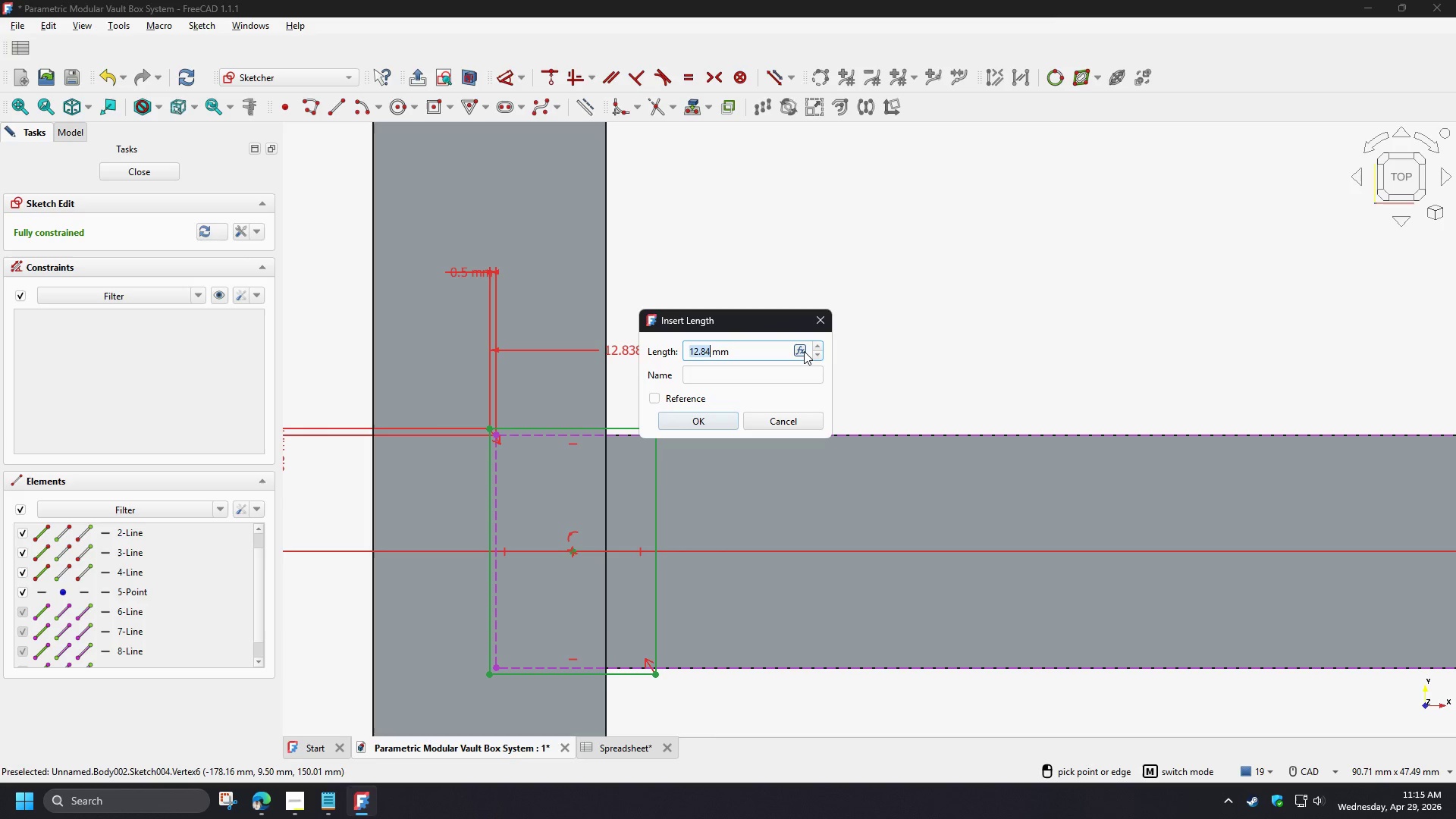 
left_click([804, 351])
 